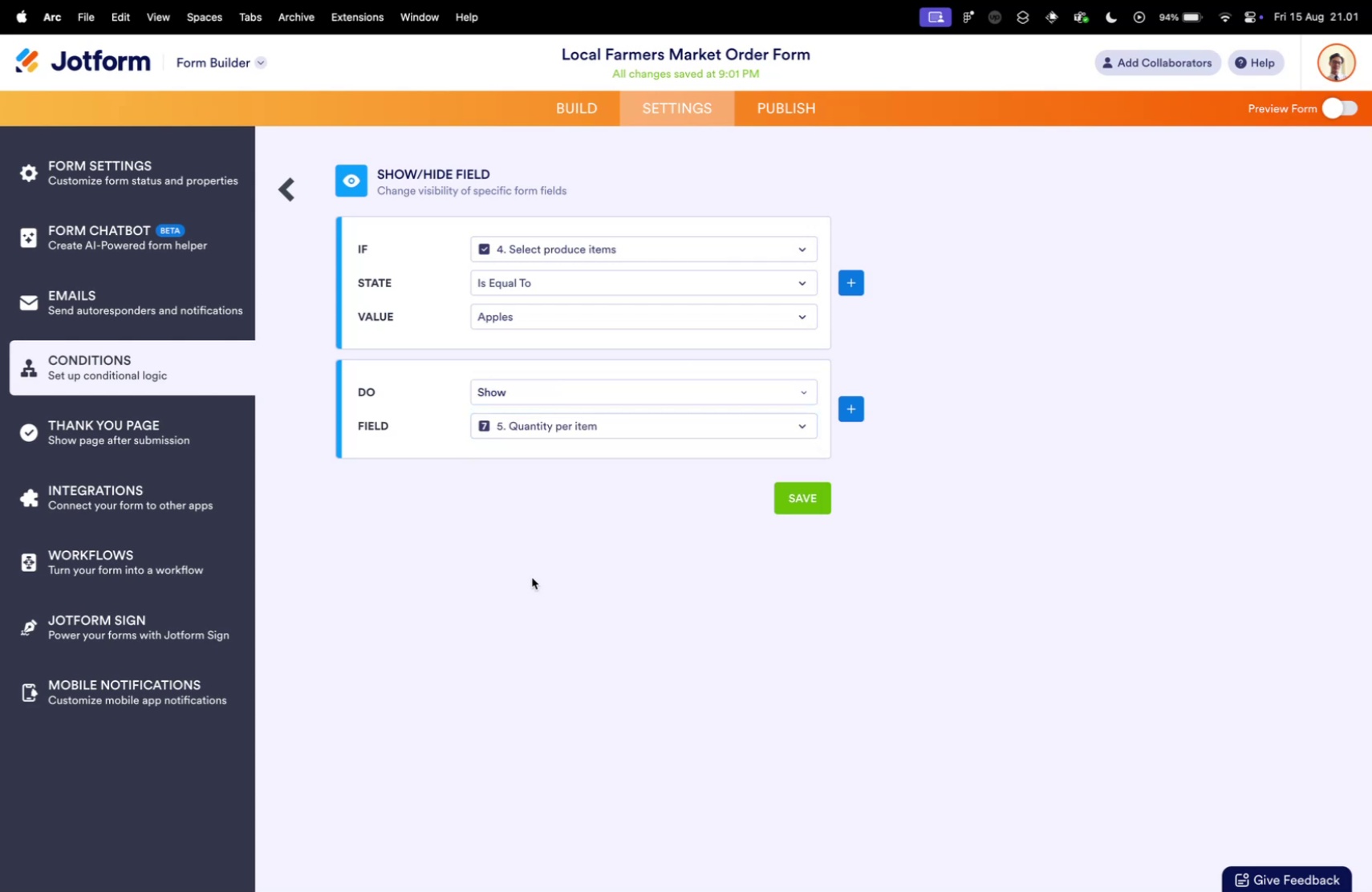 
scroll: coordinate [785, 441], scroll_direction: down, amount: 5.0
 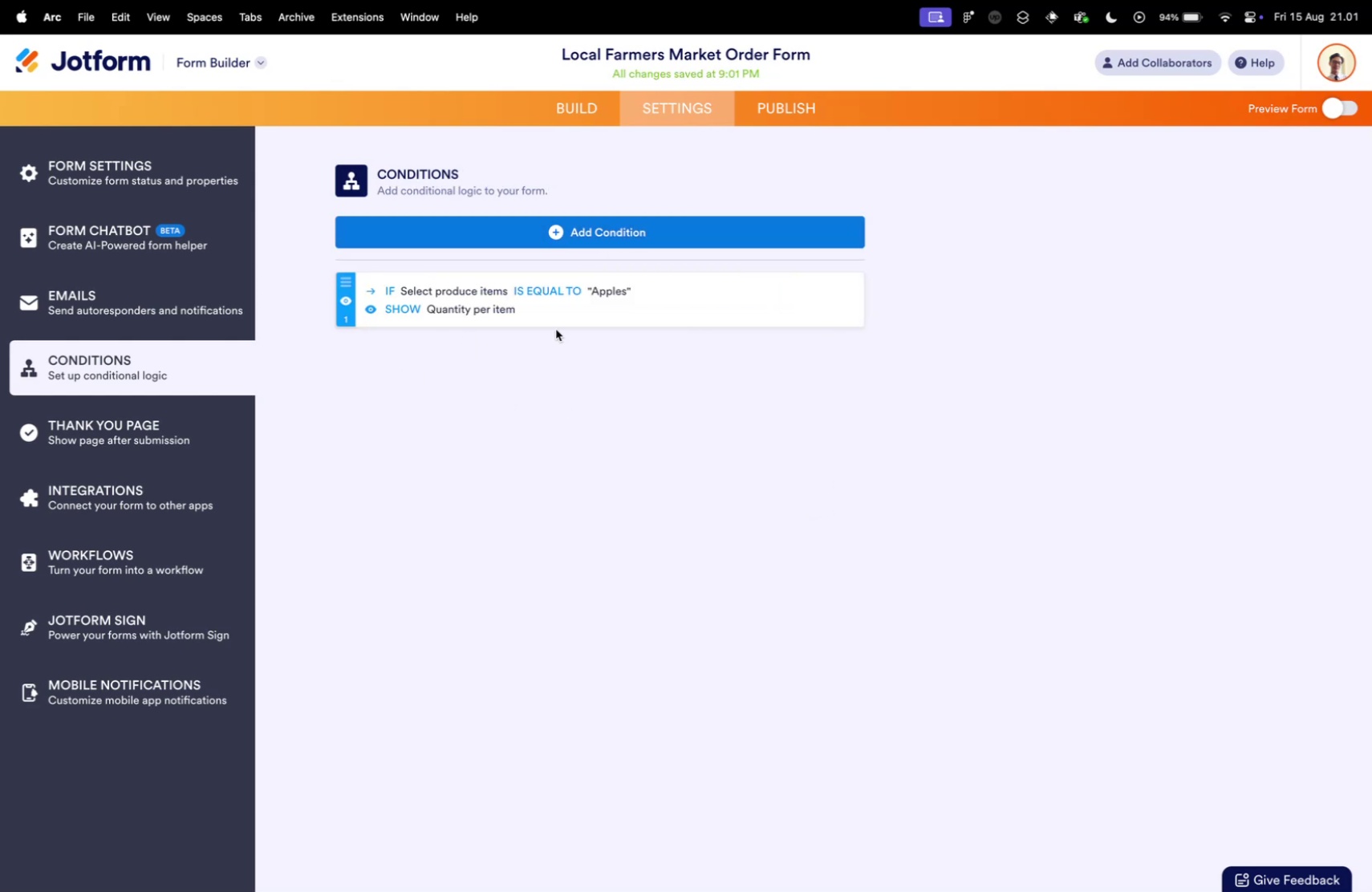 
left_click([842, 298])
 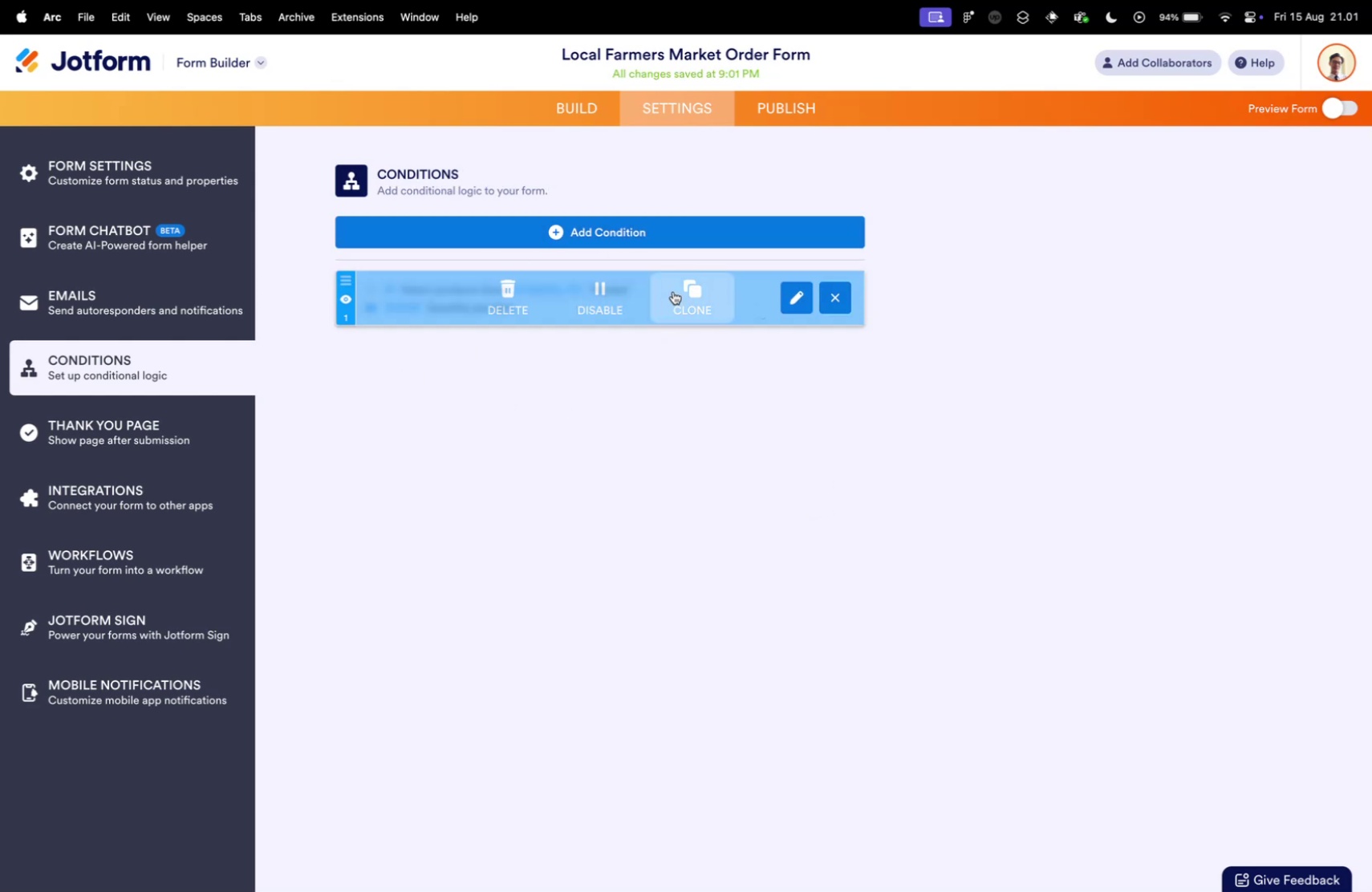 
left_click([668, 390])
 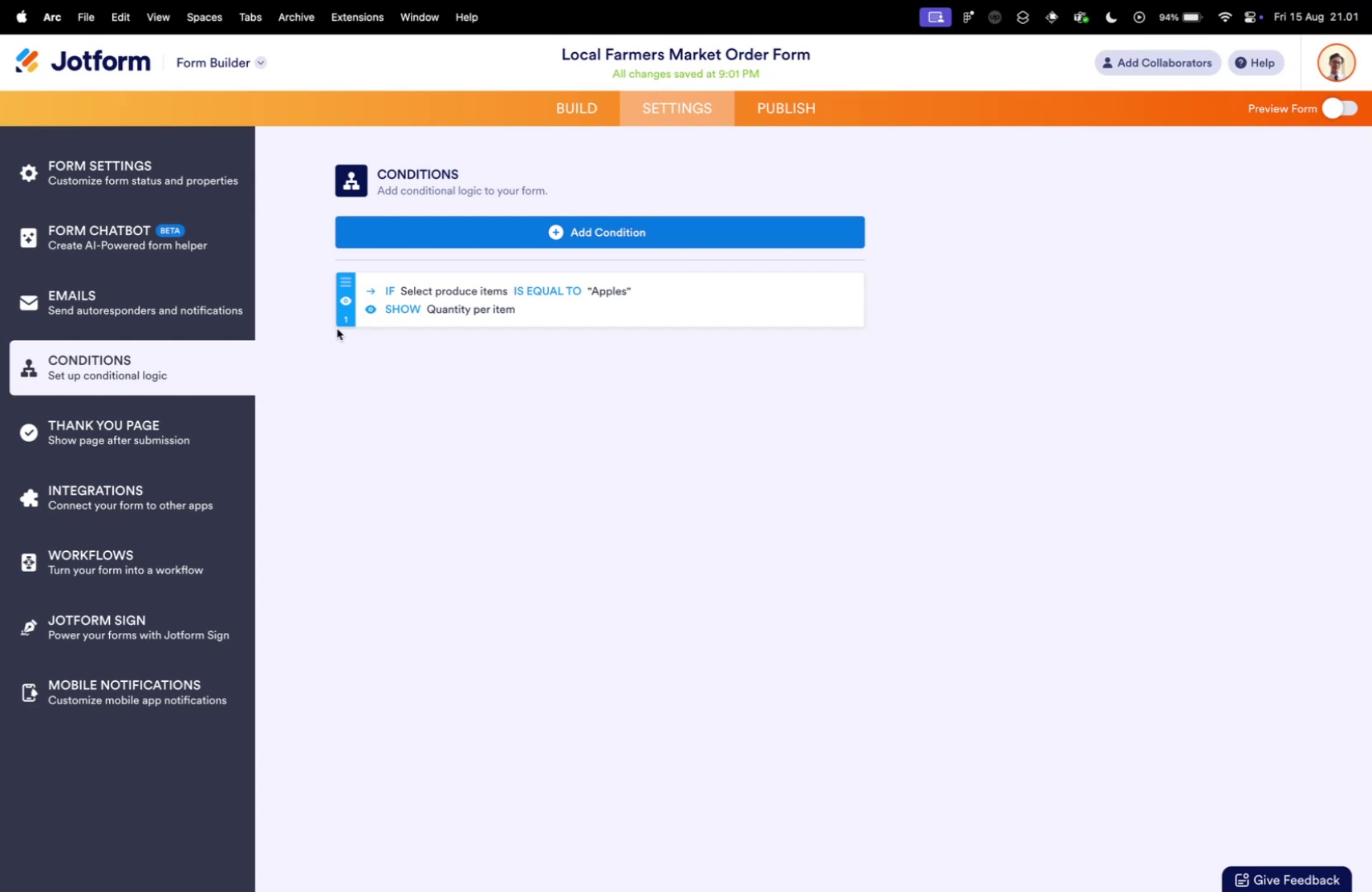 
wait(8.2)
 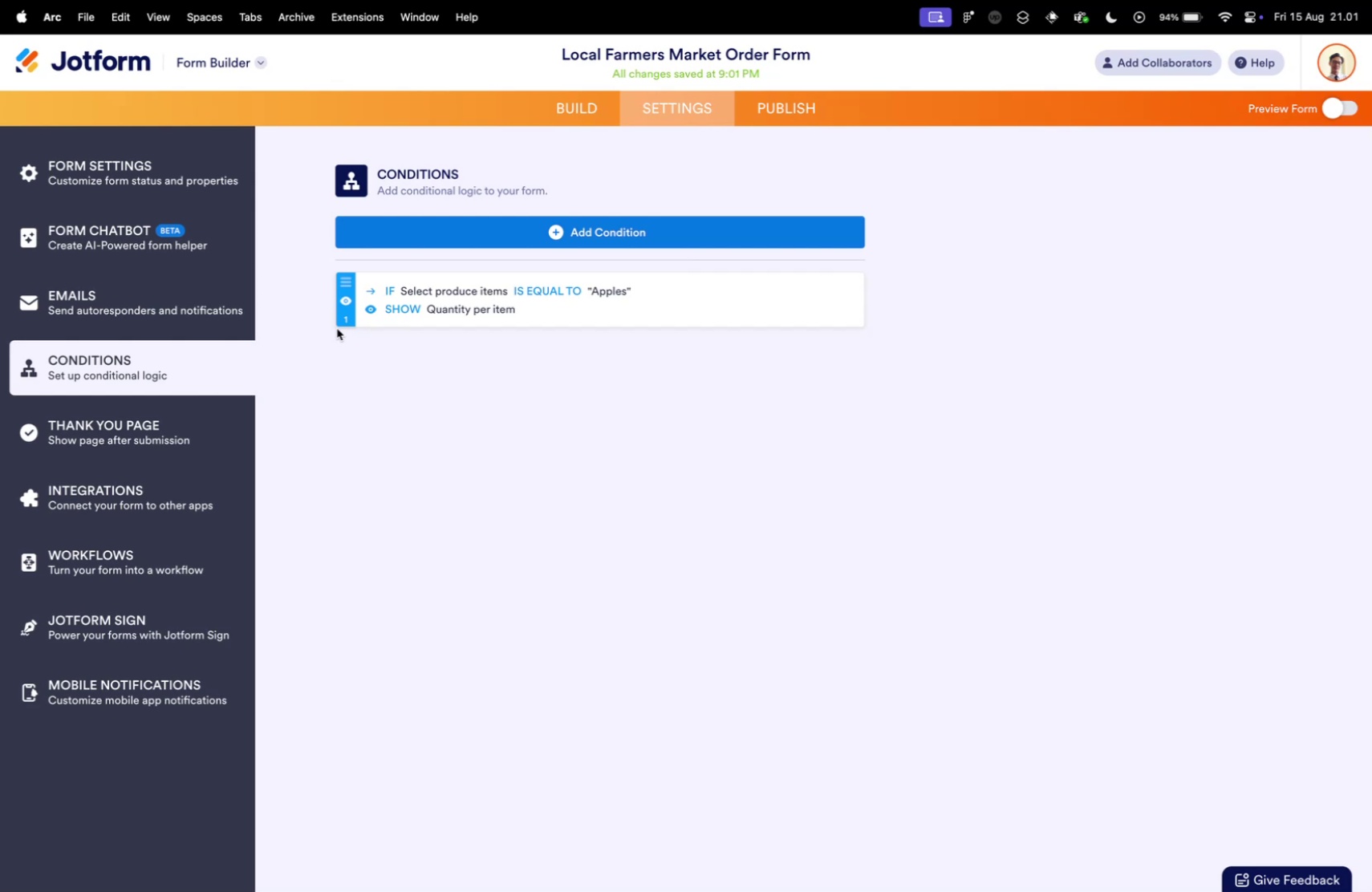 
left_click([566, 102])
 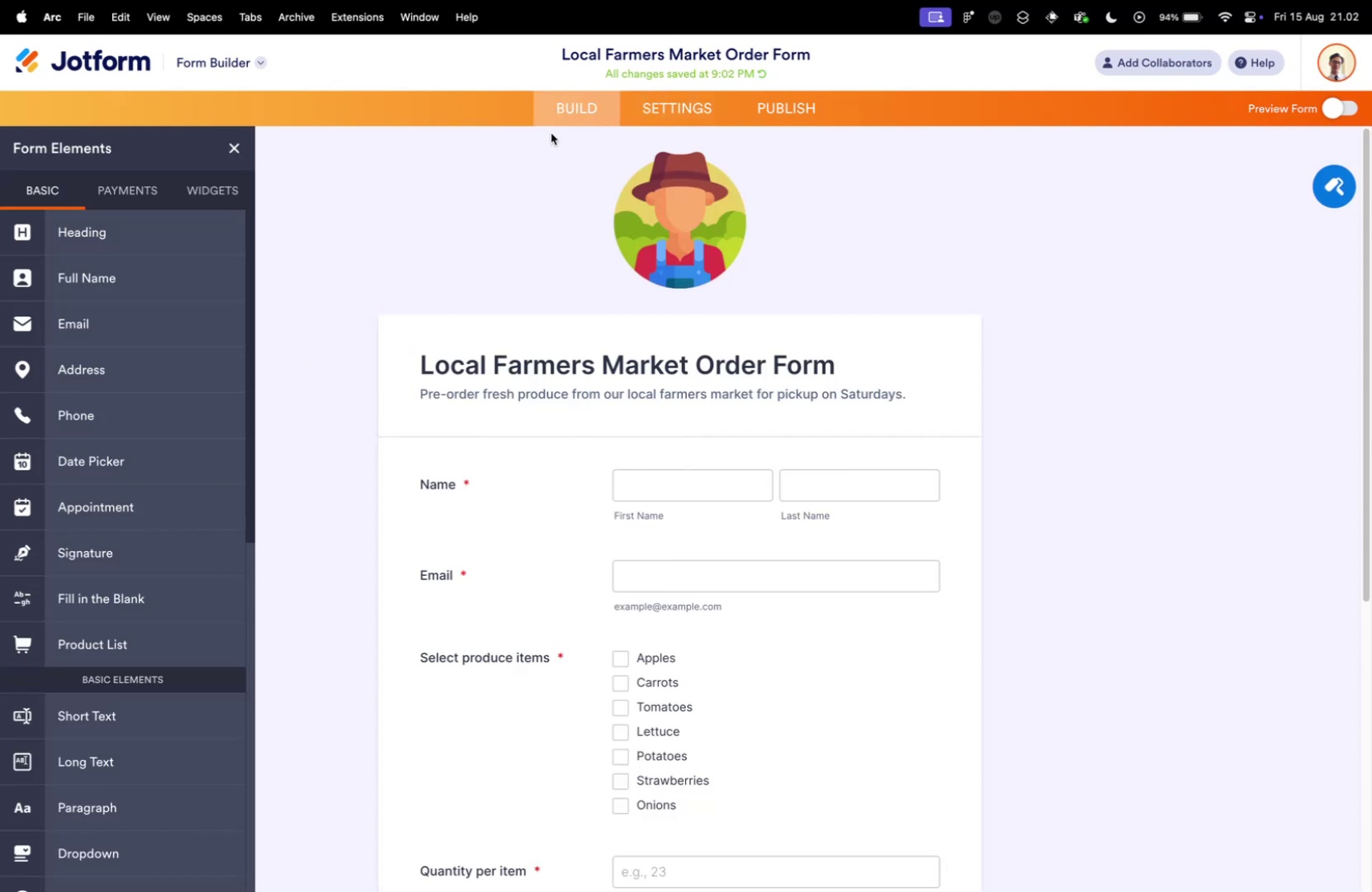 
scroll: coordinate [617, 371], scroll_direction: down, amount: 11.0
 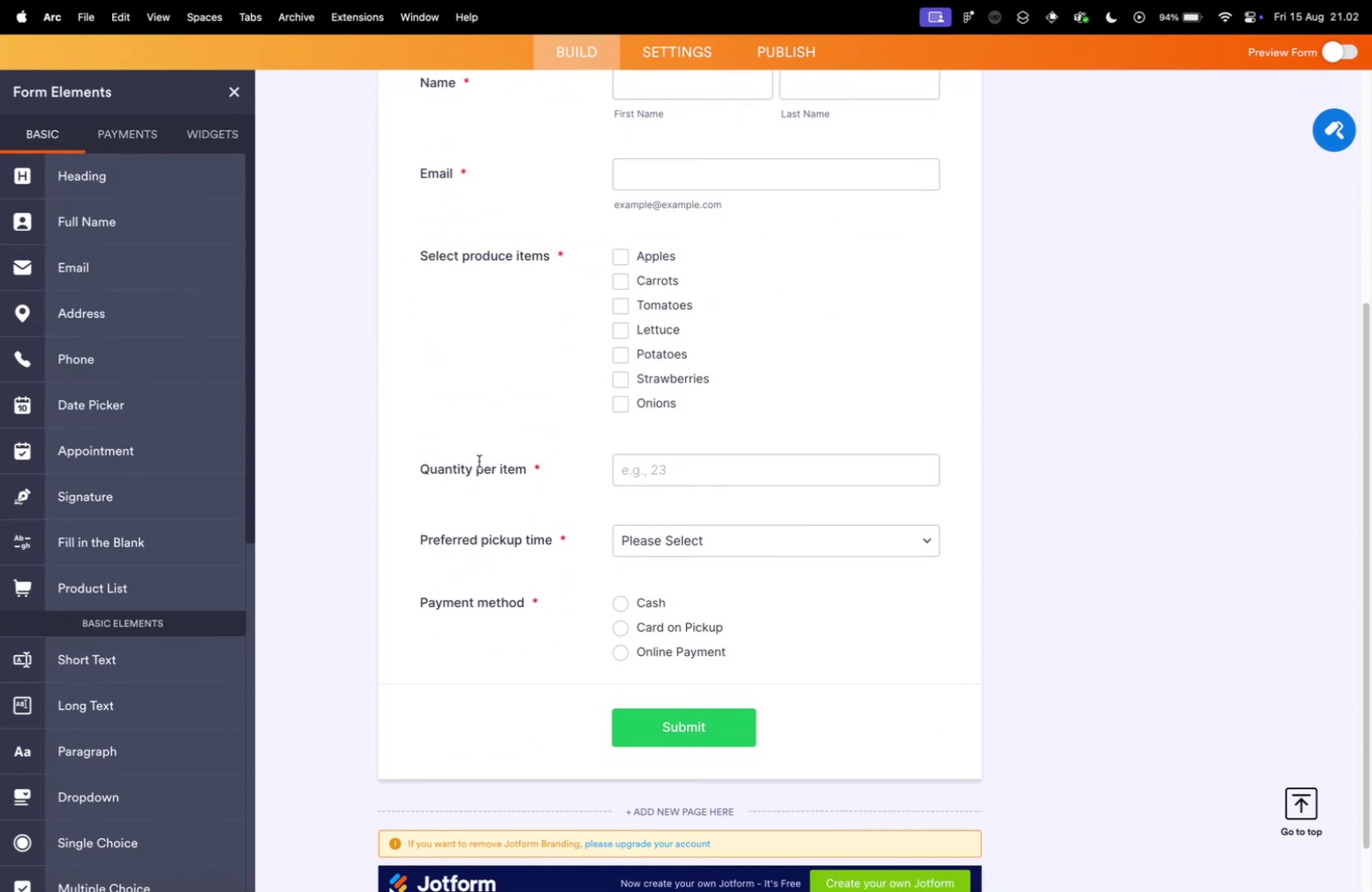 
left_click([417, 471])
 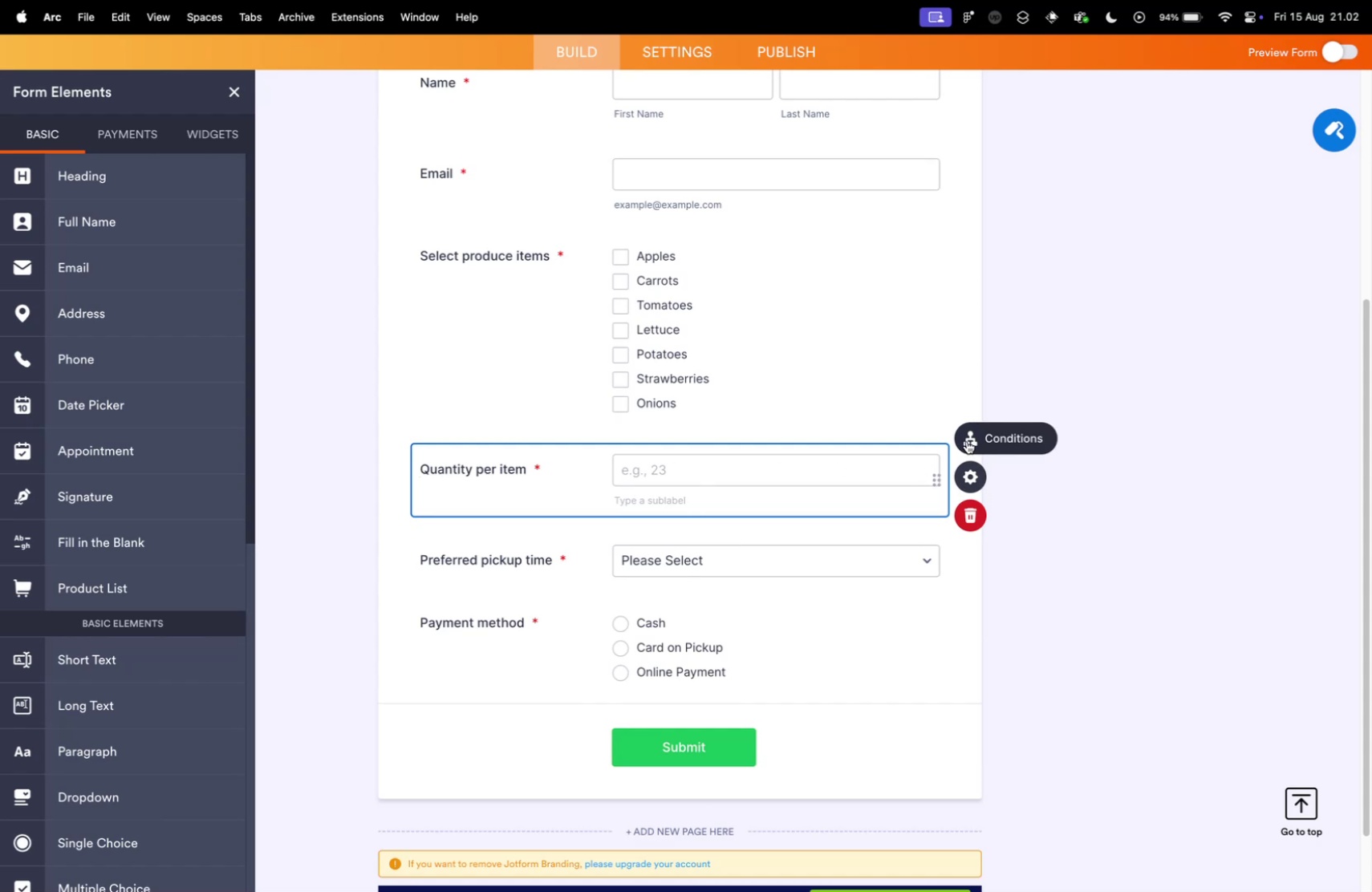 
left_click([967, 440])
 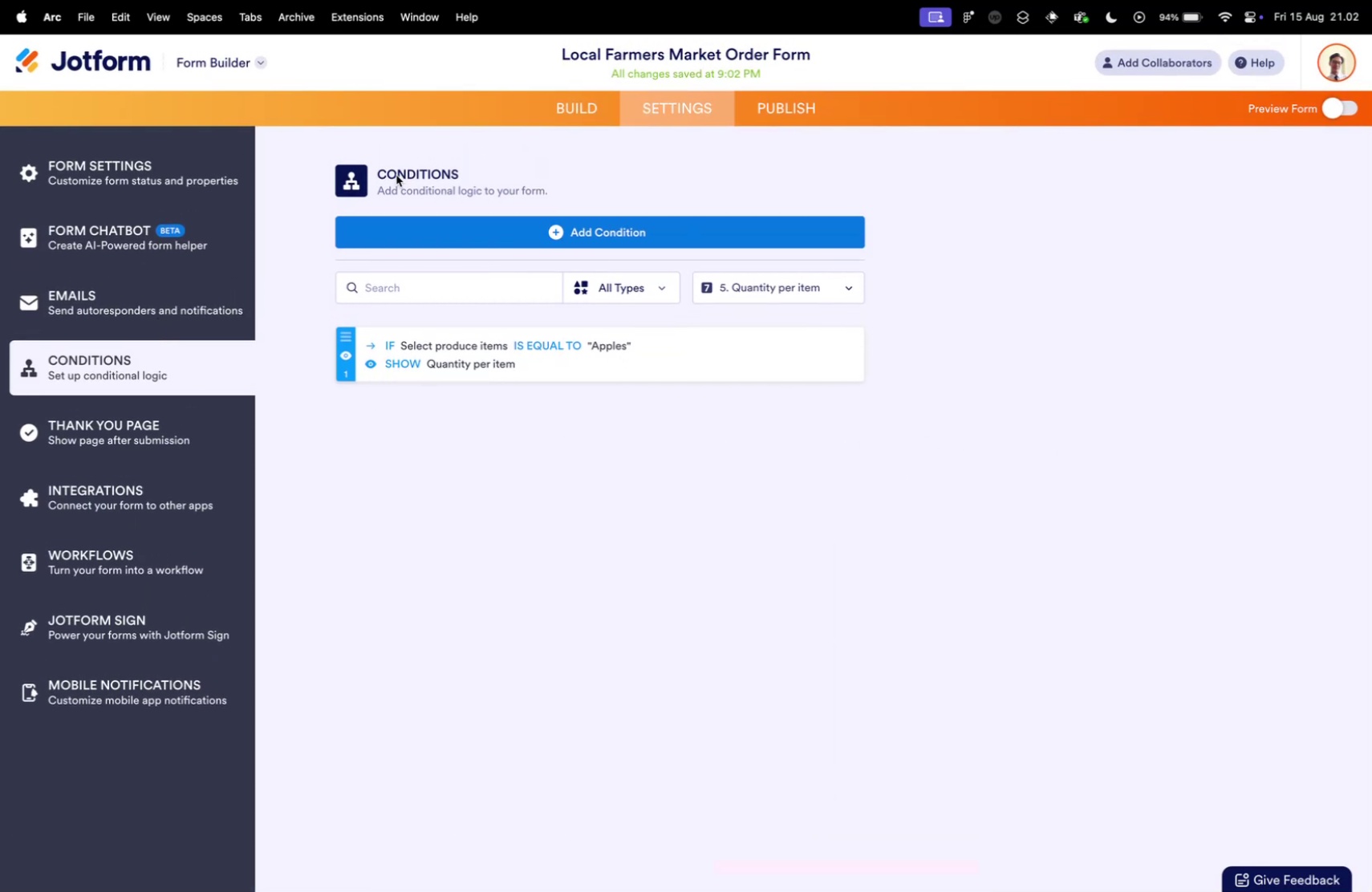 
left_click([566, 112])
 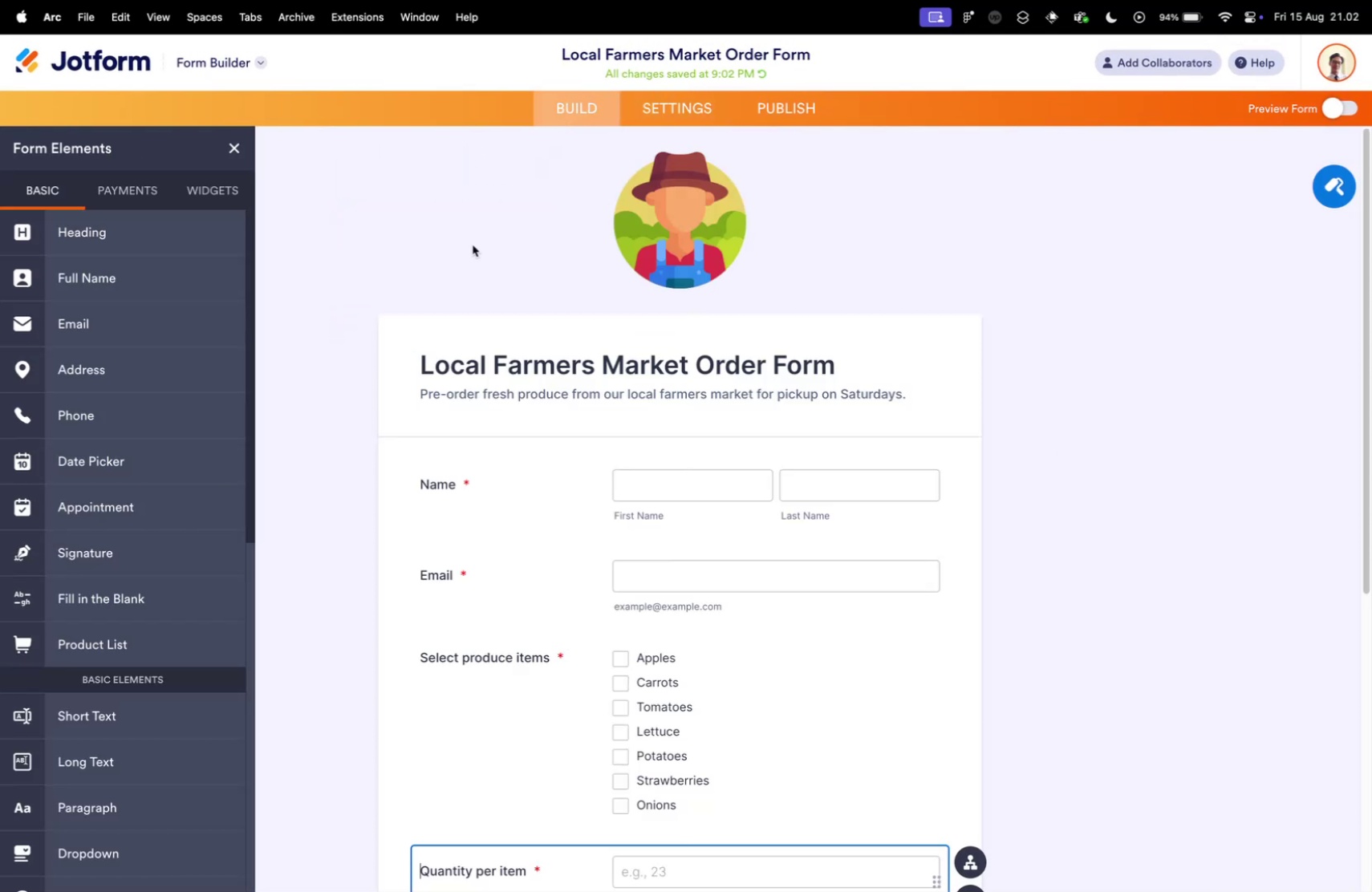 
scroll: coordinate [436, 478], scroll_direction: down, amount: 24.0
 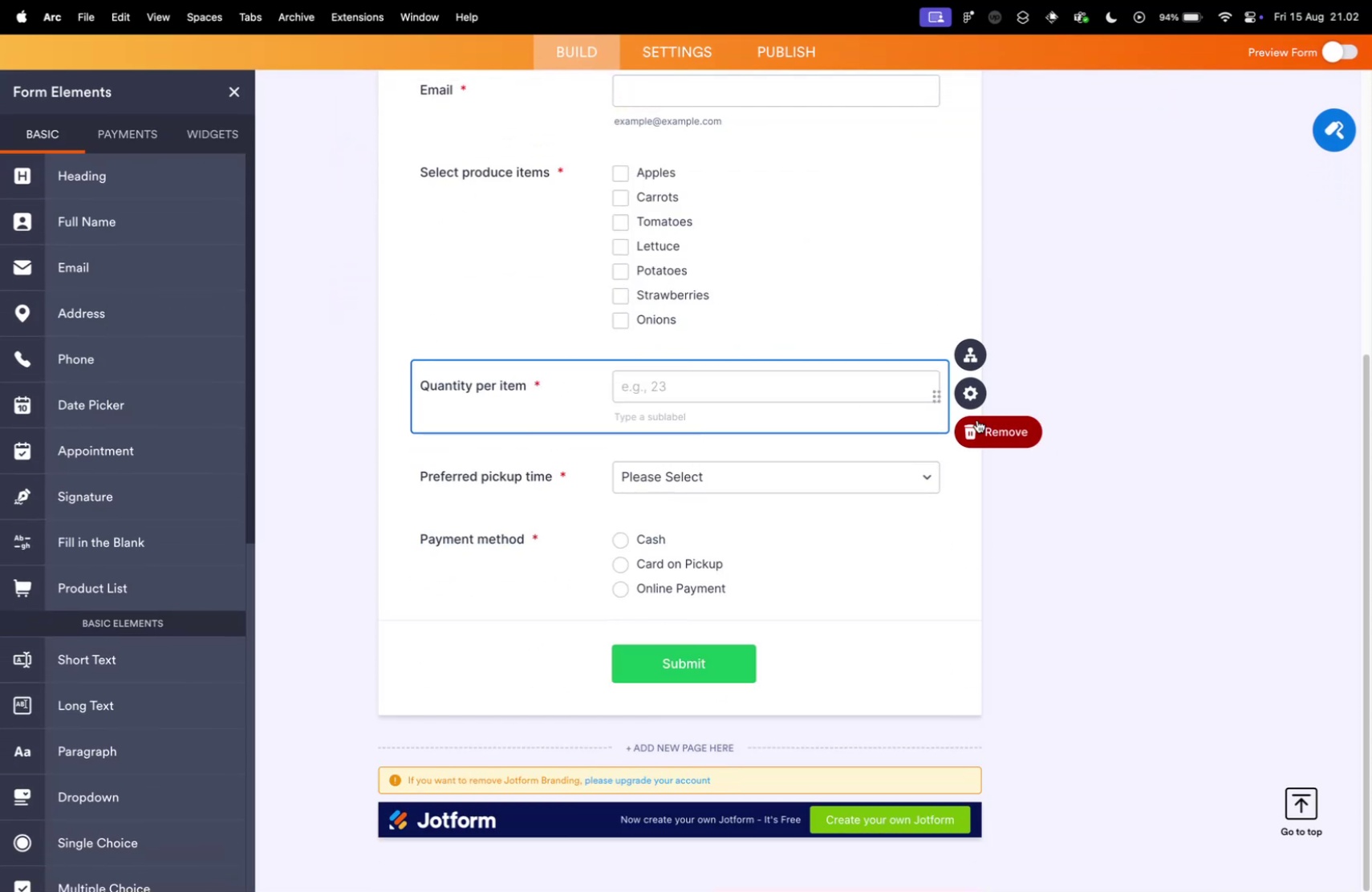 
left_click([962, 396])
 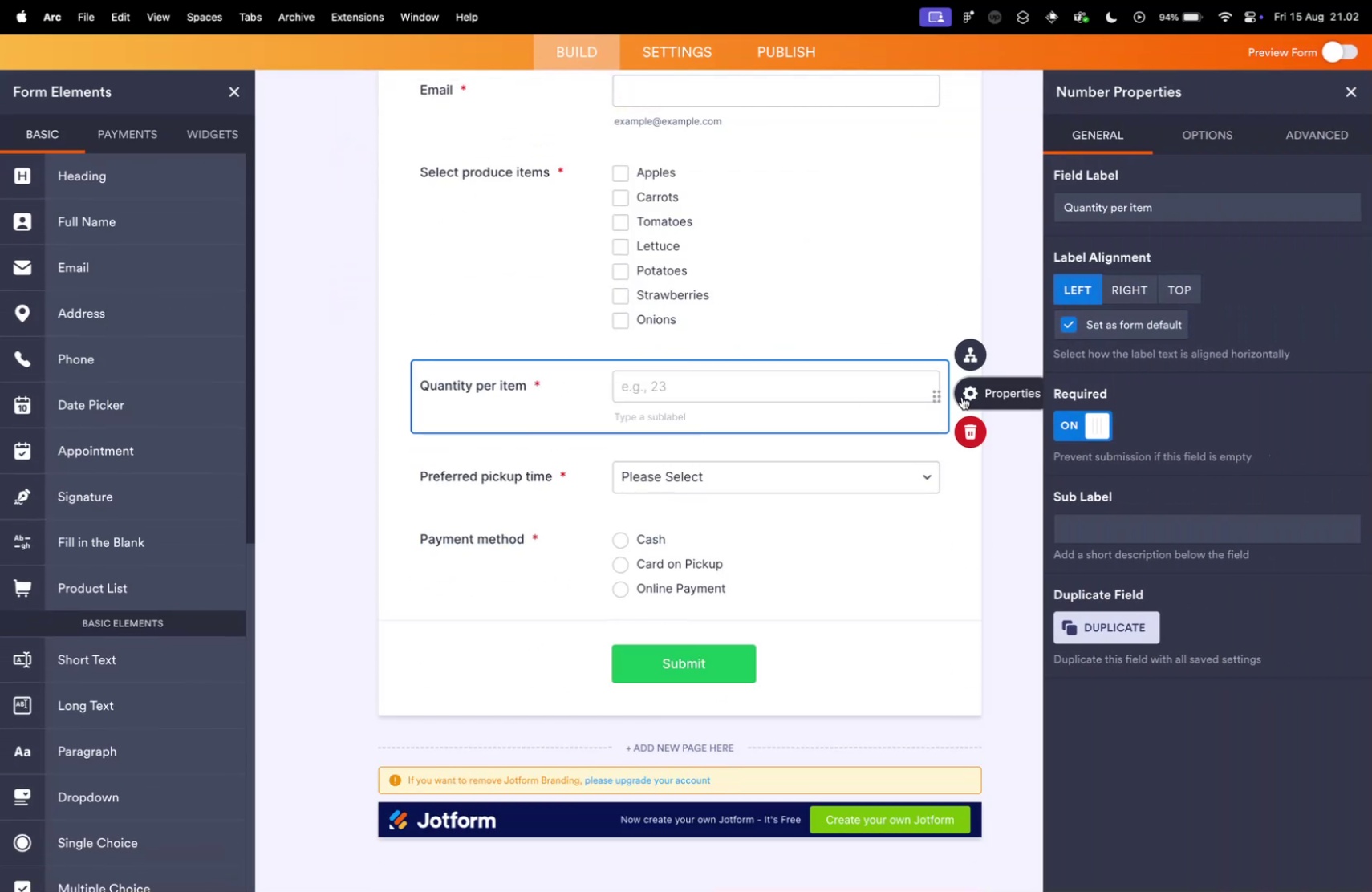 
mouse_move([839, 409])
 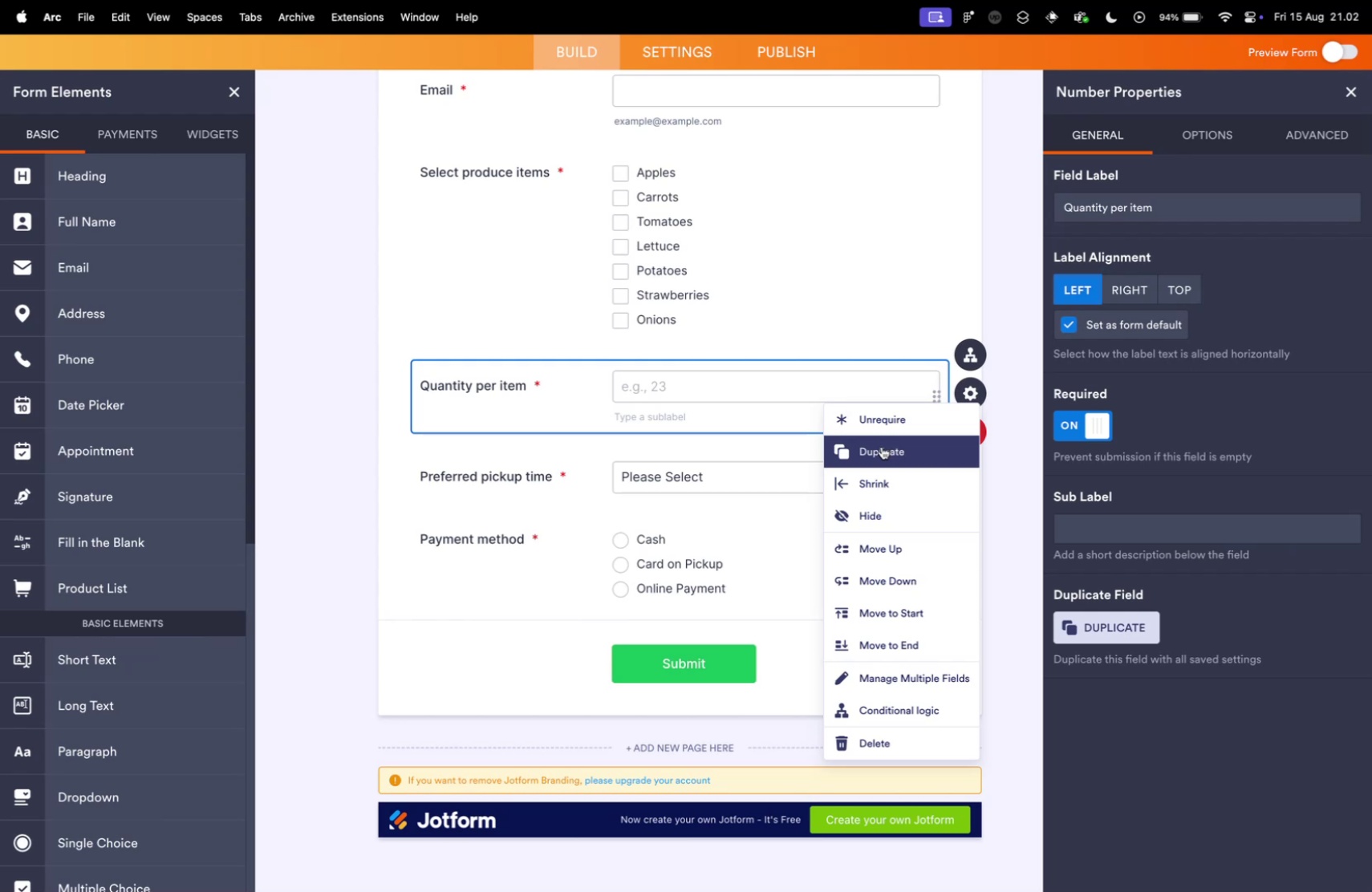 
wait(6.1)
 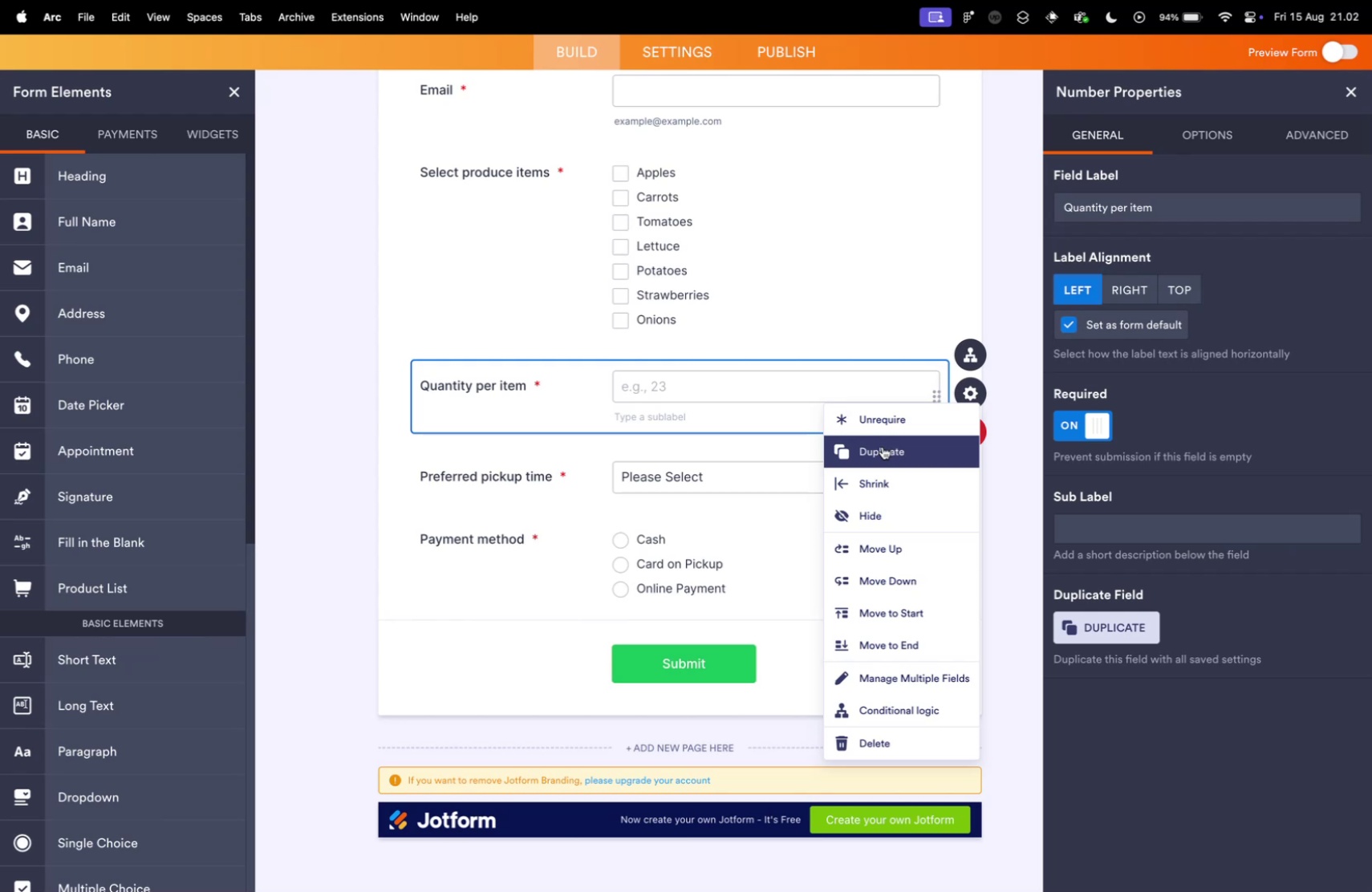 
left_click([955, 675])
 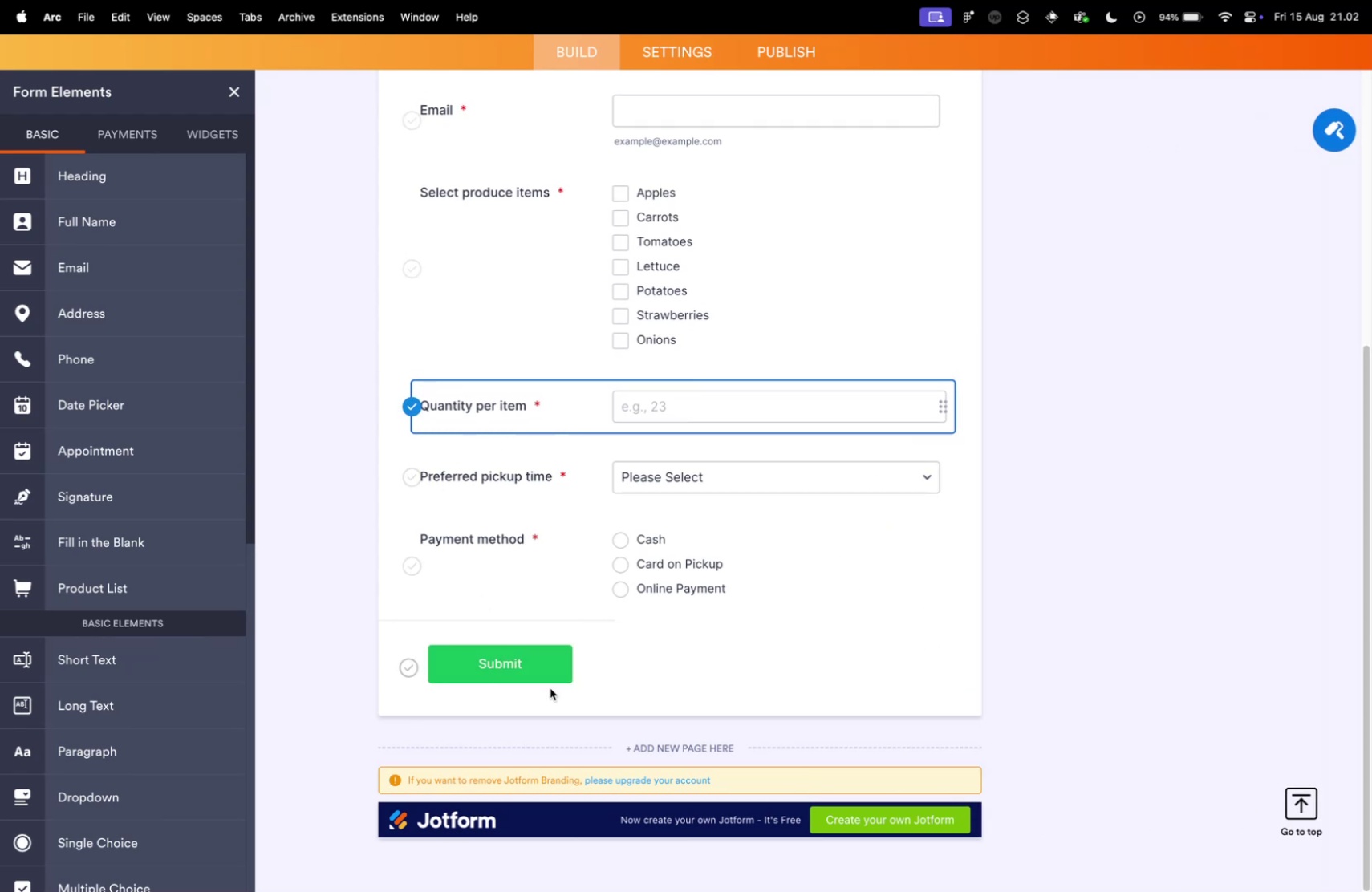 
left_click([456, 668])
 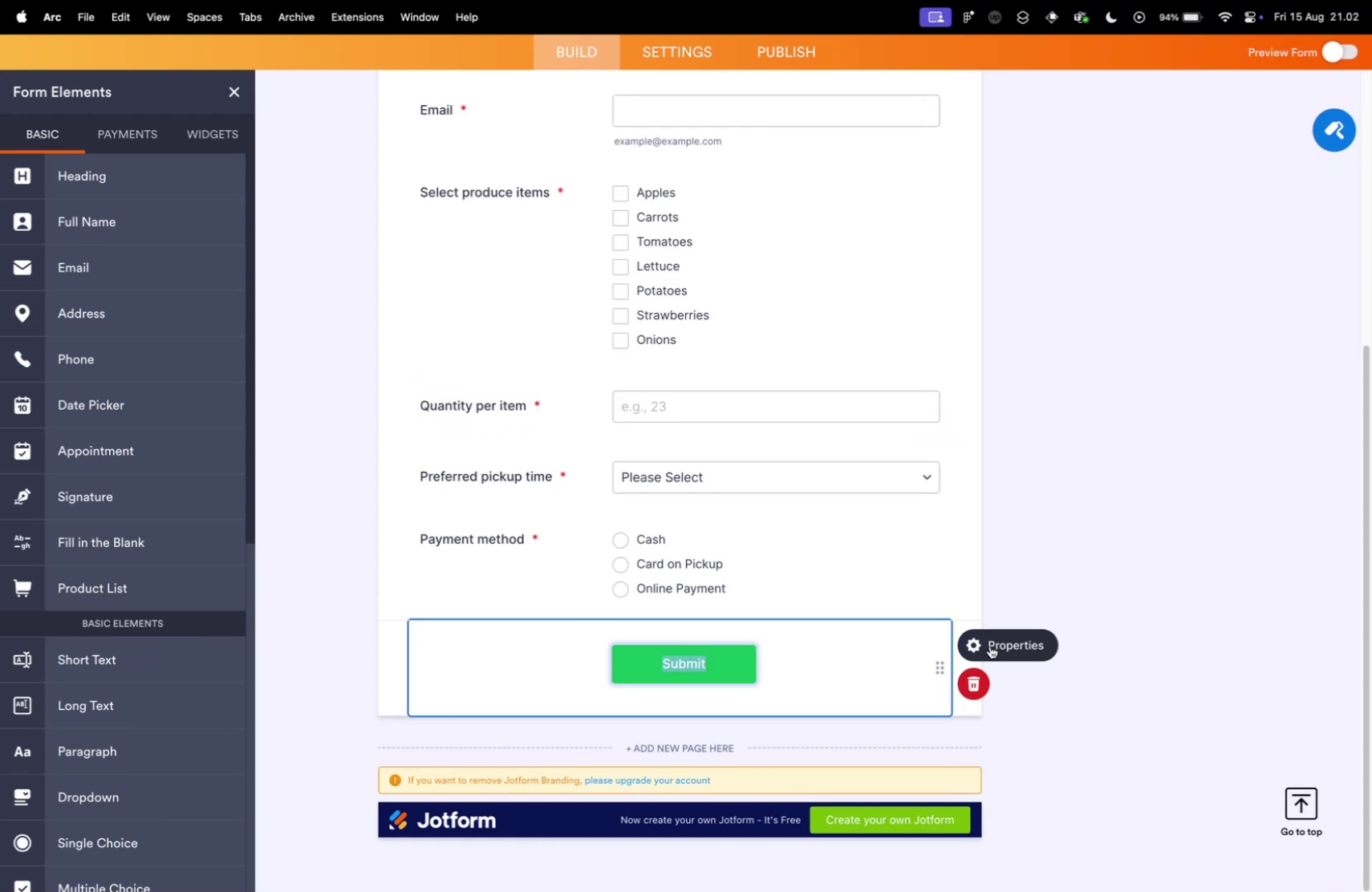 
left_click([1004, 643])
 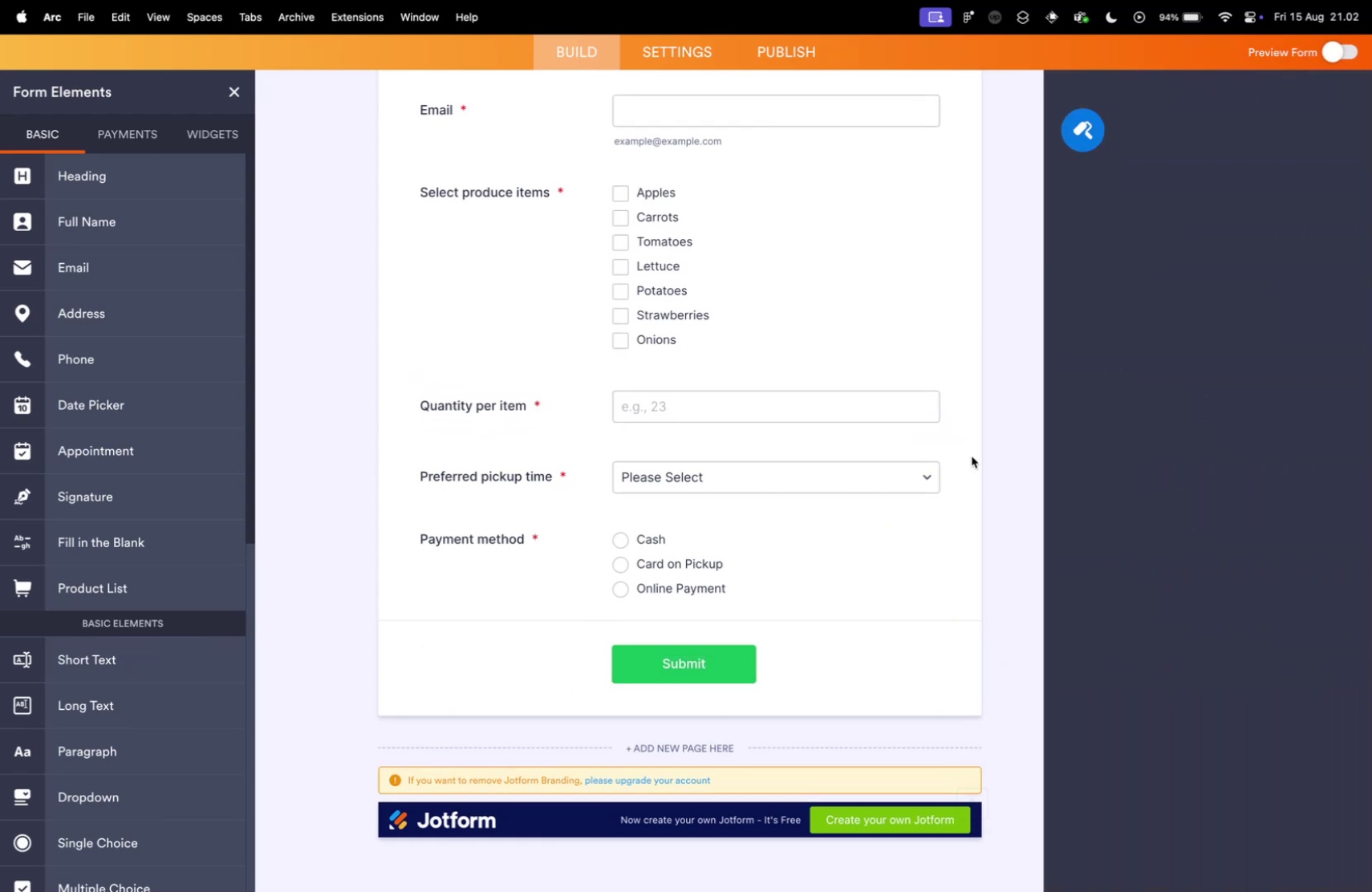 
double_click([912, 417])
 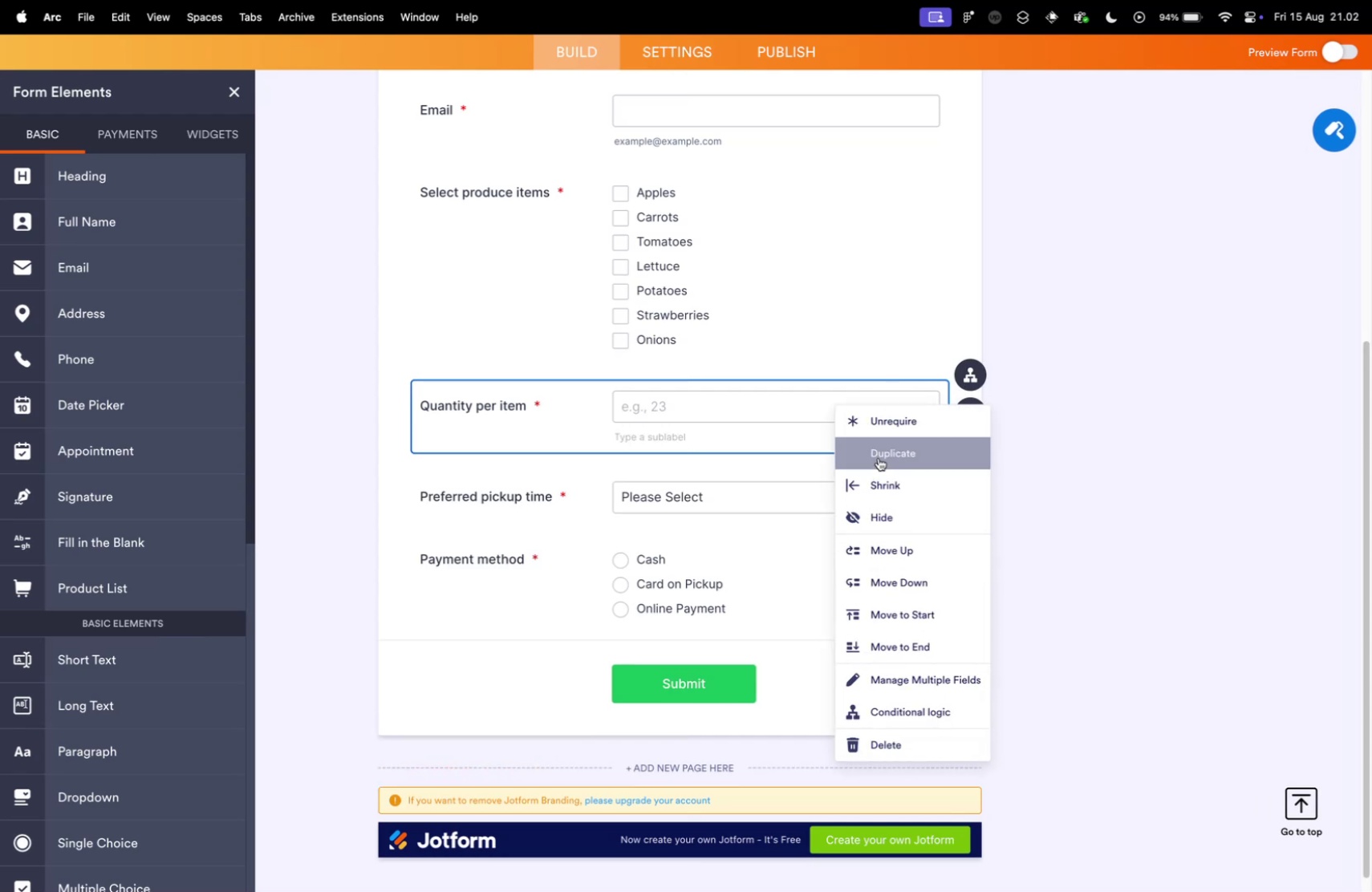 
left_click([879, 443])
 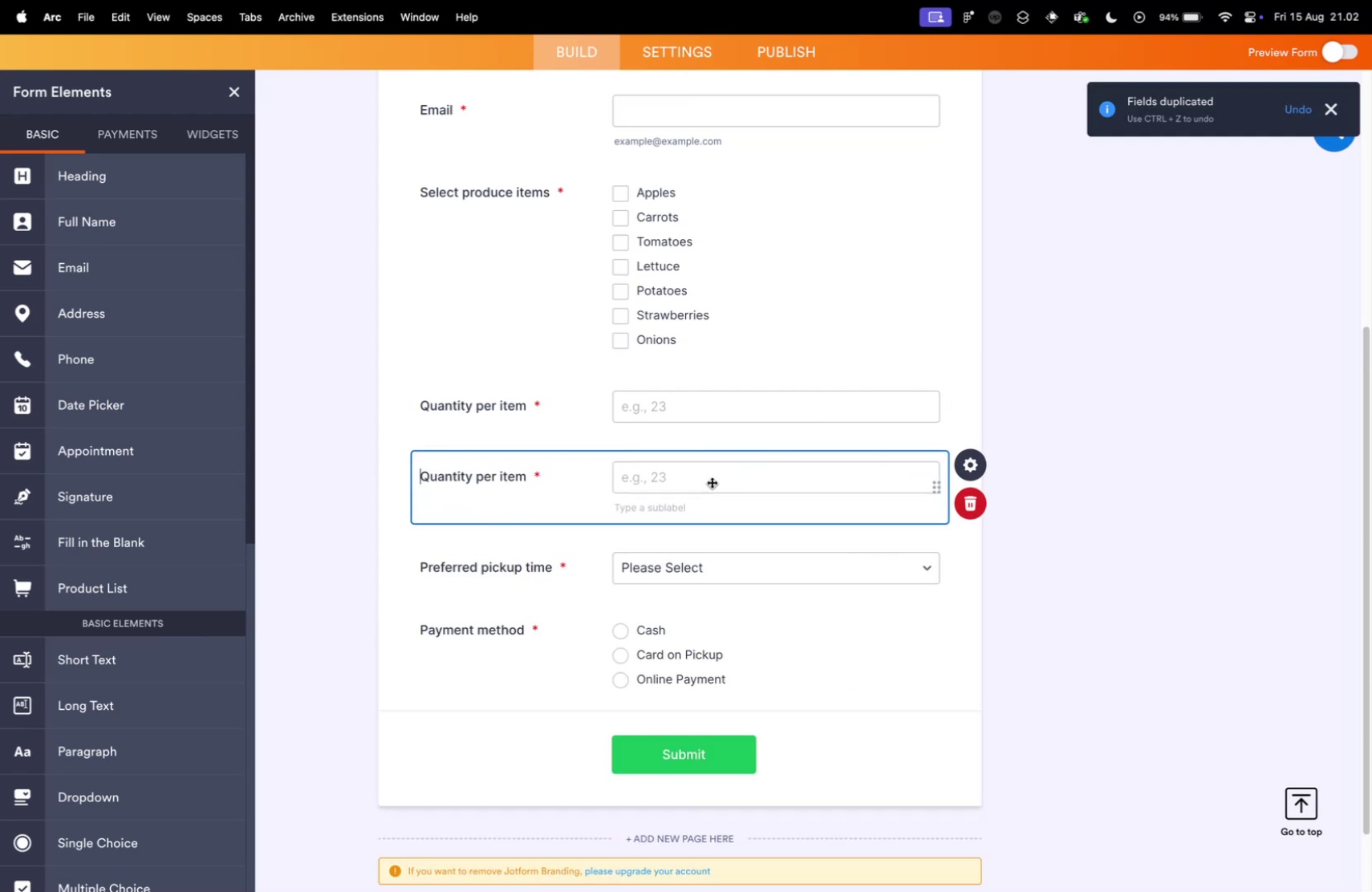 
right_click([694, 488])
 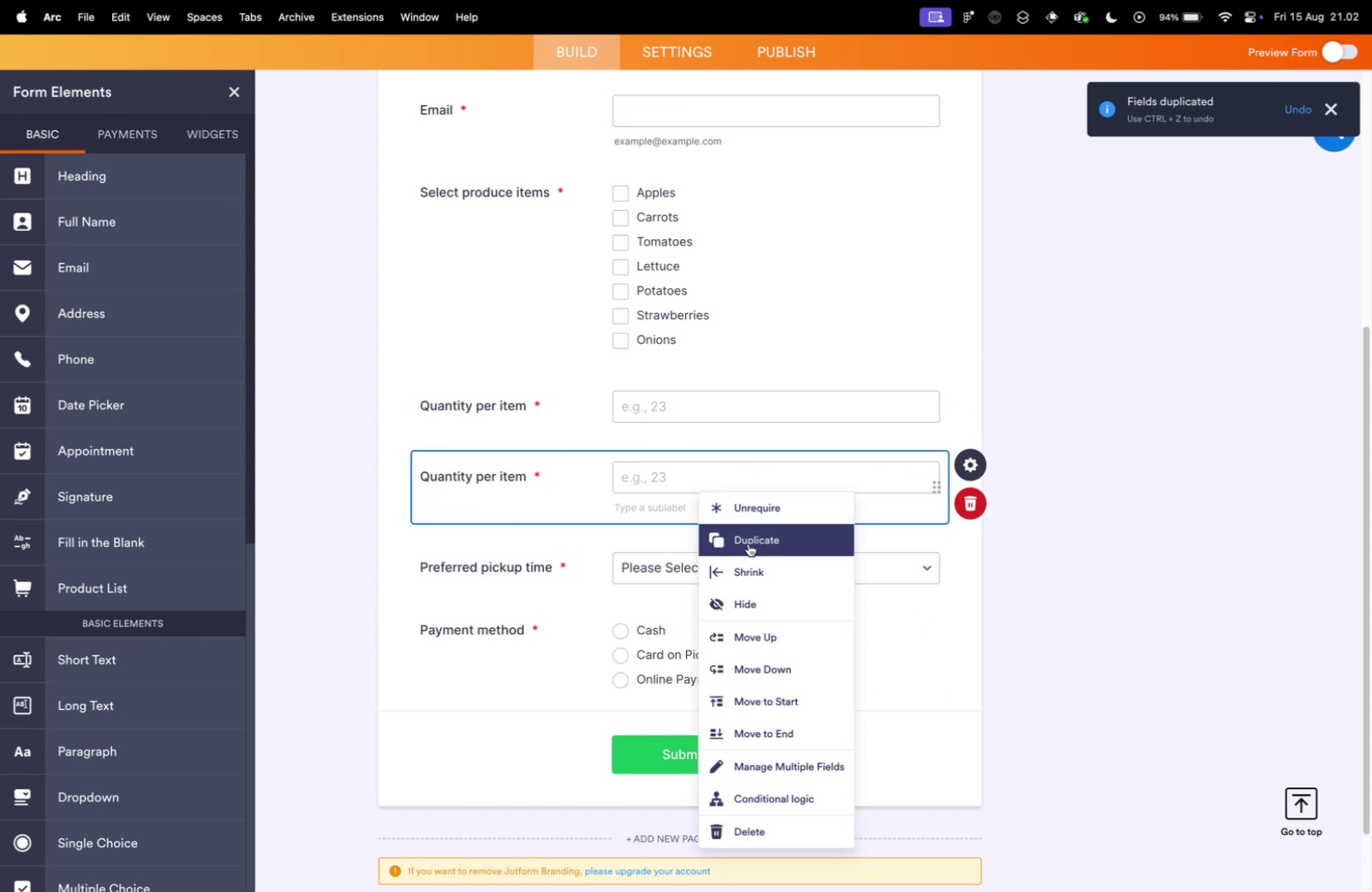 
left_click([748, 542])
 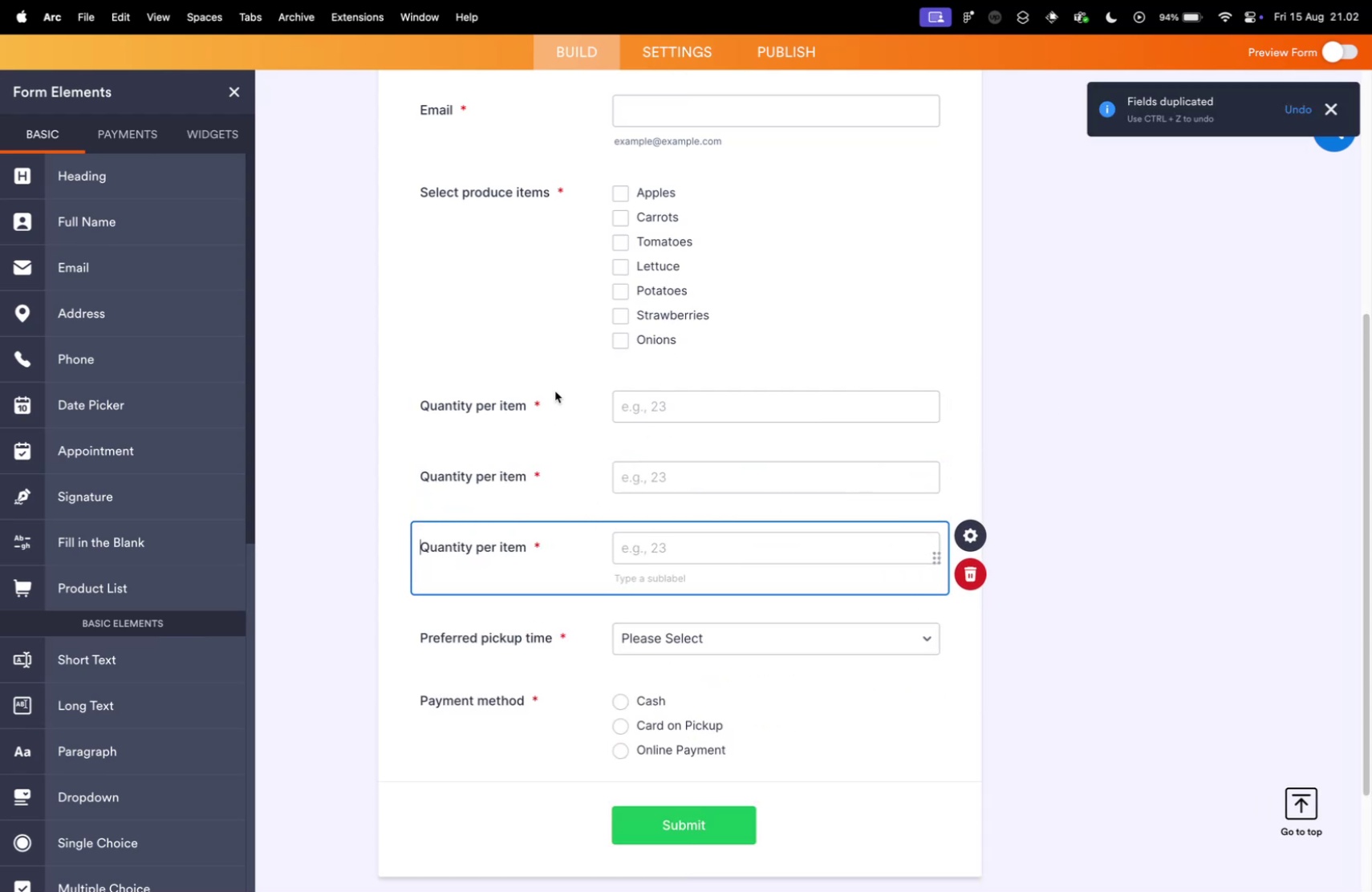 
wait(5.54)
 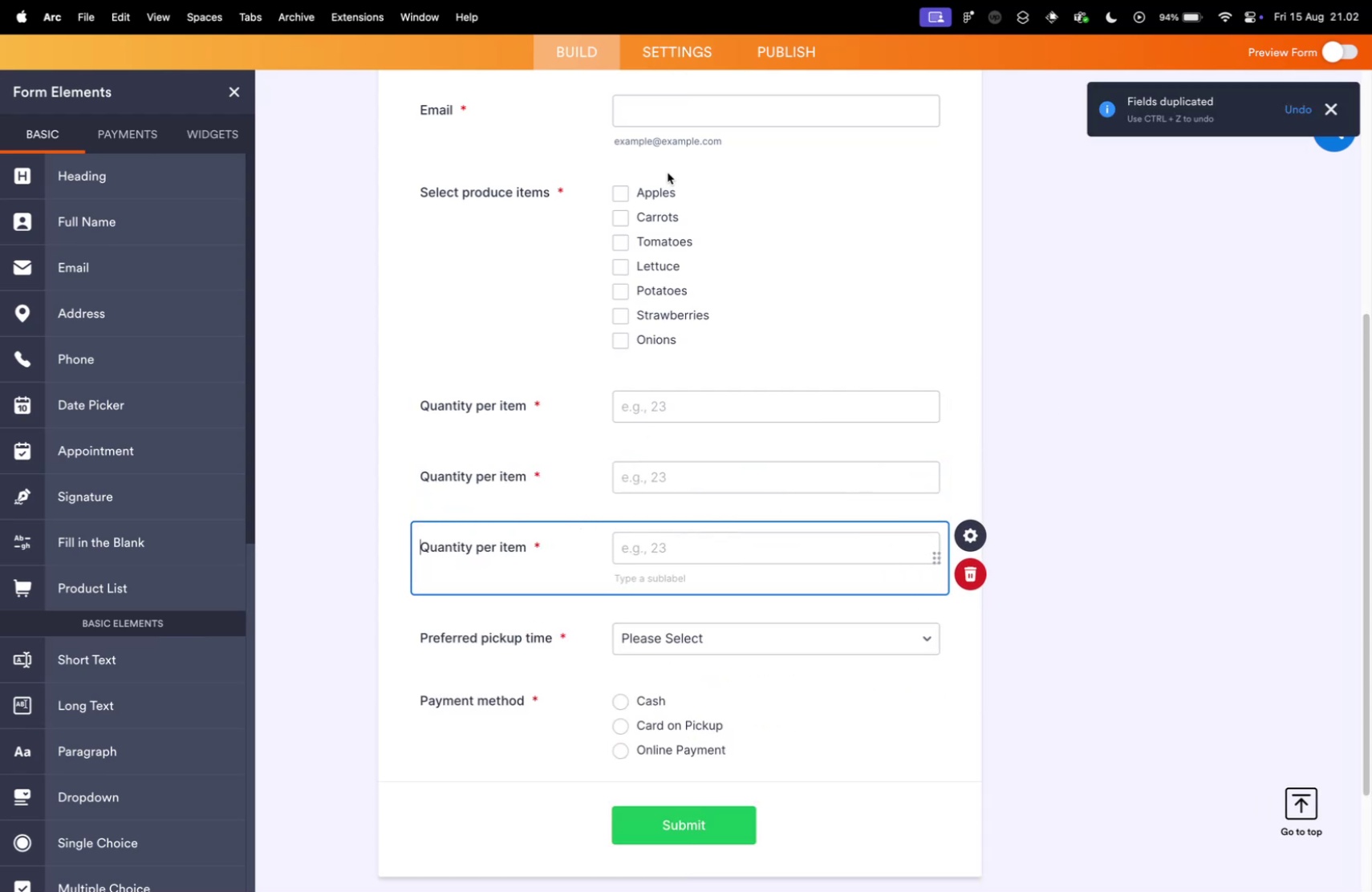 
right_click([634, 533])
 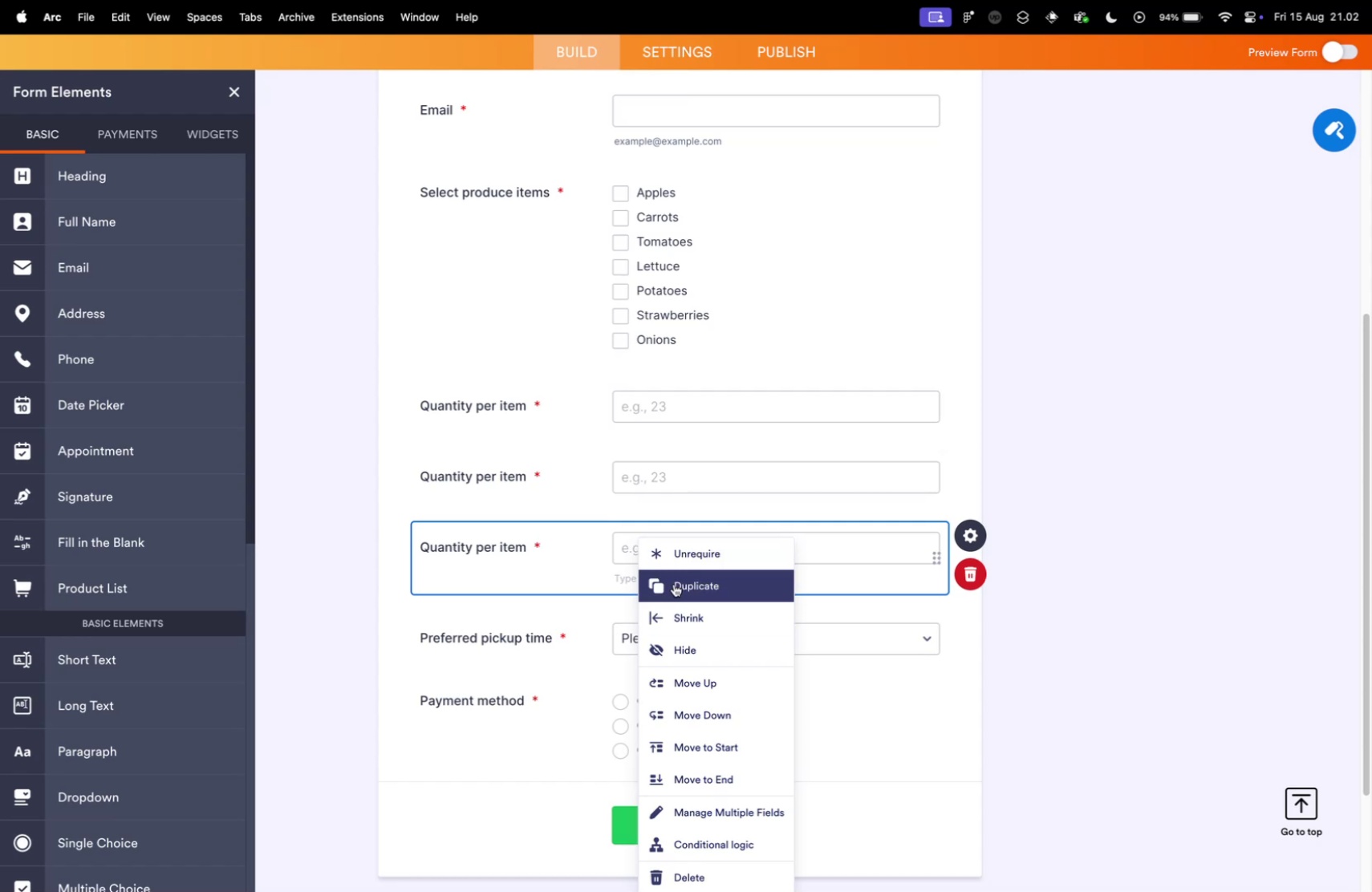 
left_click([675, 583])
 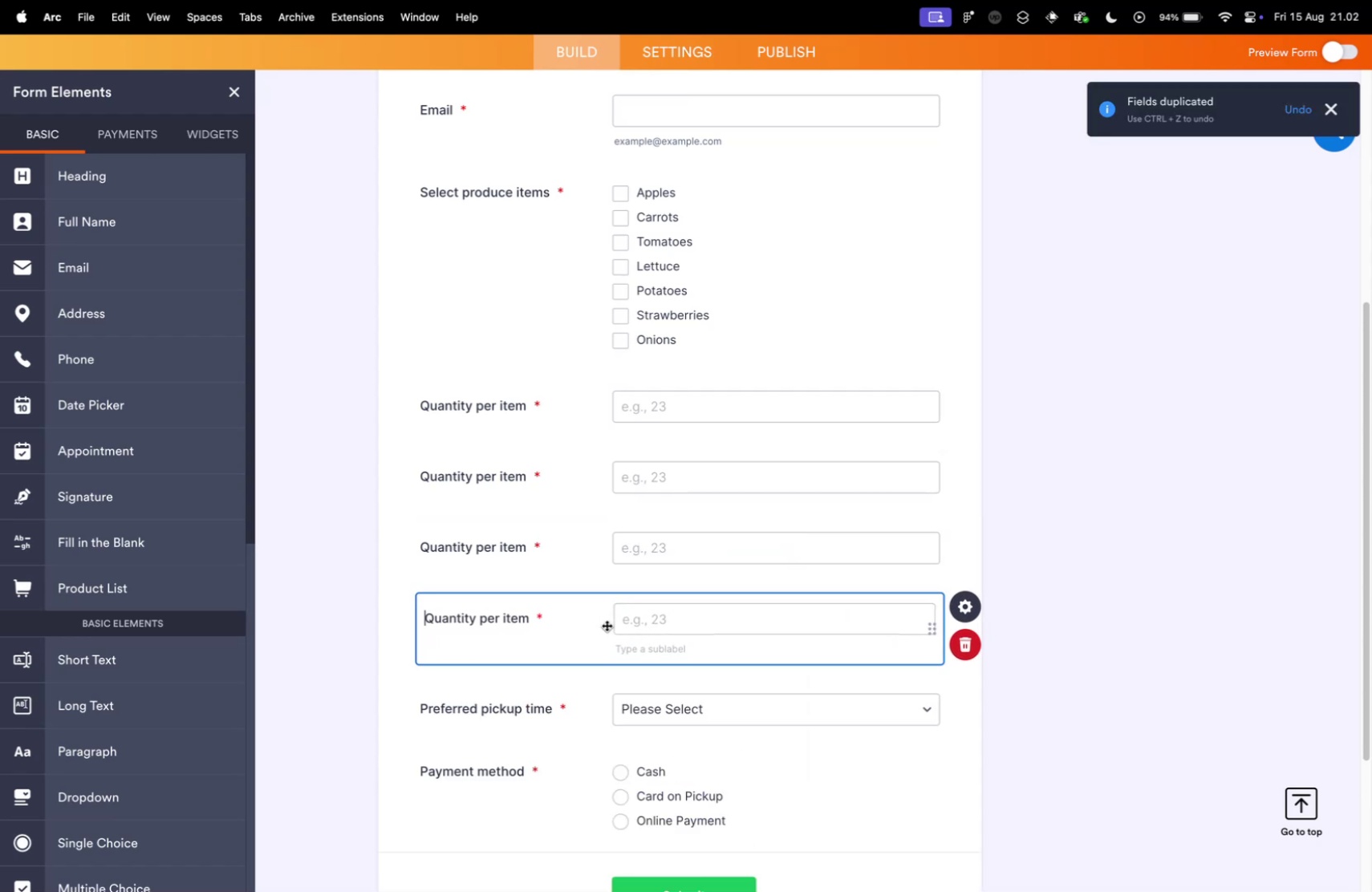 
right_click([607, 624])
 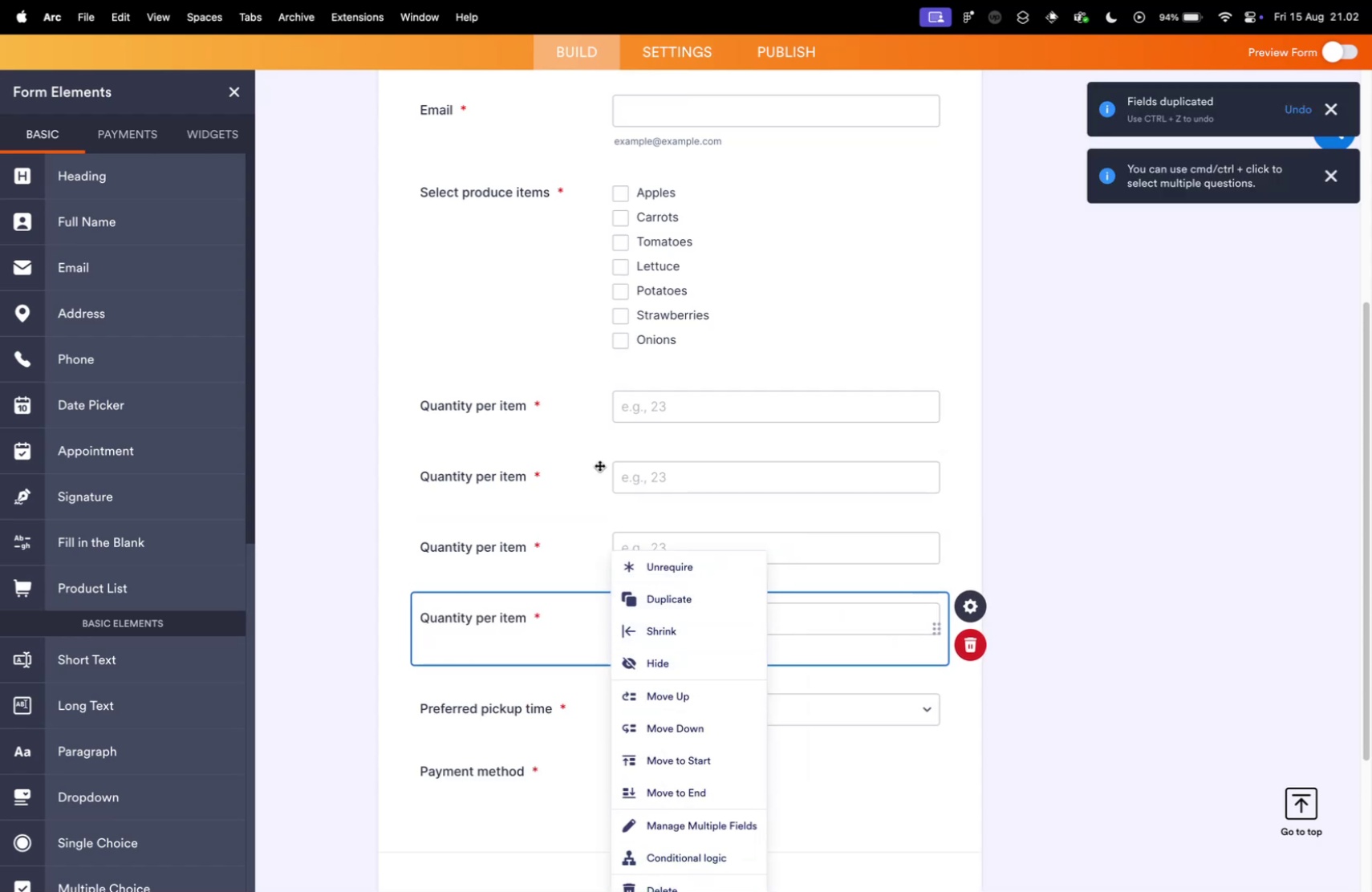 
wait(5.01)
 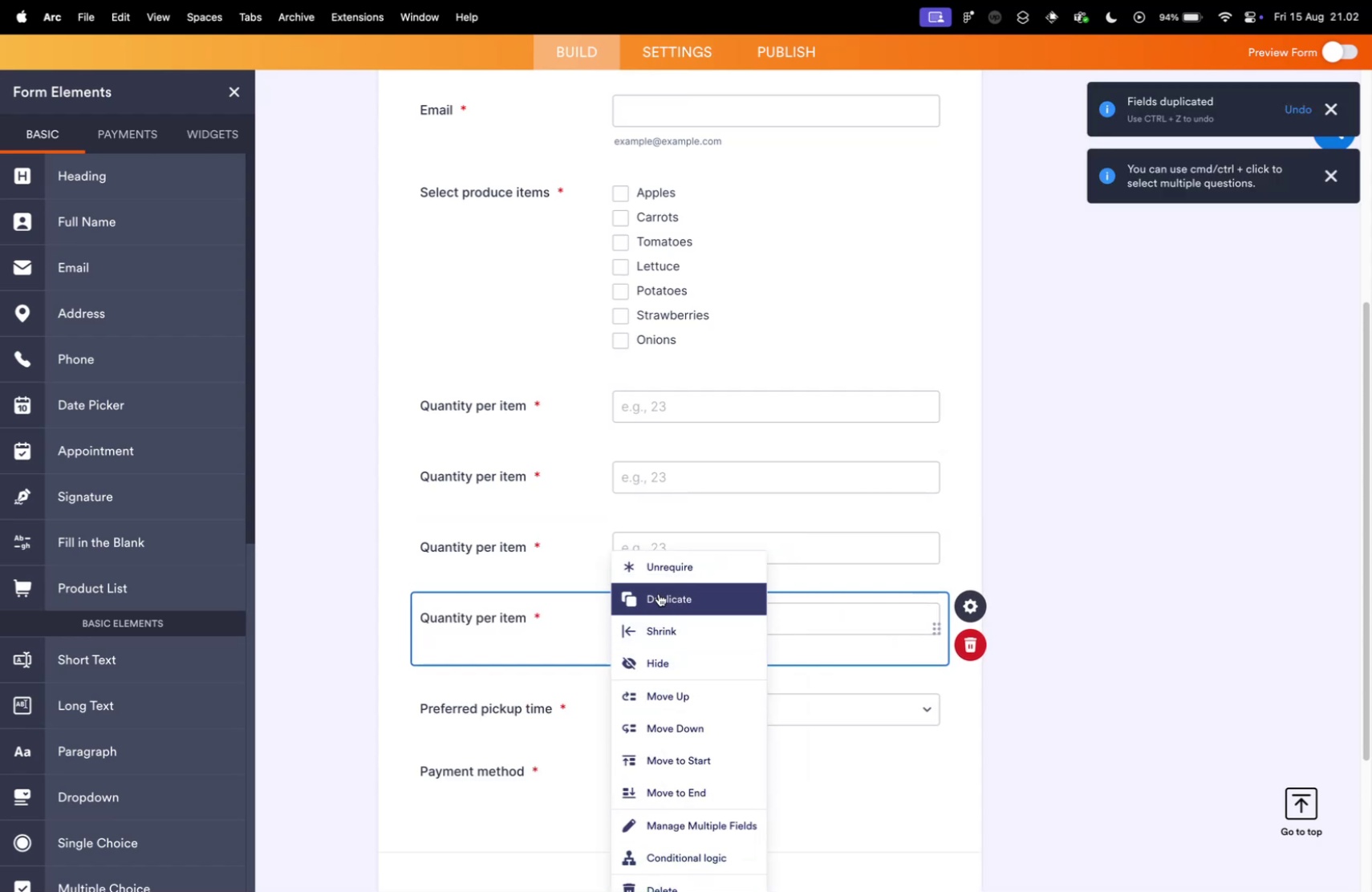 
left_click([688, 599])
 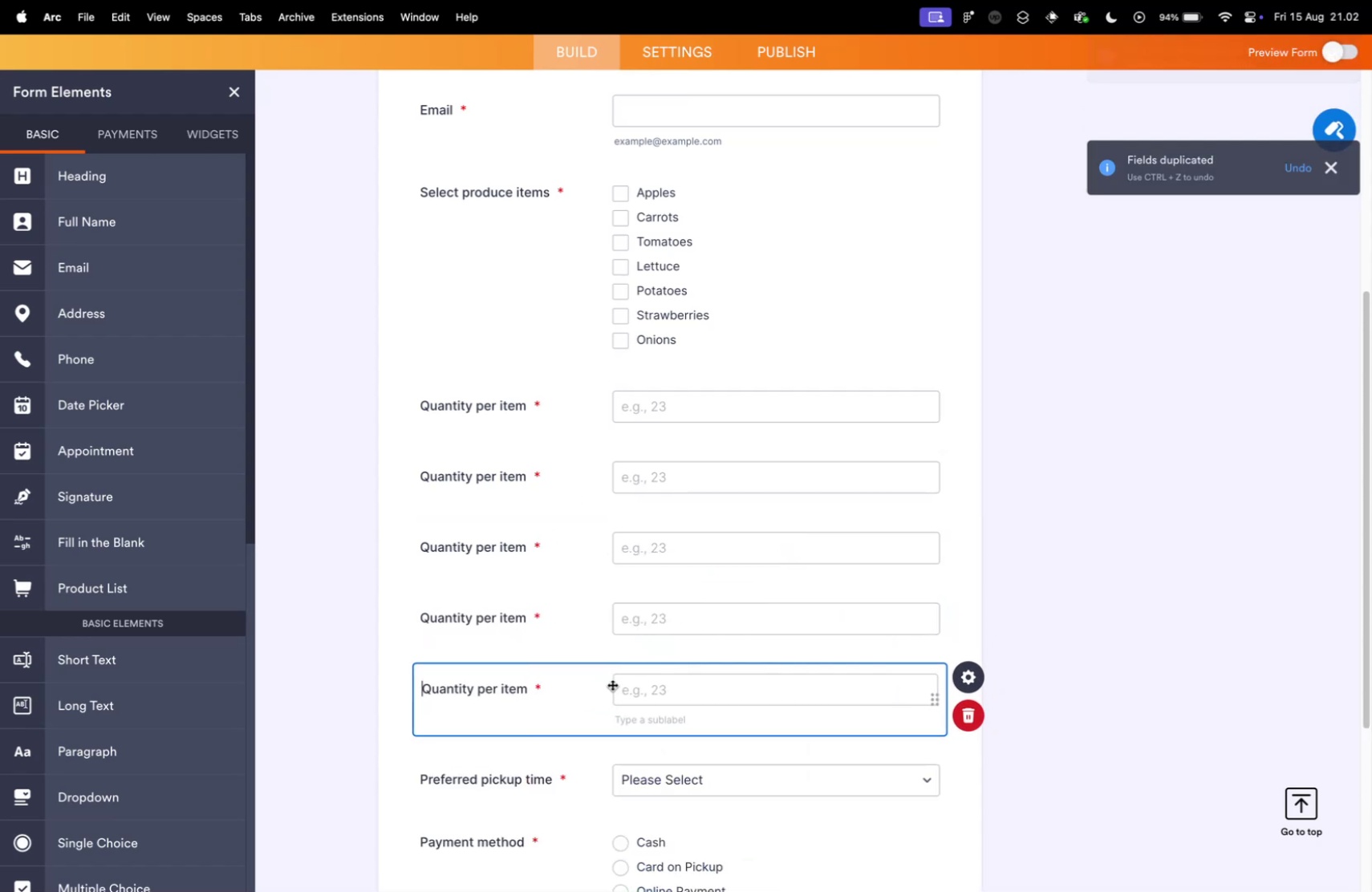 
right_click([612, 683])
 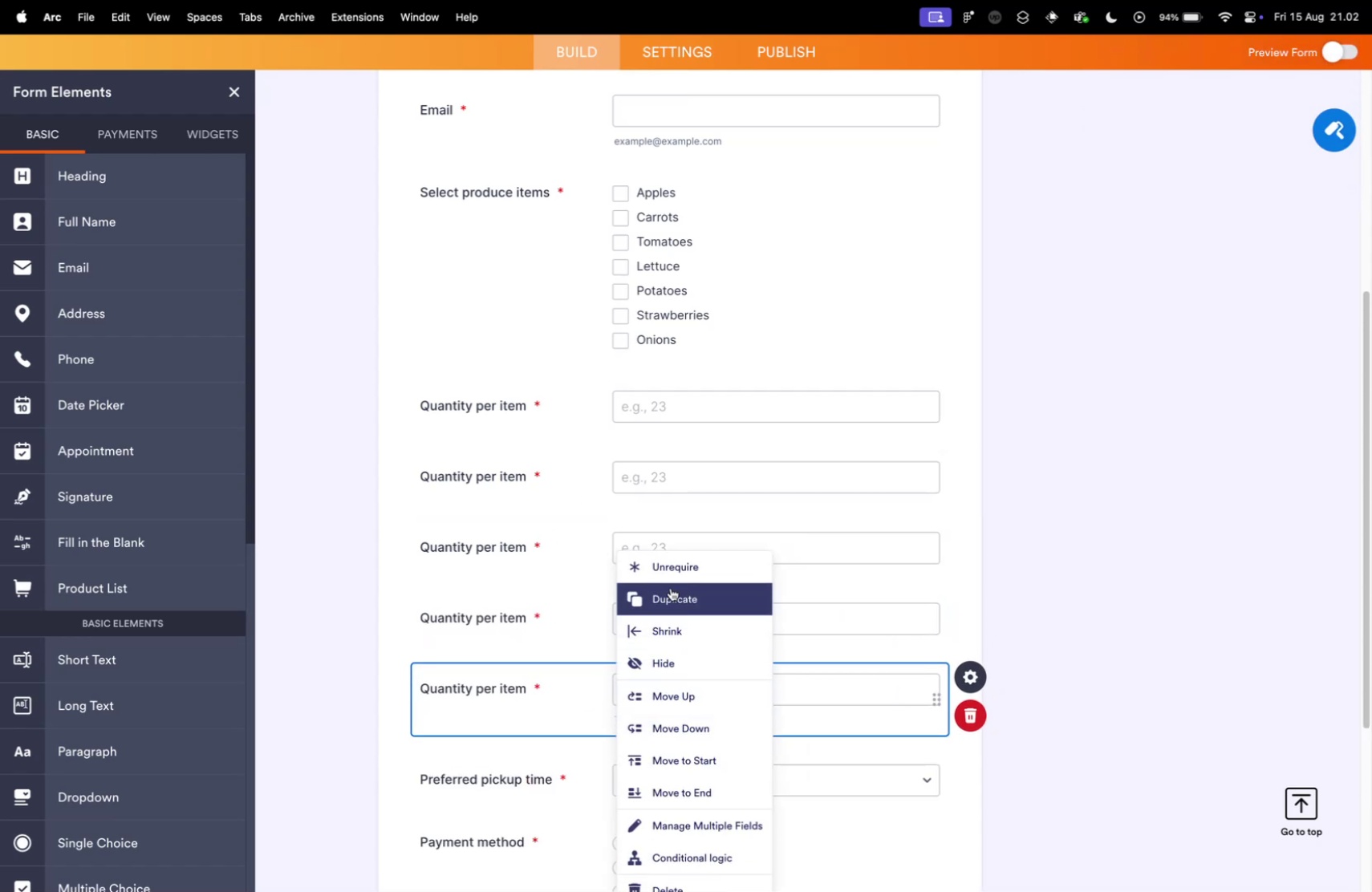 
left_click([677, 598])
 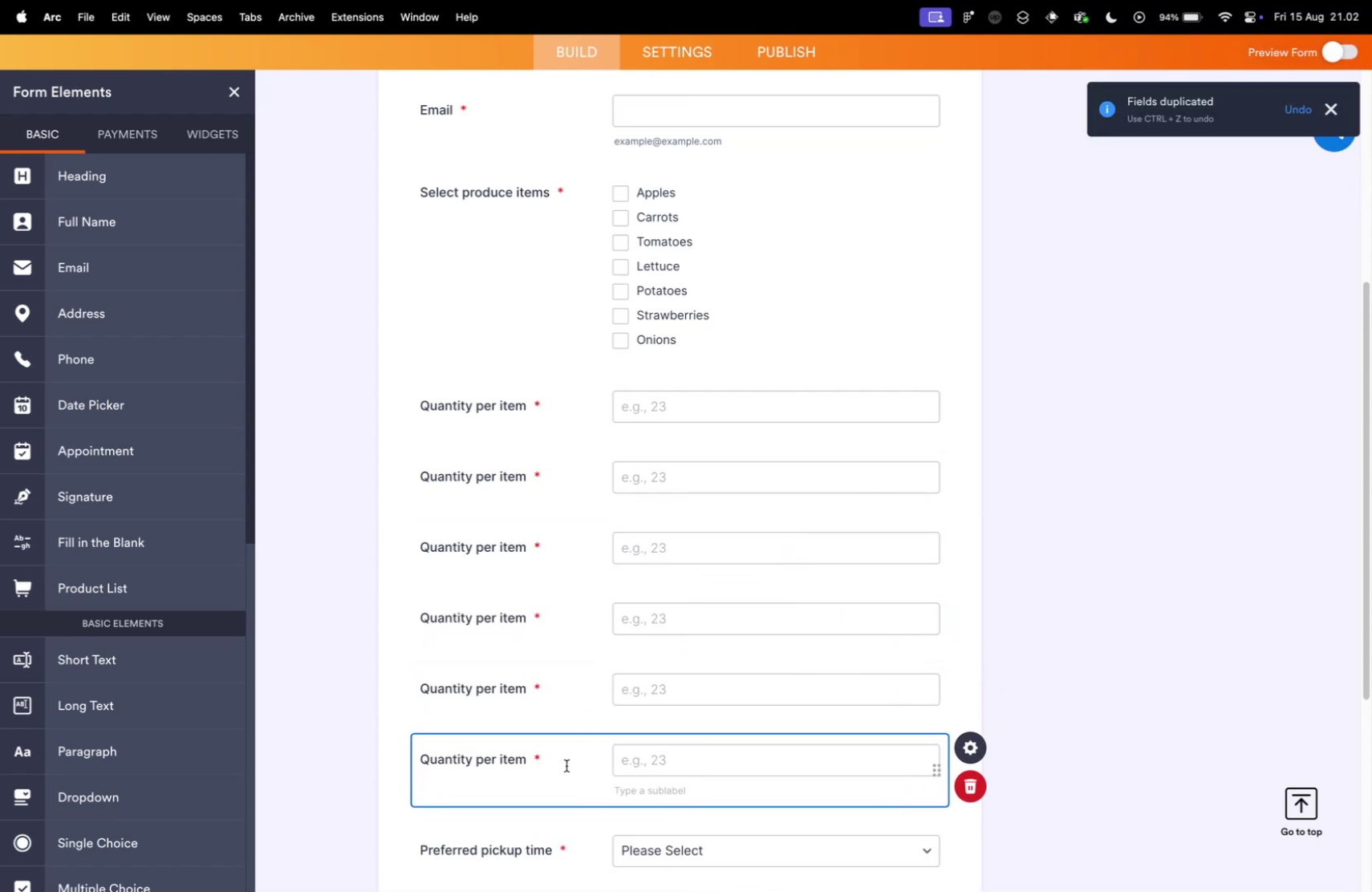 
right_click([559, 780])
 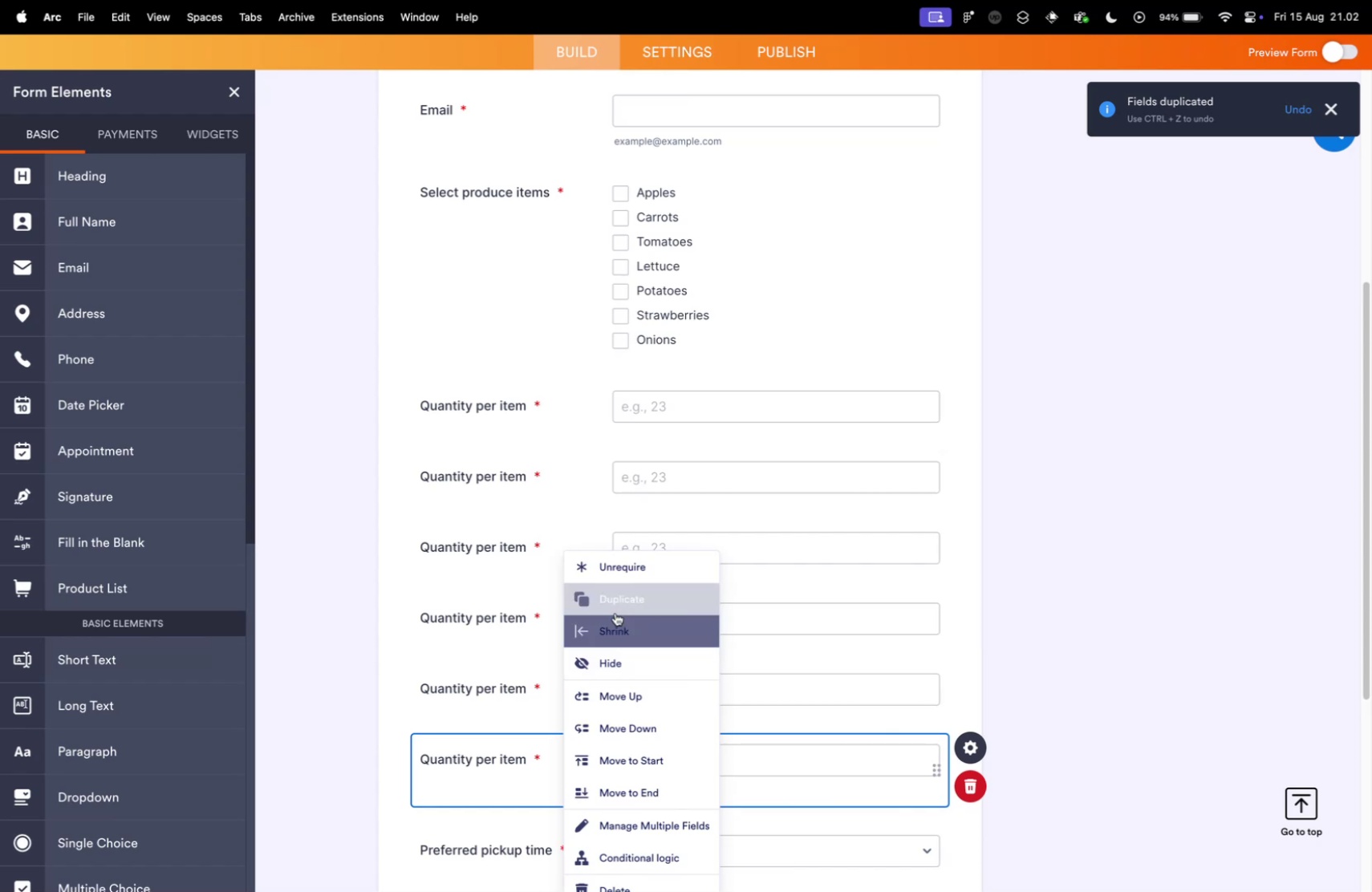 
left_click([615, 607])
 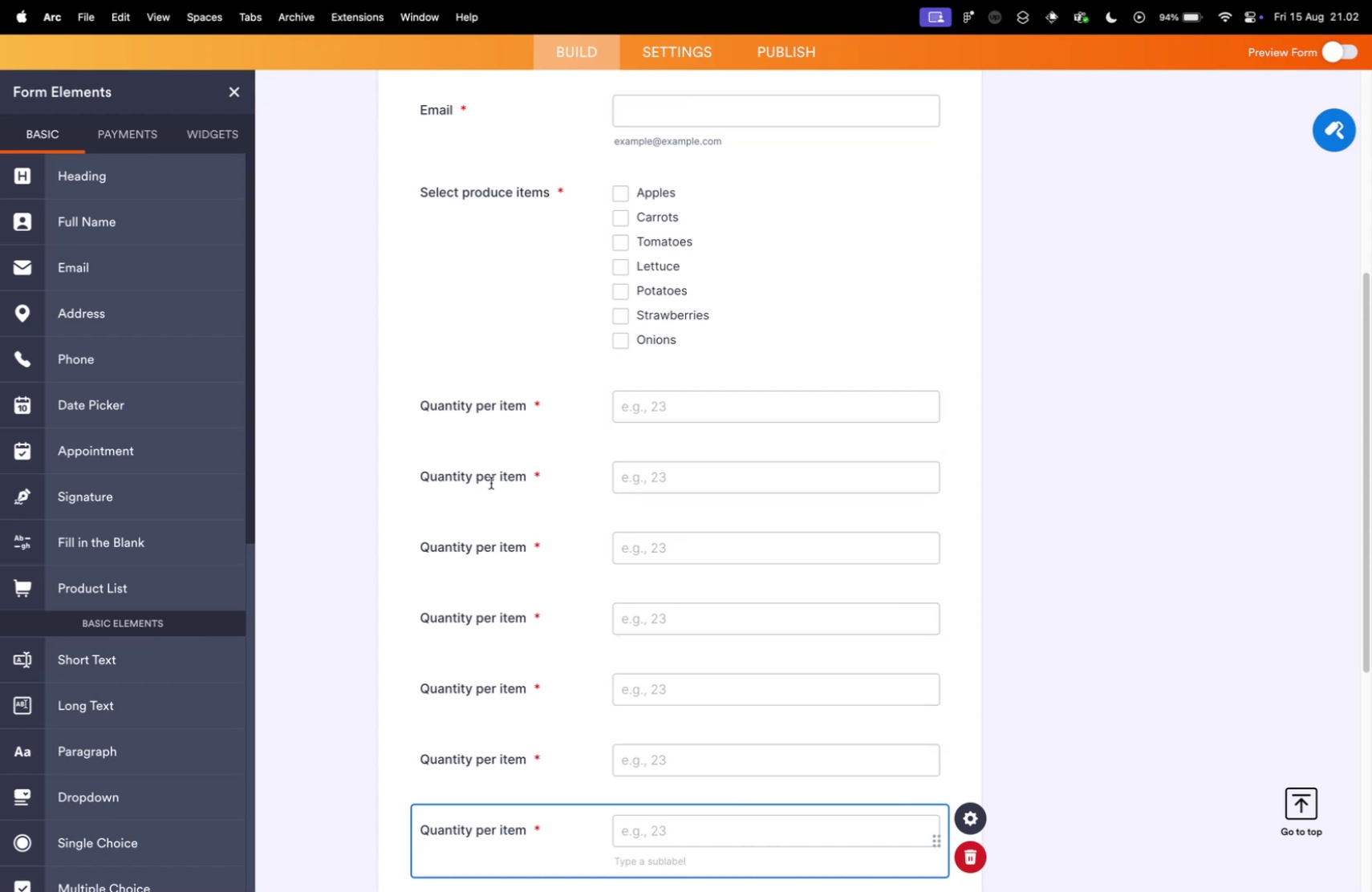 
wait(14.82)
 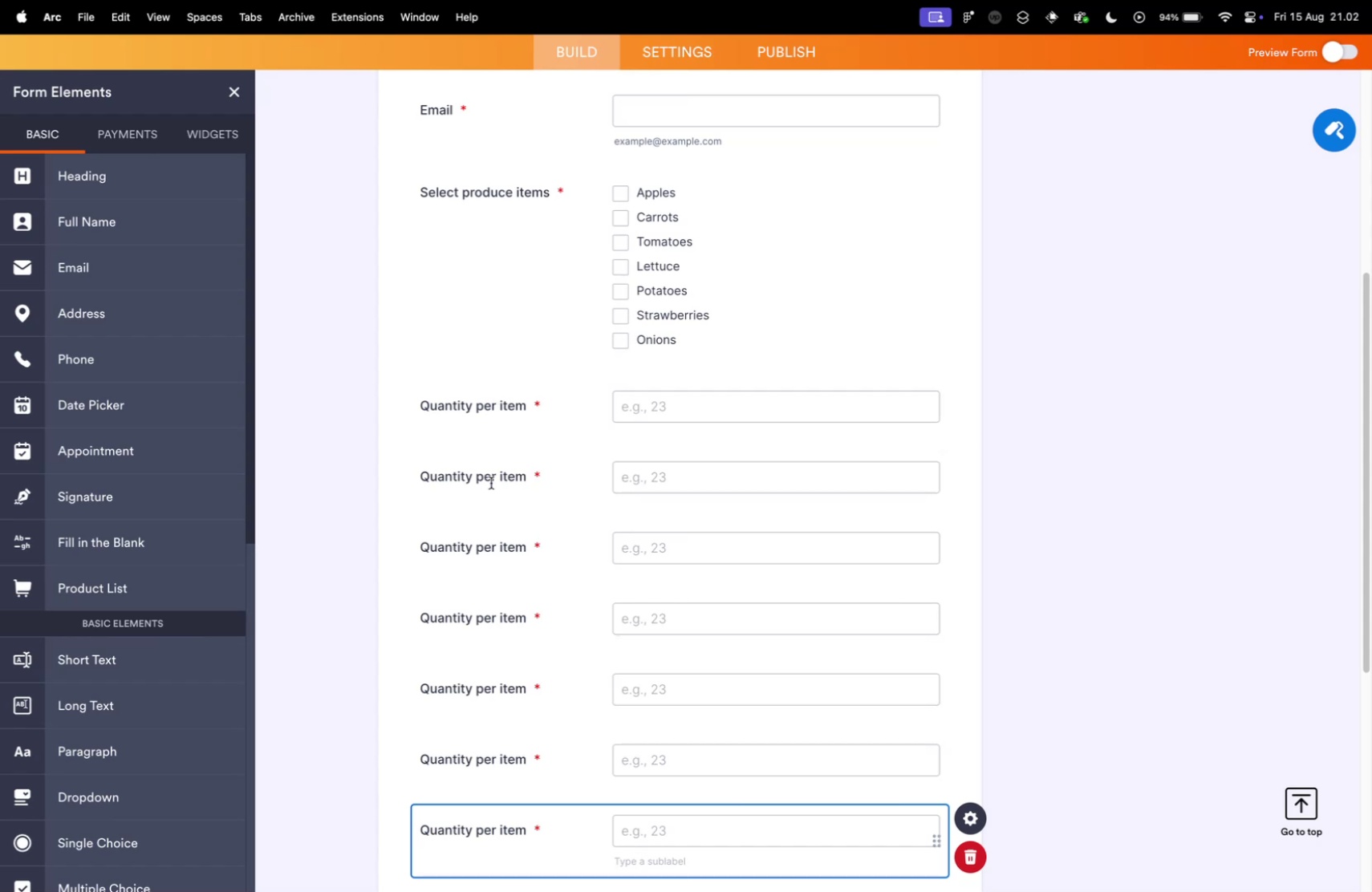 
left_click([447, 406])
 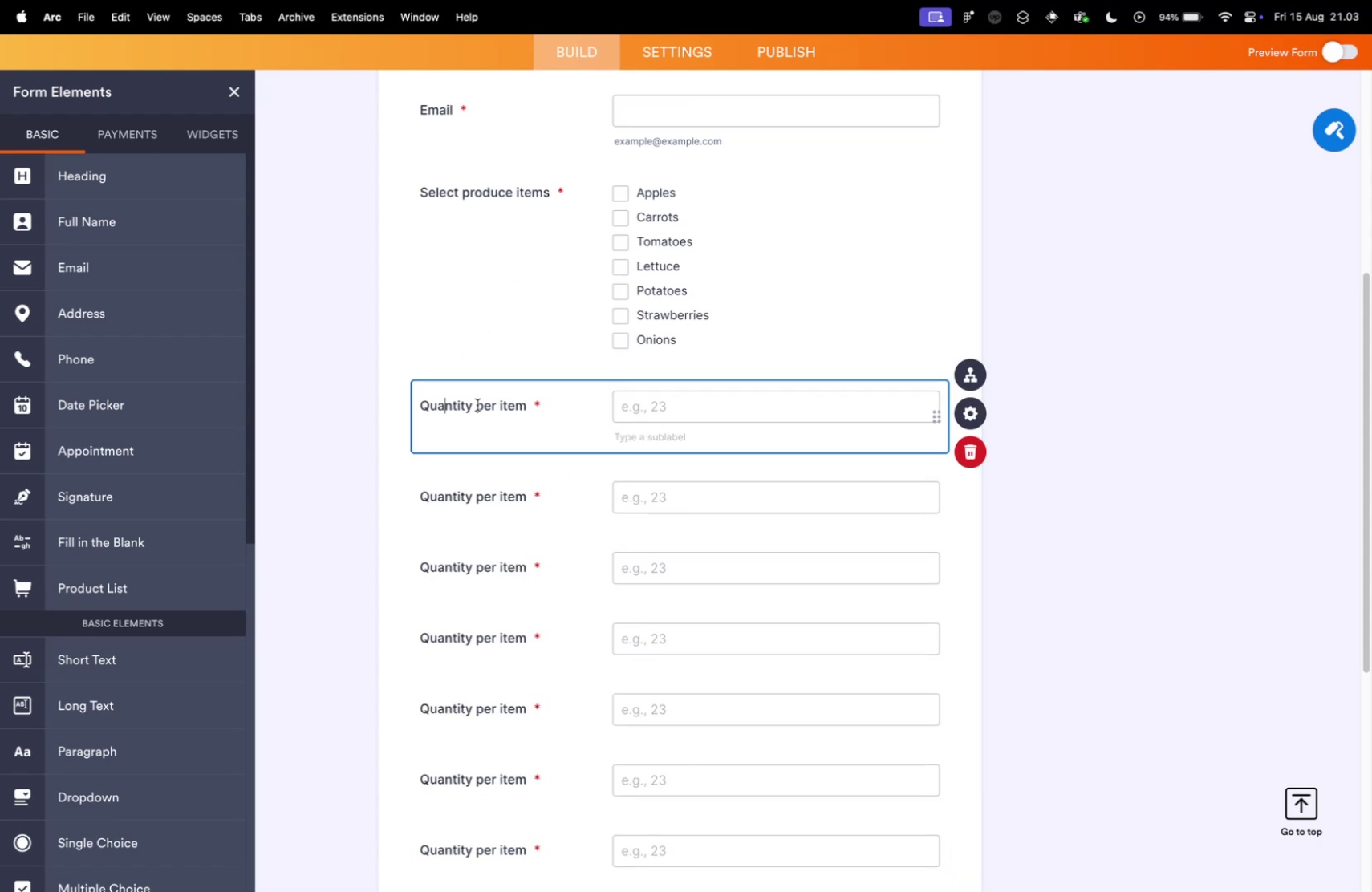 
left_click_drag(start_coordinate=[474, 404], to_coordinate=[544, 405])
 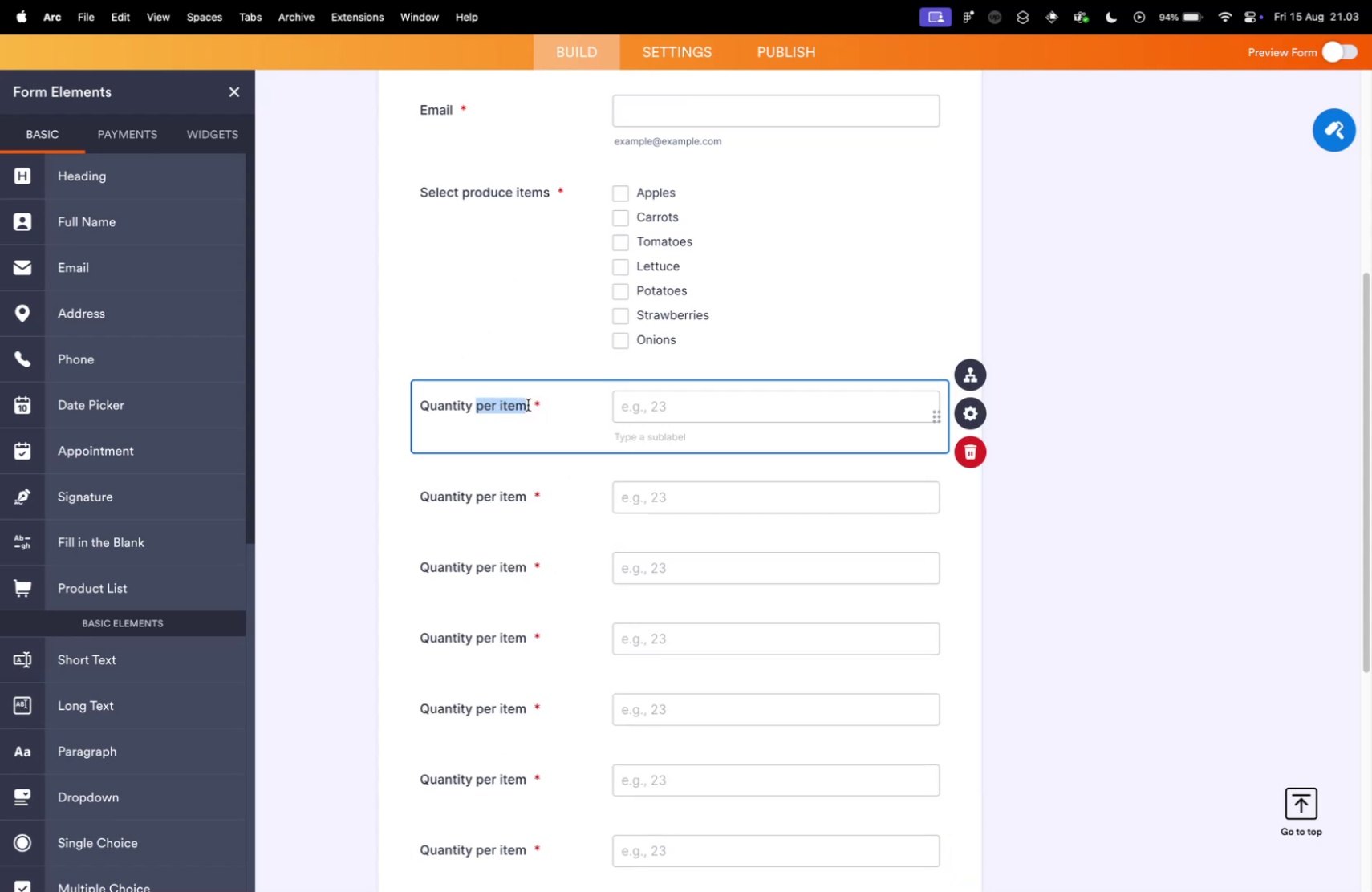 
left_click([528, 404])
 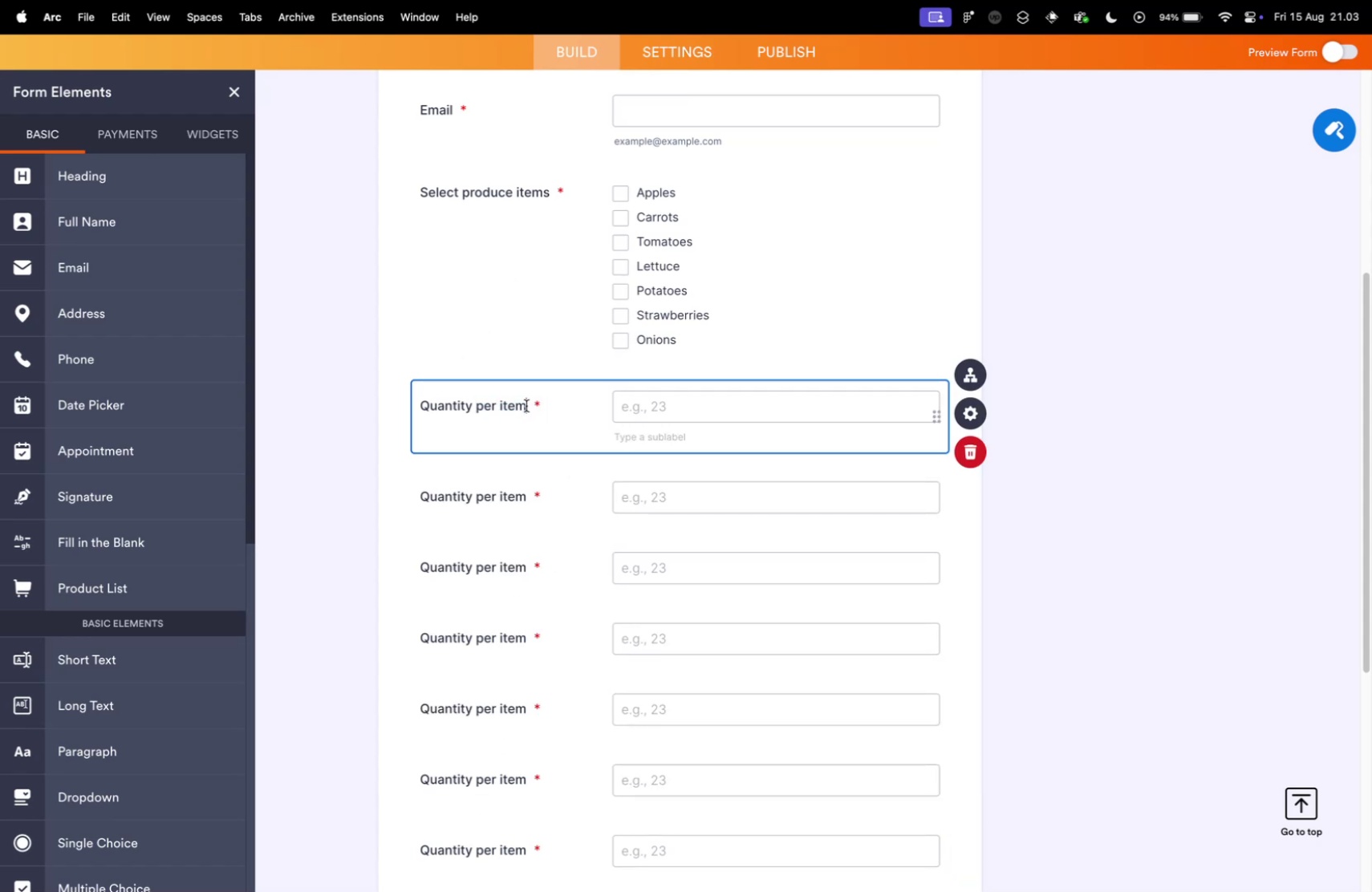 
left_click_drag(start_coordinate=[526, 405], to_coordinate=[384, 407])
 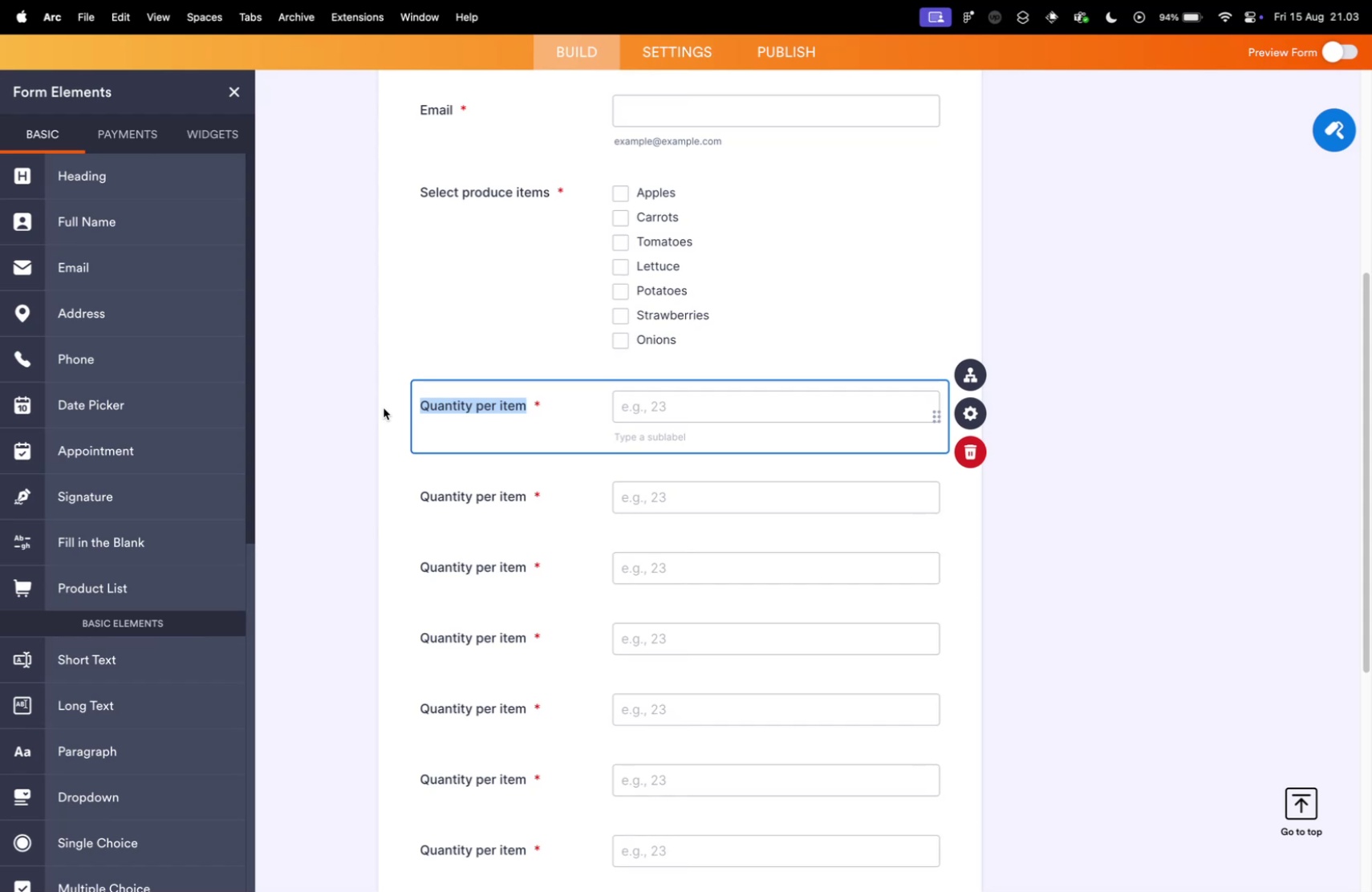 
type(Apple Qua)
key(Backspace)
key(Backspace)
key(Backspace)
type(quantity)
 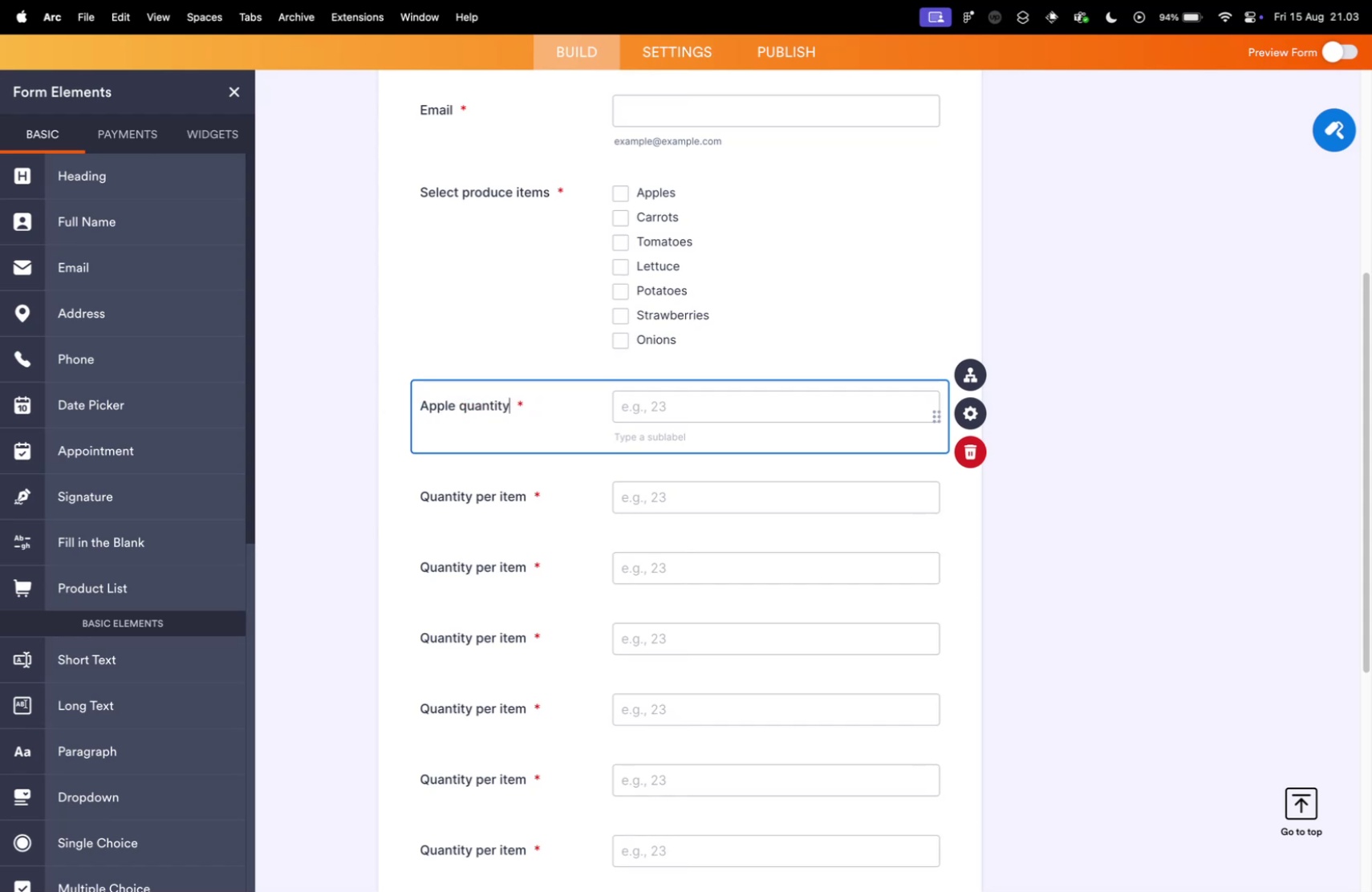 
left_click([663, 214])
 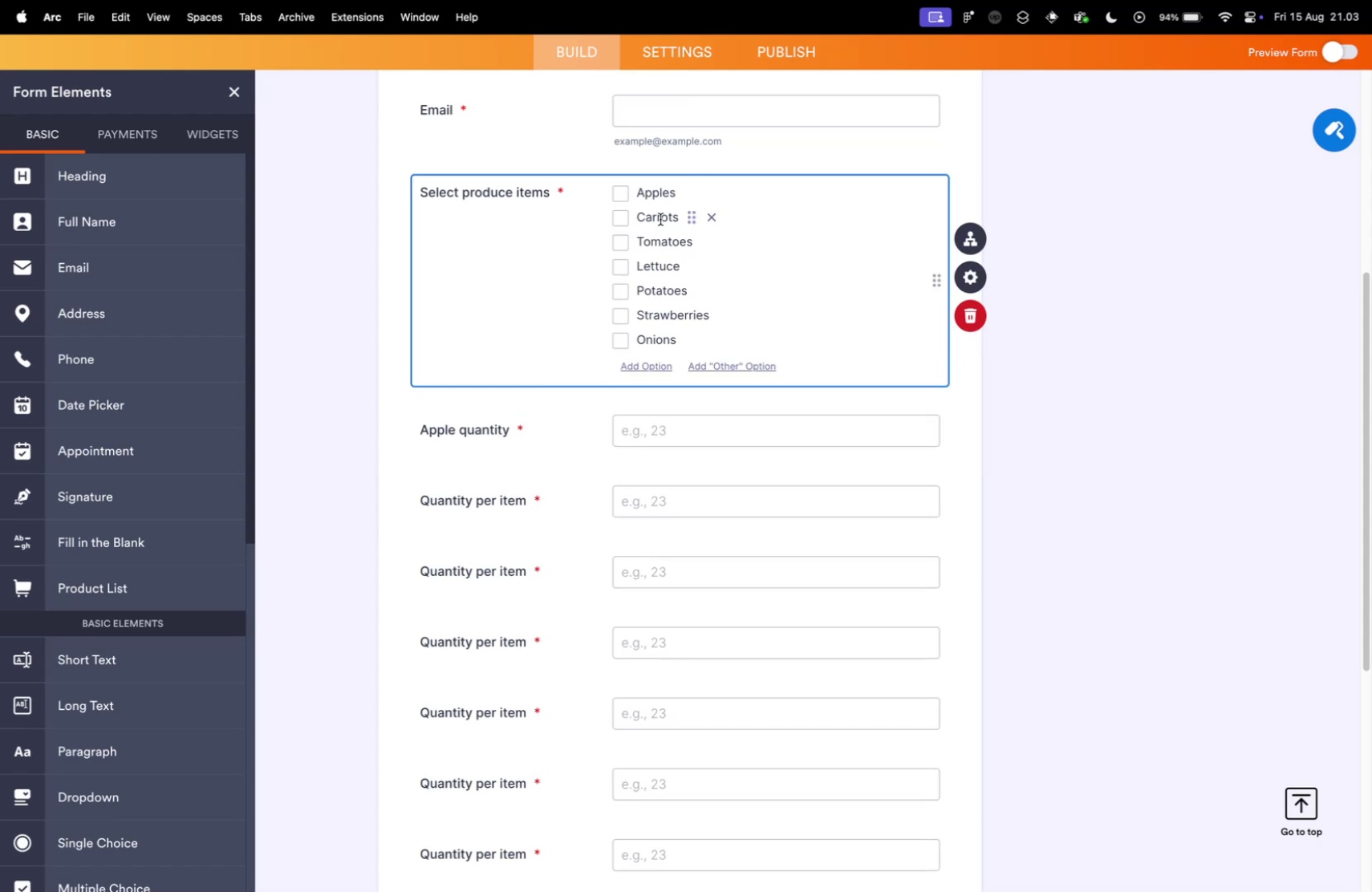 
key(Meta+A)
 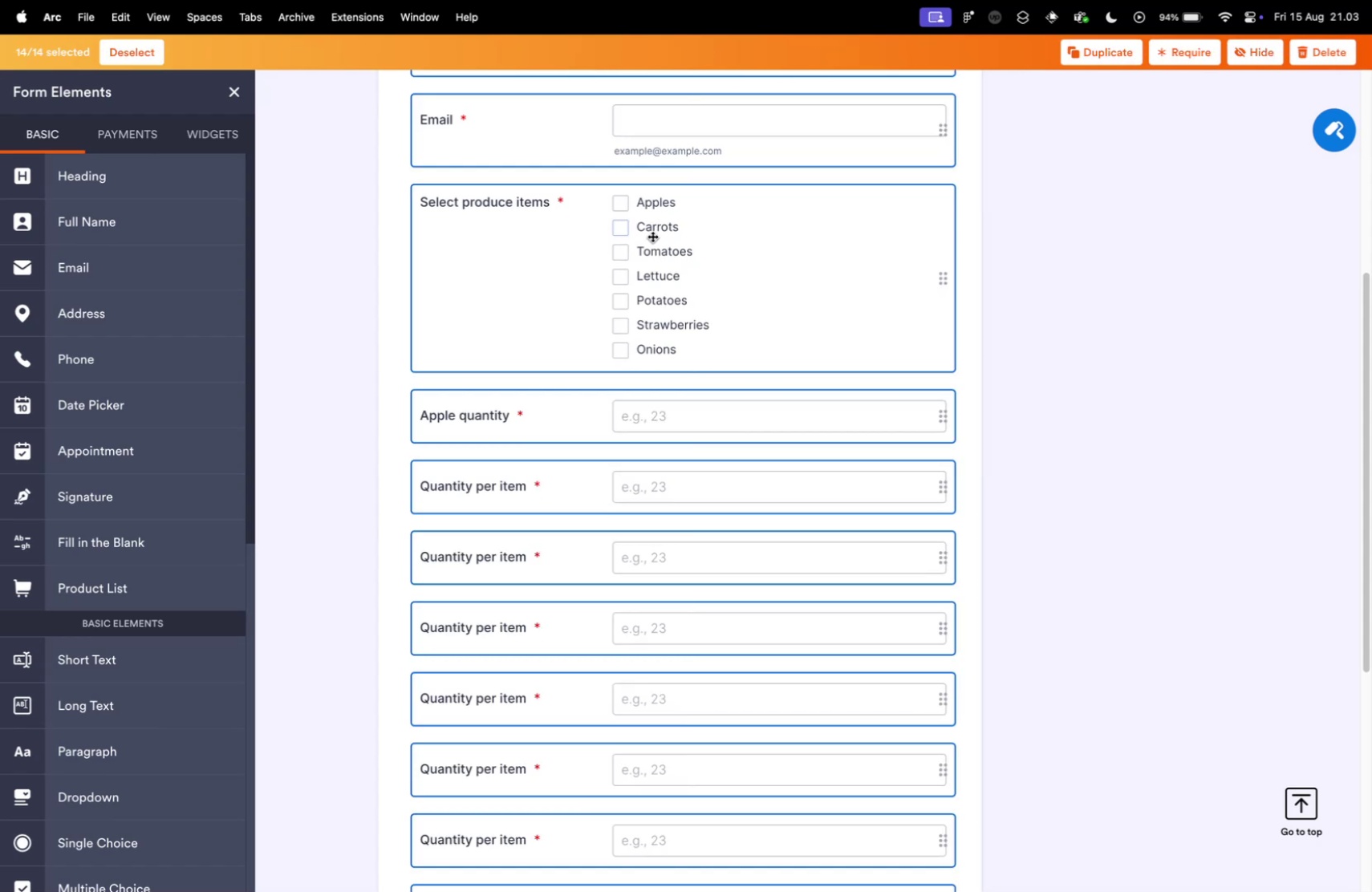 
left_click([643, 223])
 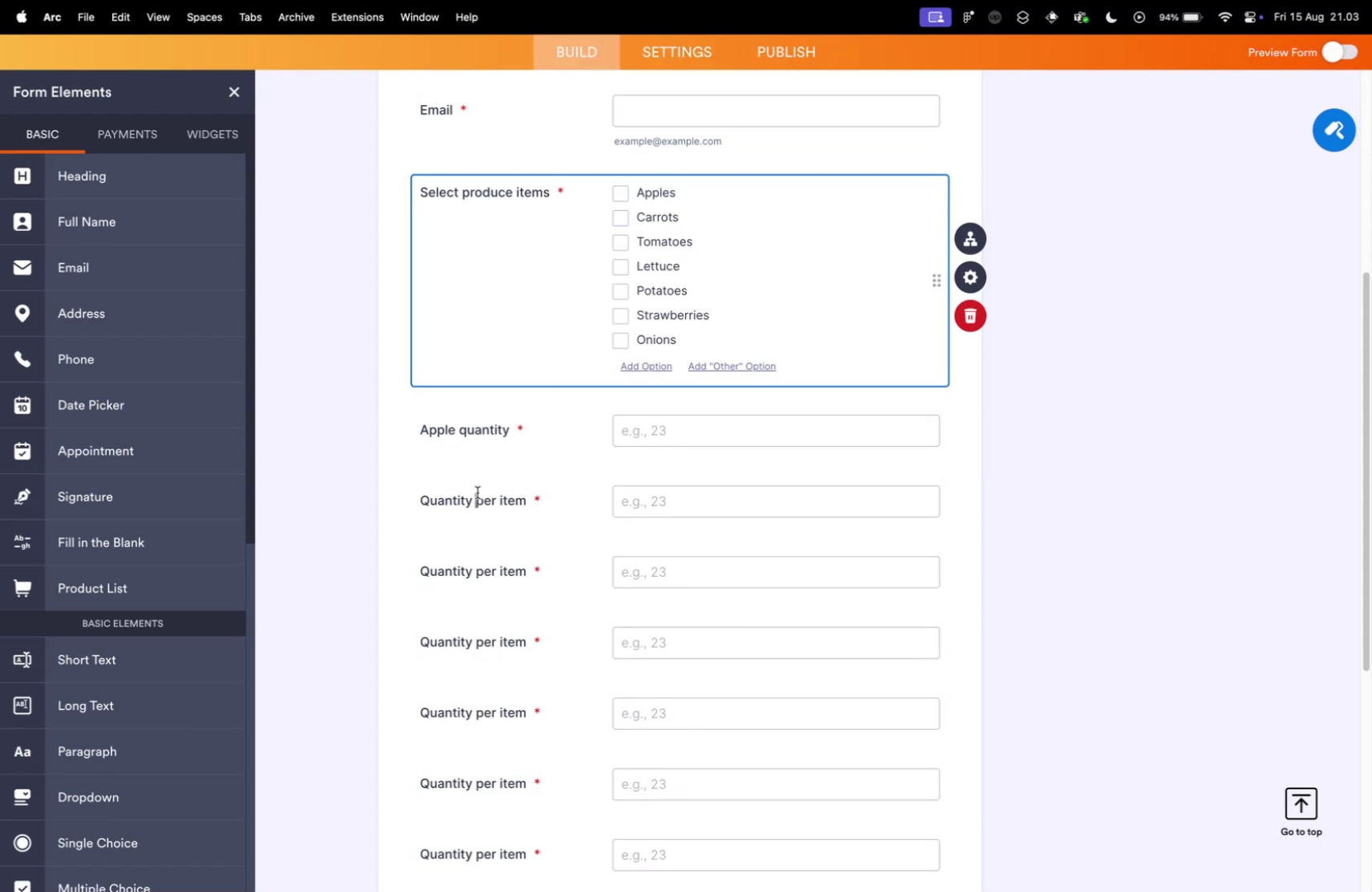 
double_click([477, 500])
 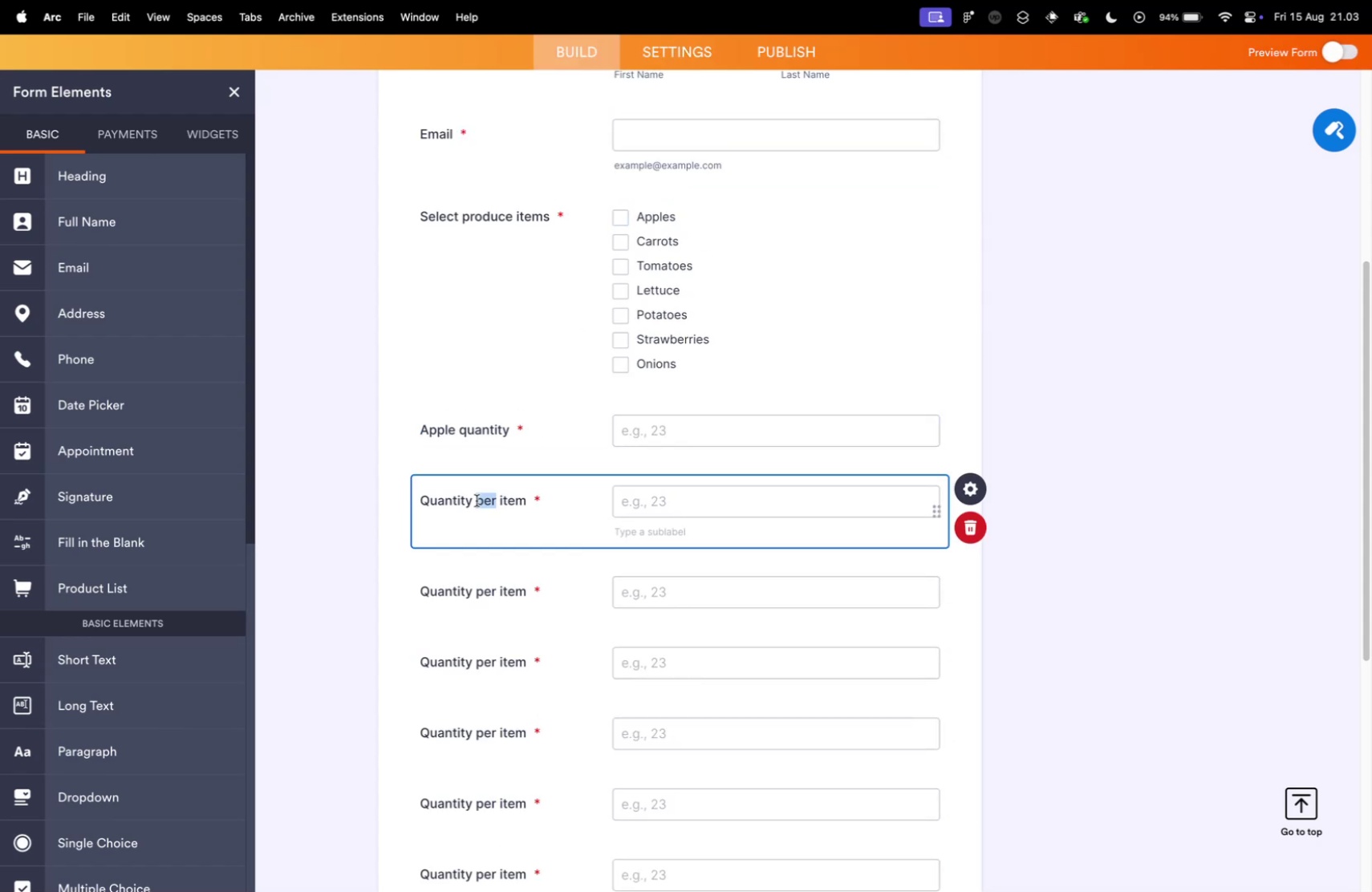 
triple_click([477, 500])
 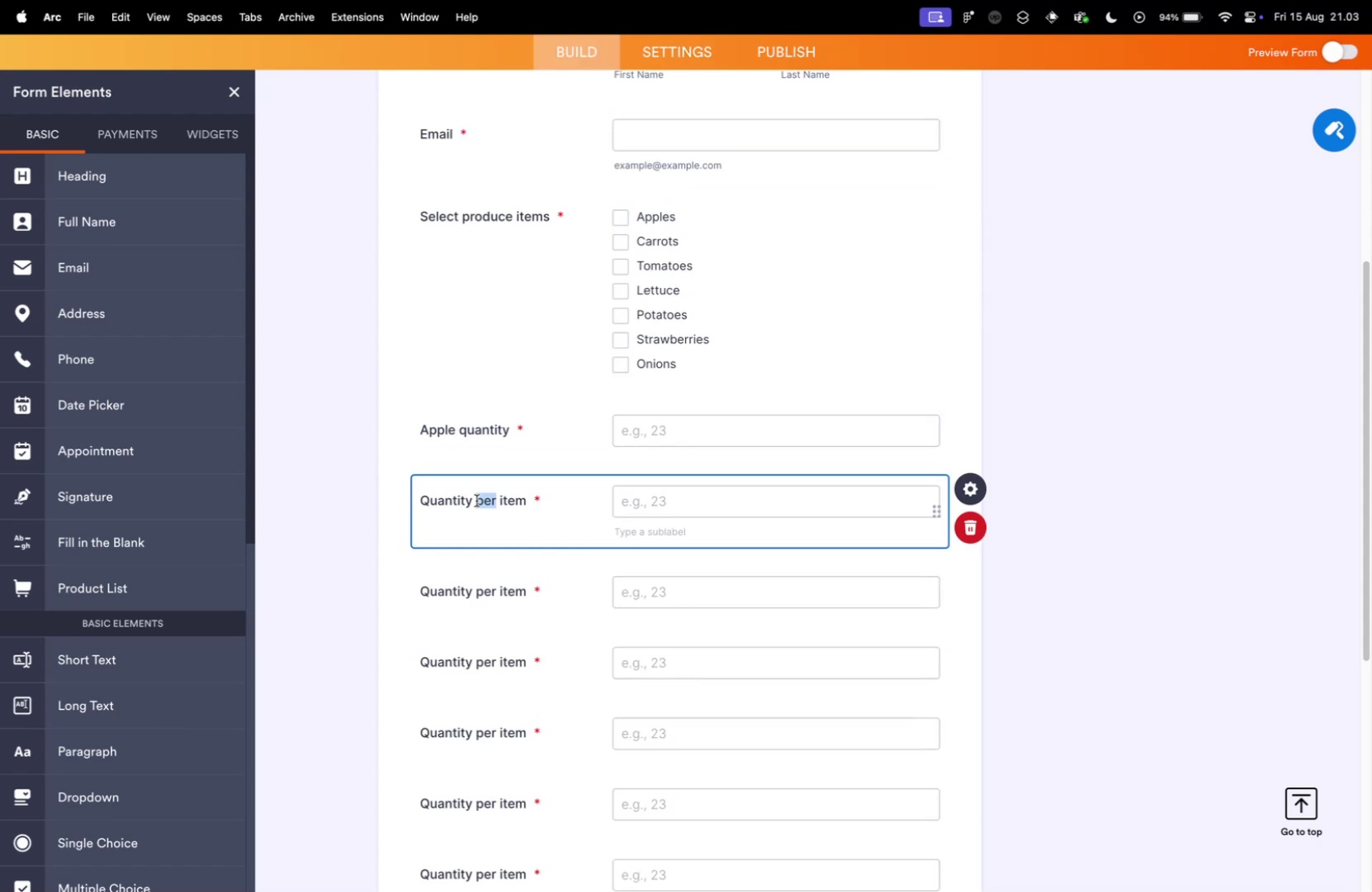 
triple_click([477, 500])
 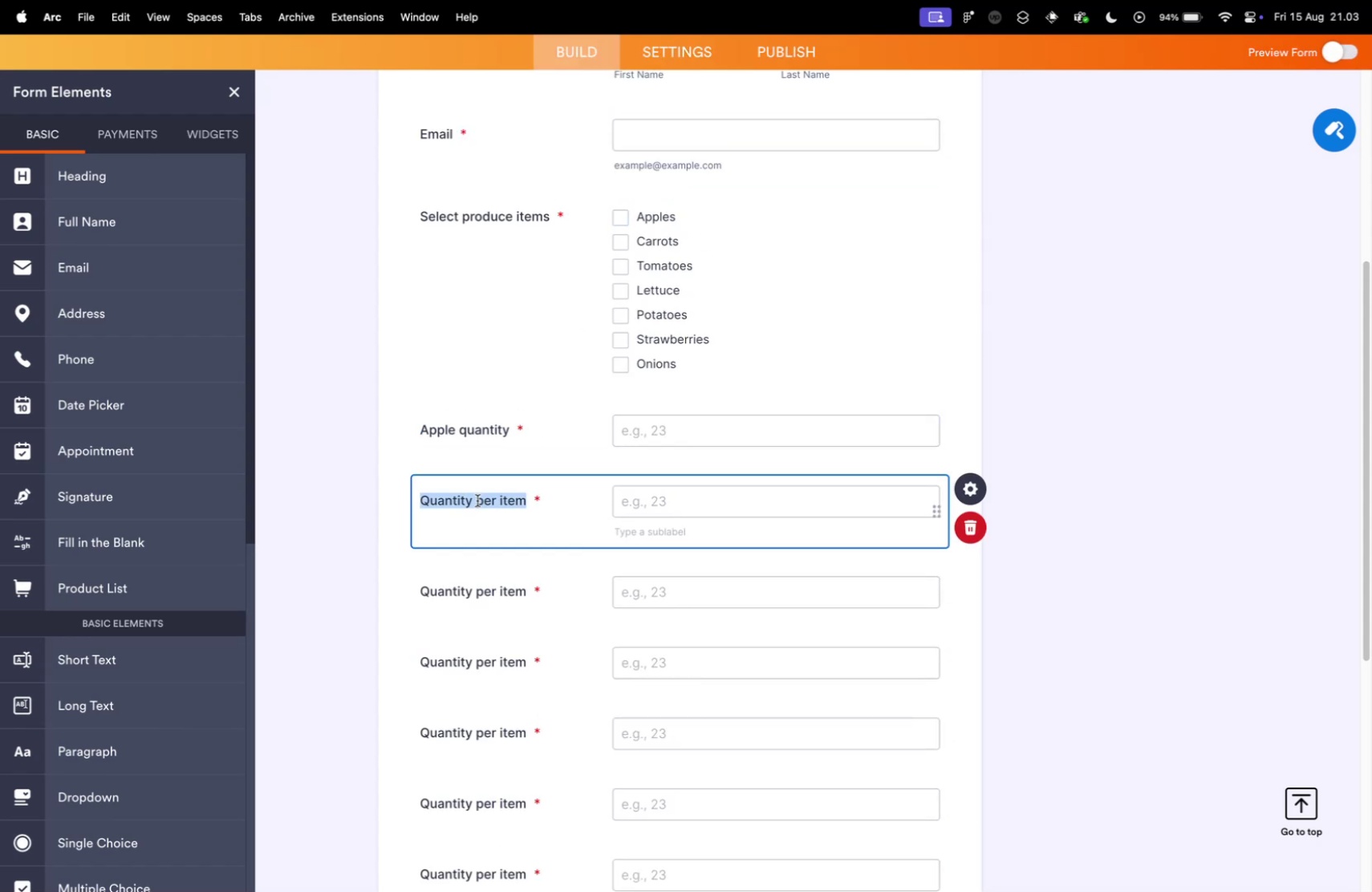 
type(Carrots quantity)
 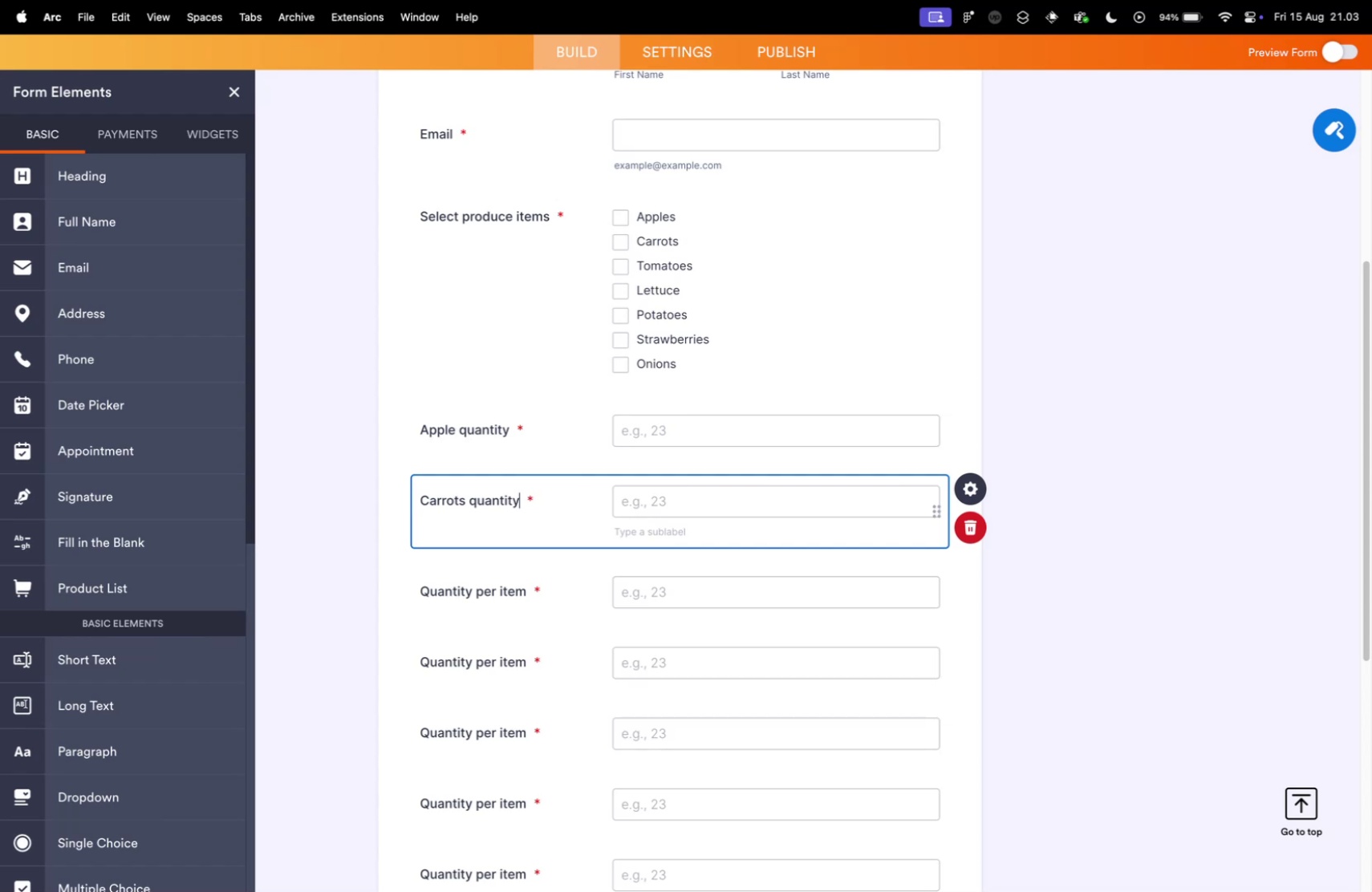 
hold_key(key=ControlLeft, duration=0.33)
 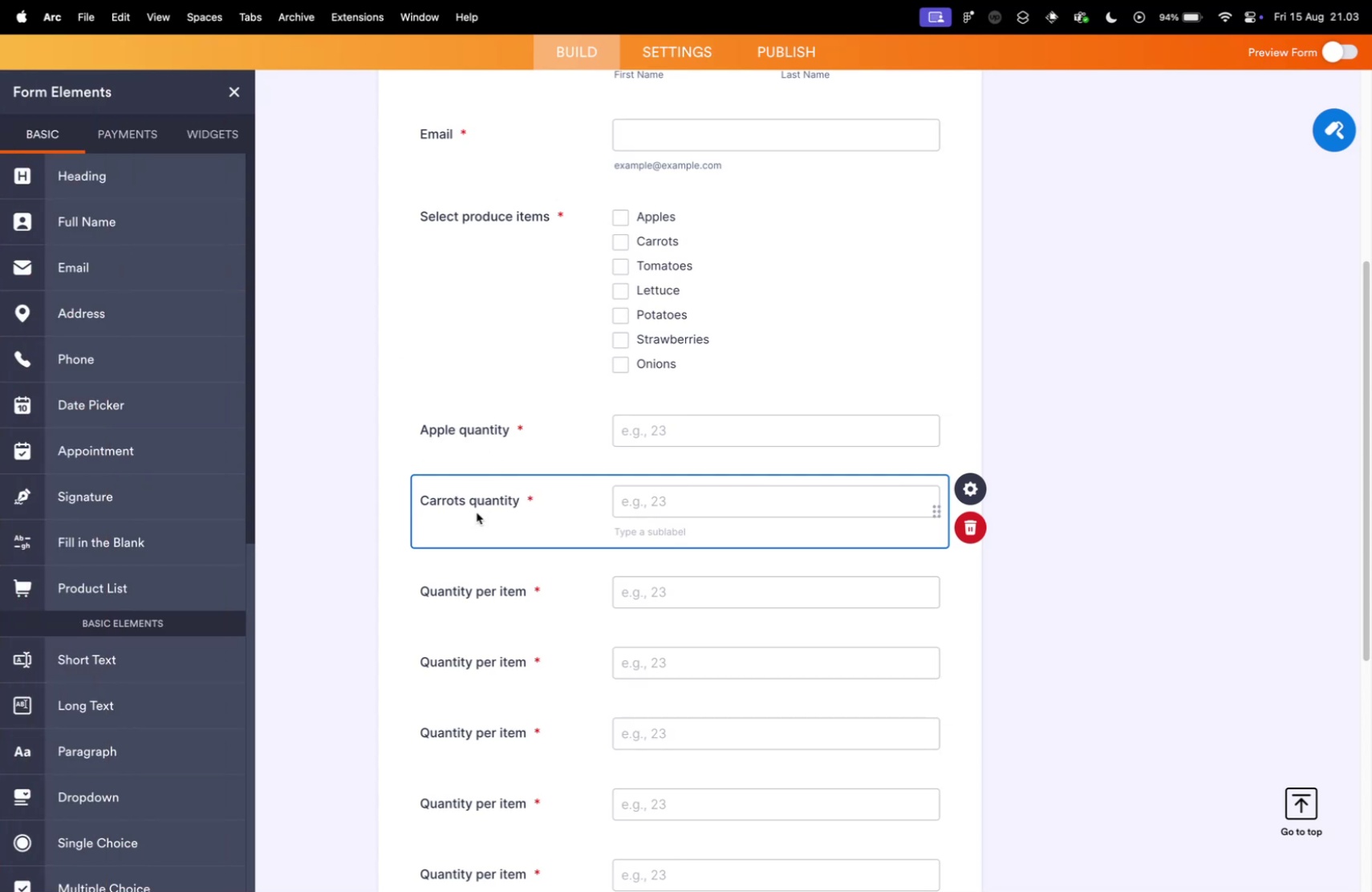 
double_click([449, 586])
 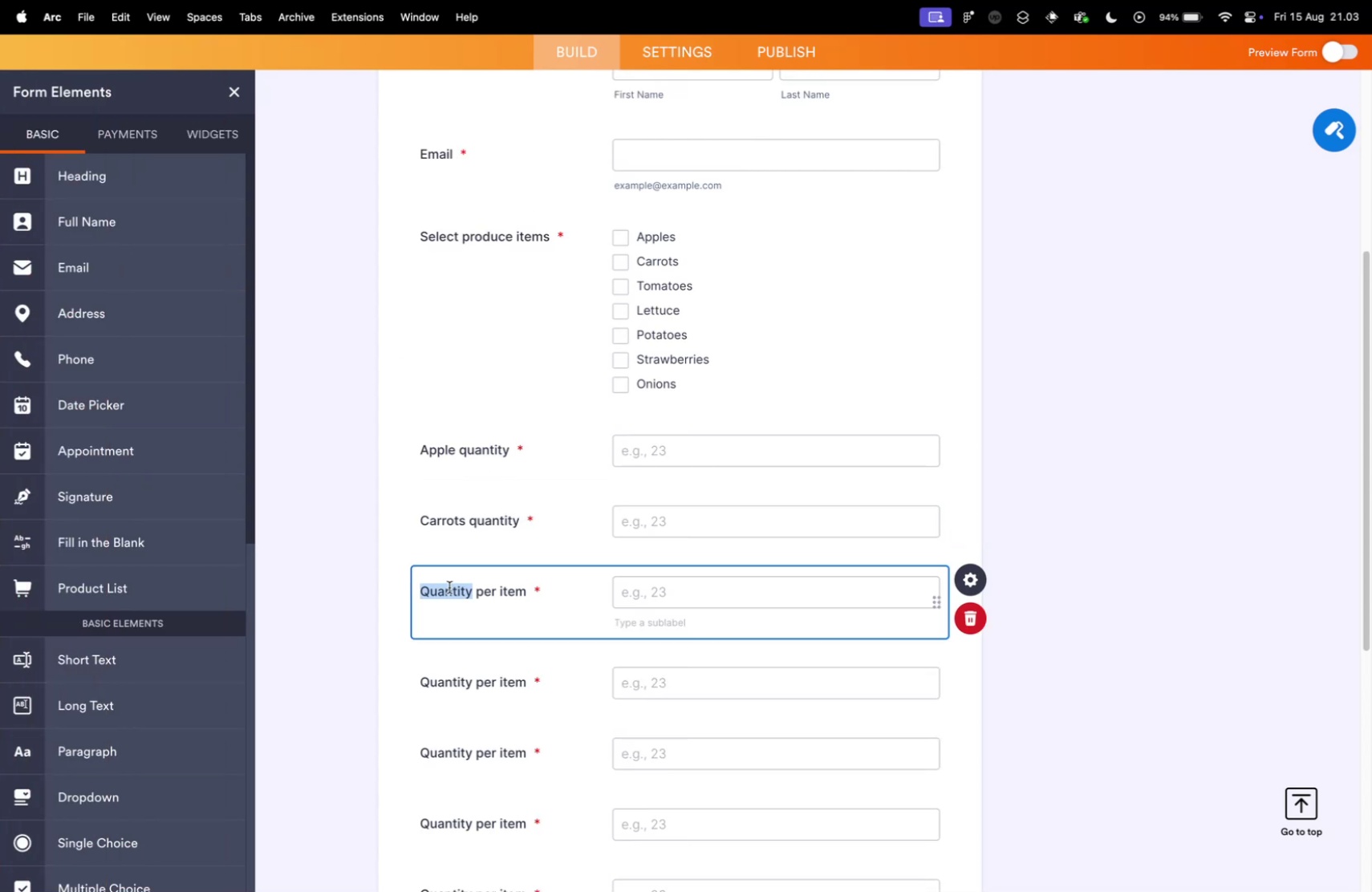 
triple_click([449, 586])
 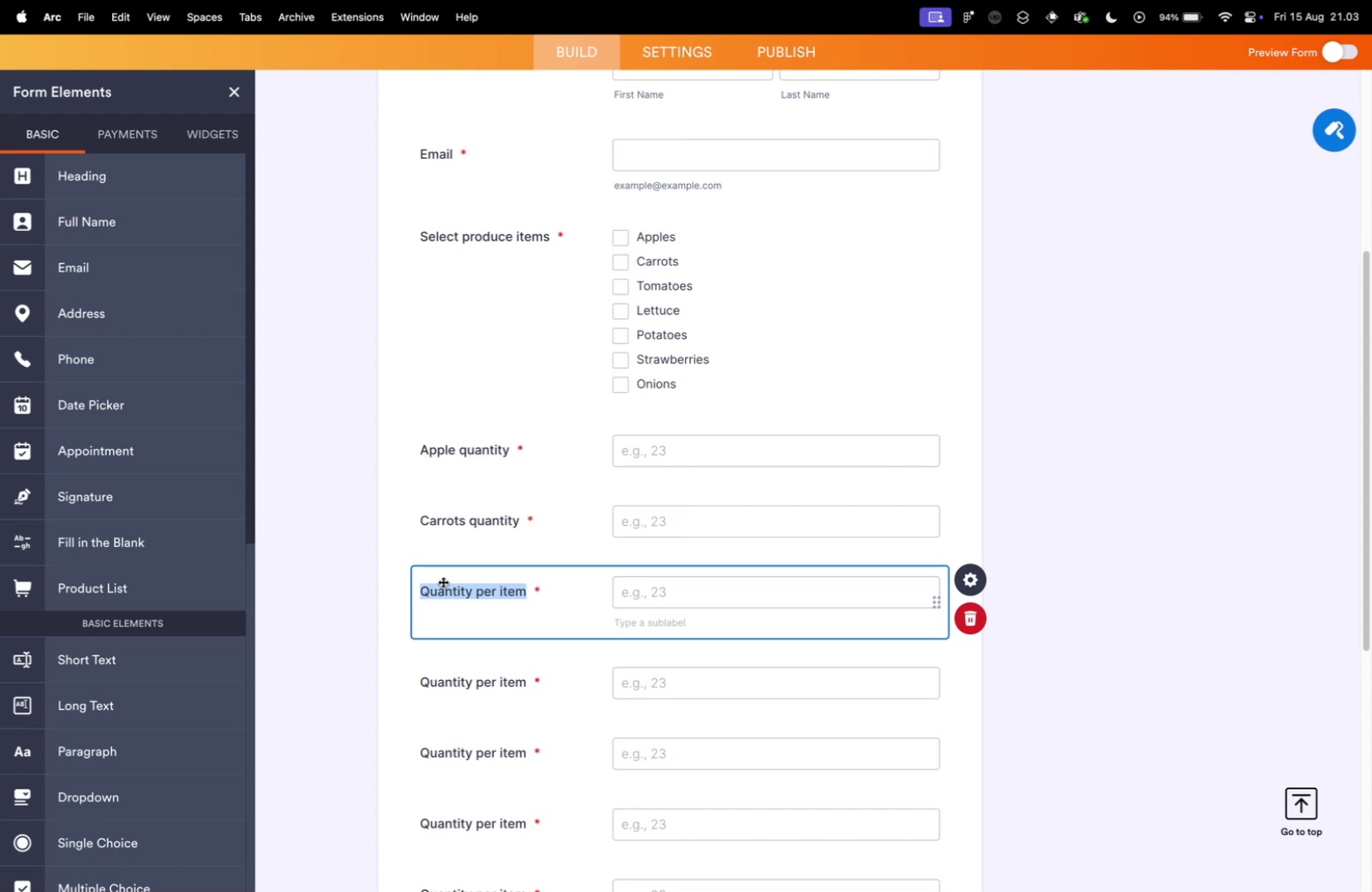 
wait(11.34)
 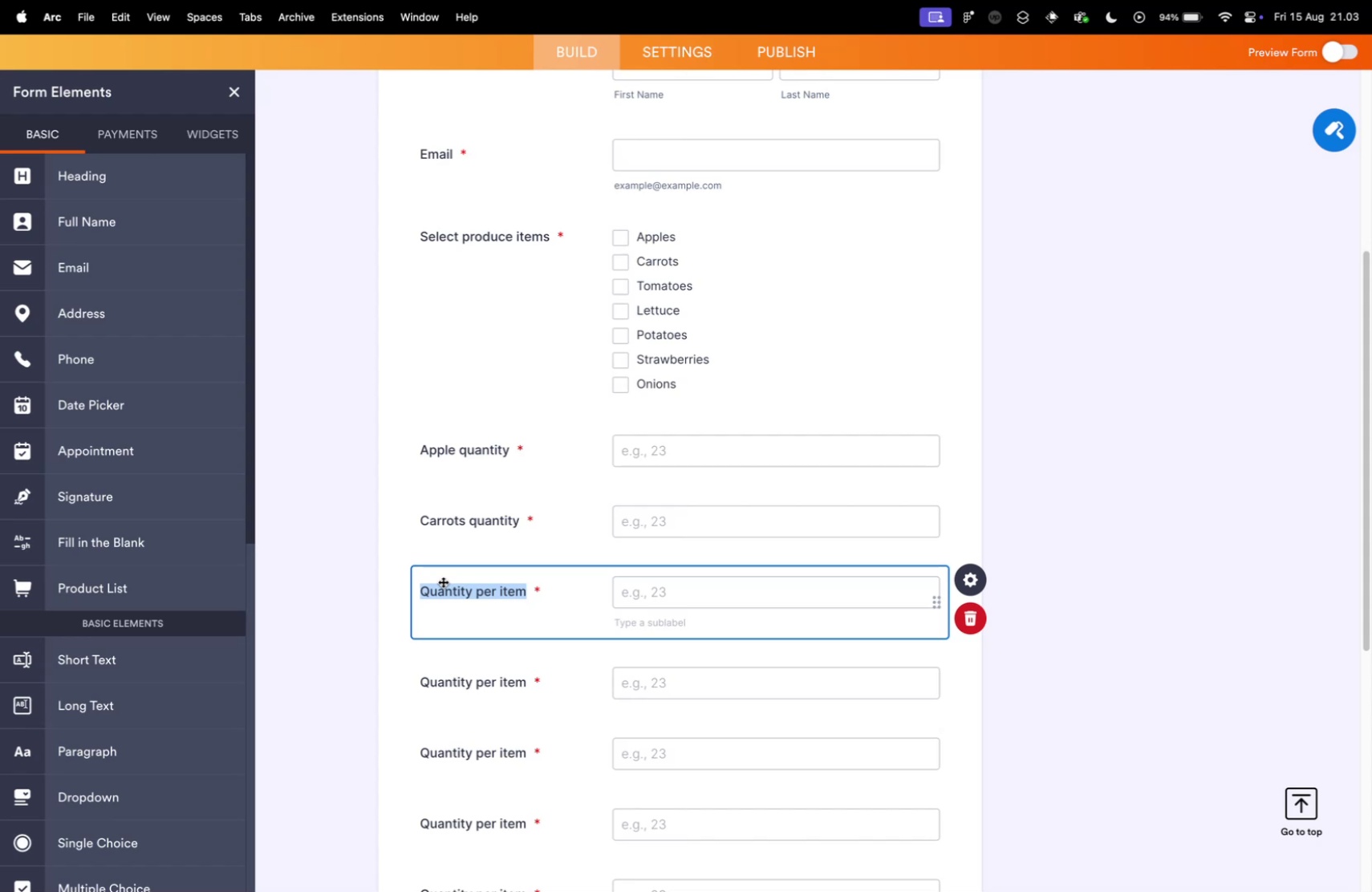 
scroll: coordinate [485, 585], scroll_direction: down, amount: 4.0
 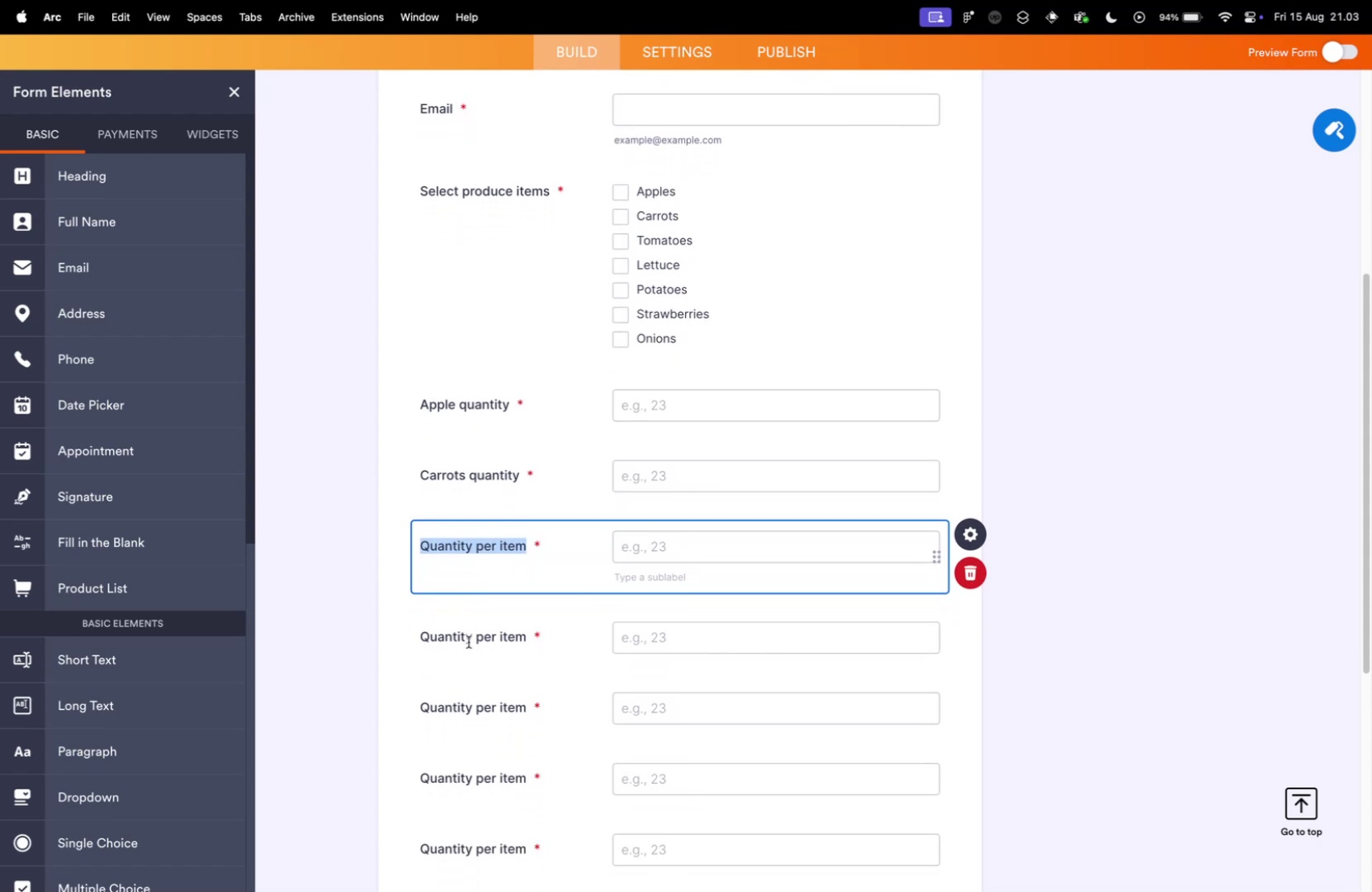 
left_click([463, 638])
 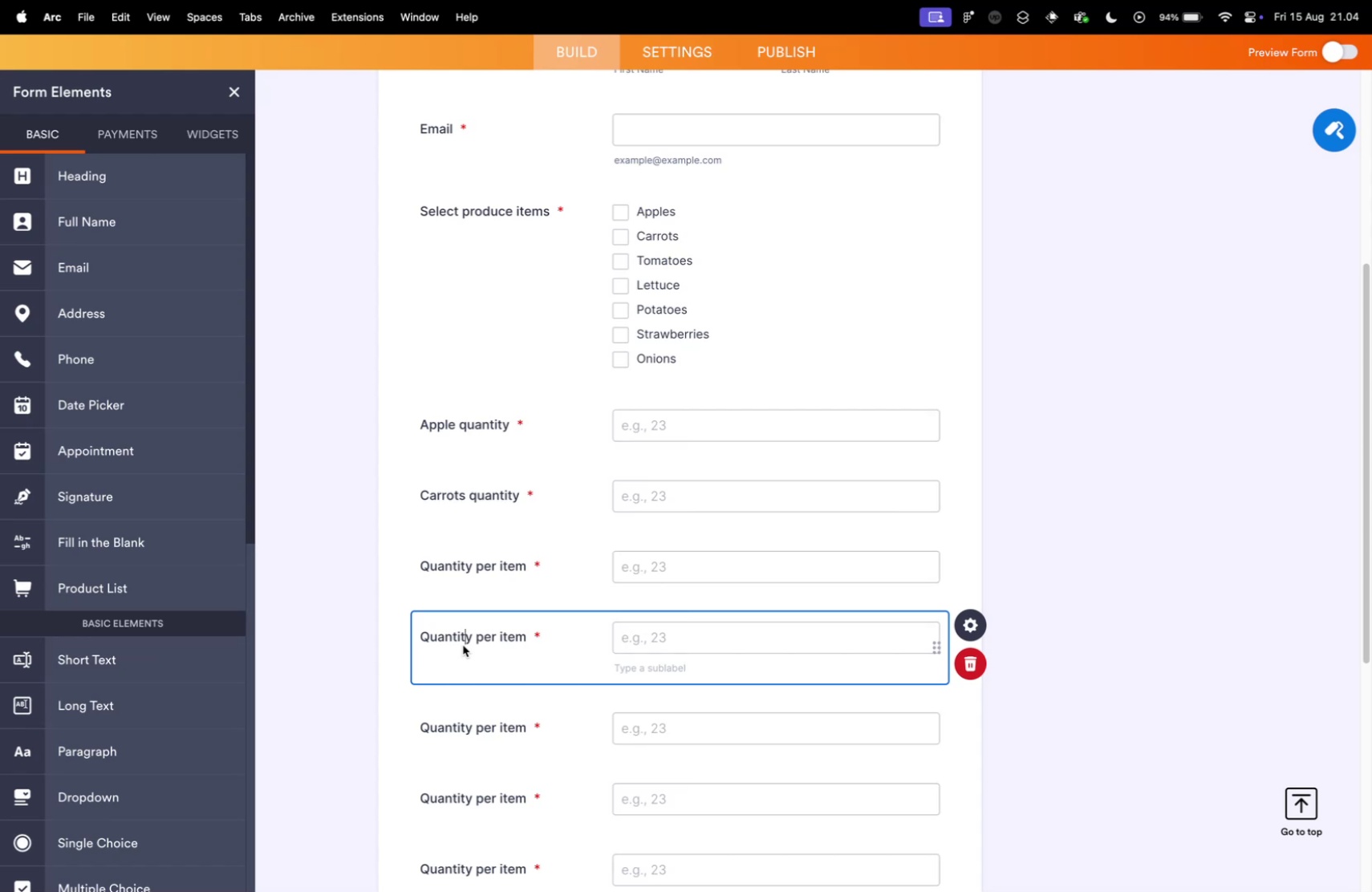 
wait(28.44)
 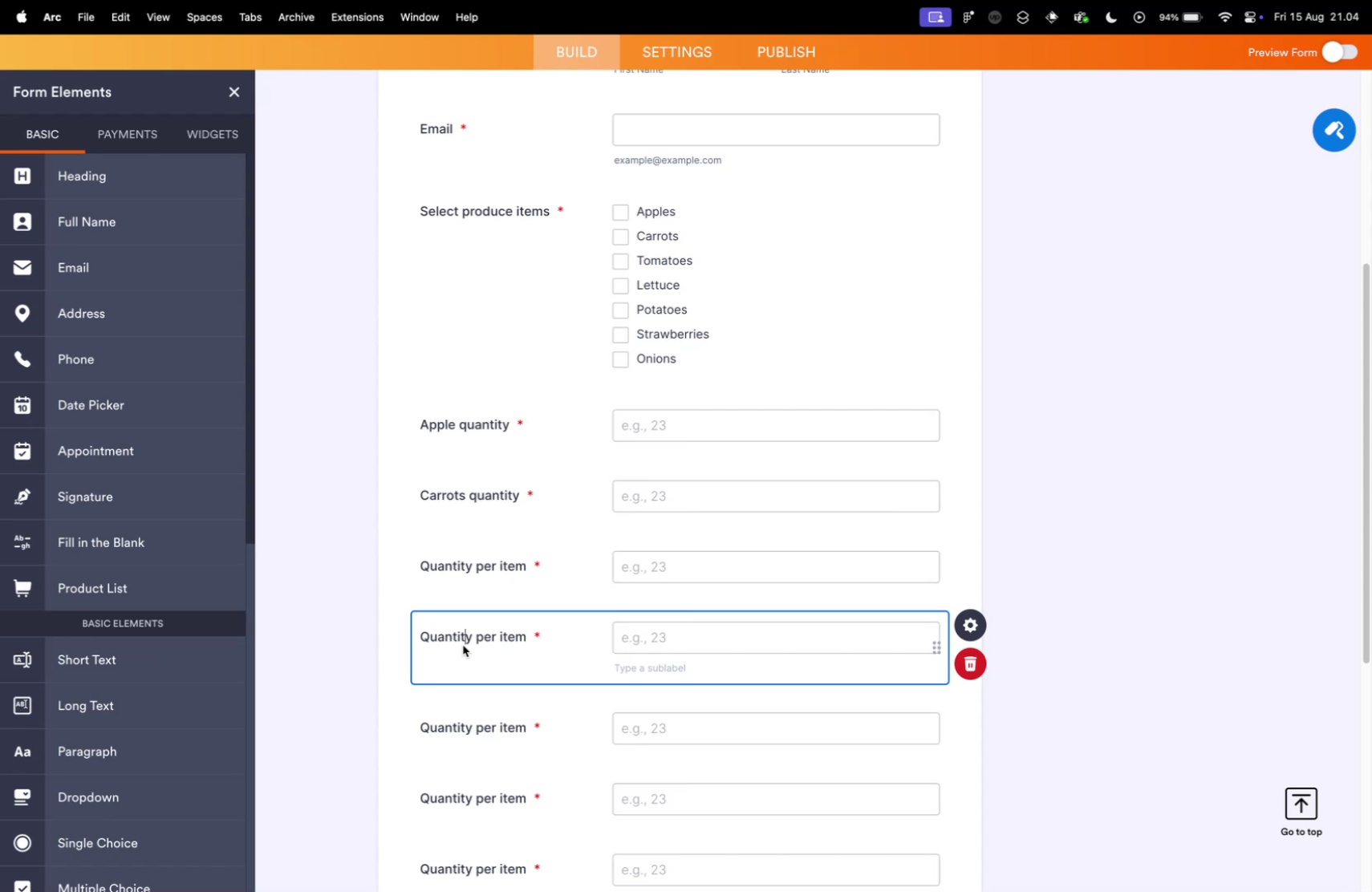 
left_click([458, 421])
 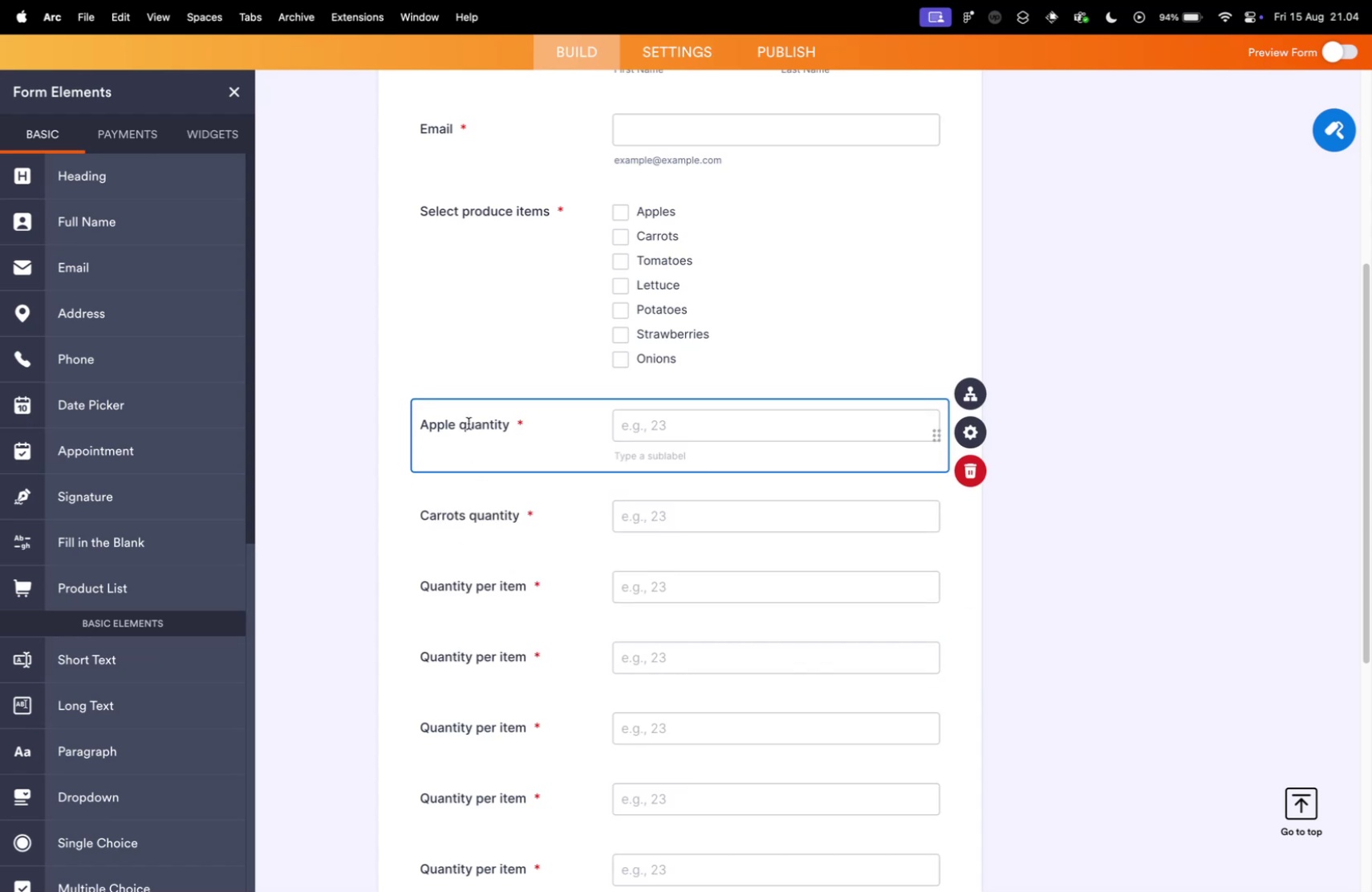 
left_click_drag(start_coordinate=[469, 423], to_coordinate=[421, 424])
 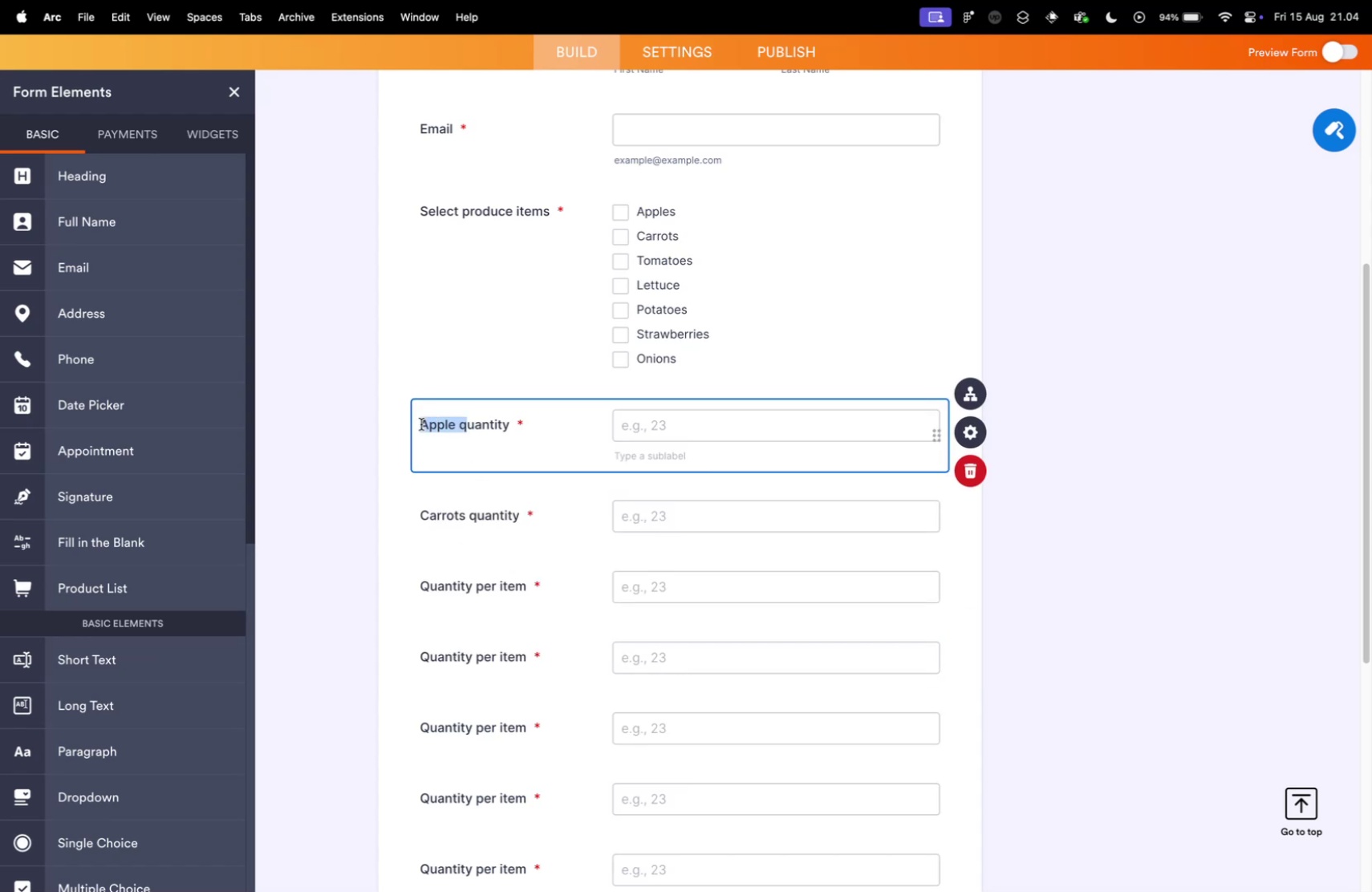 
key(Shift+Q)
 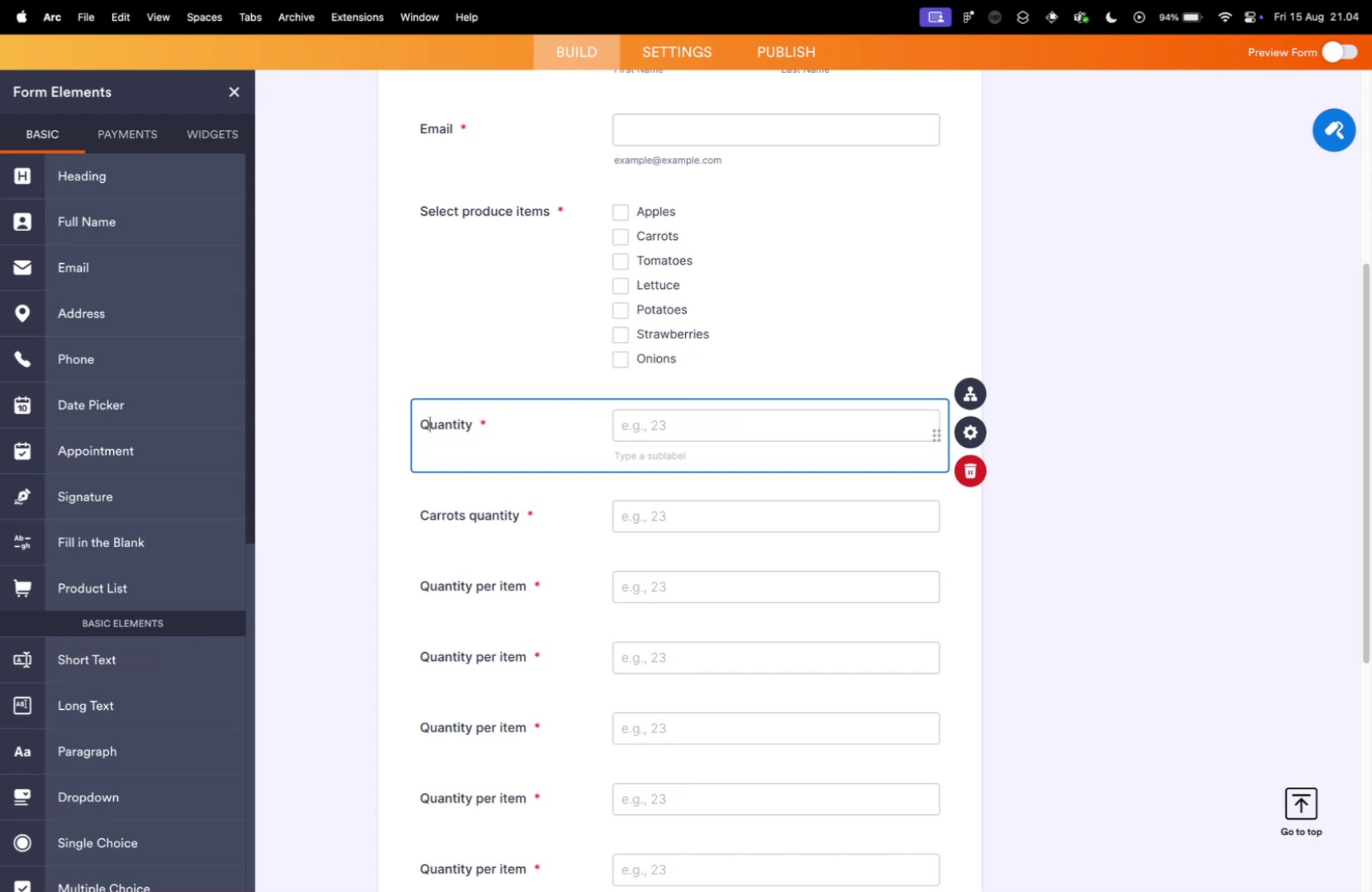 
key(Meta+ArrowRight)
 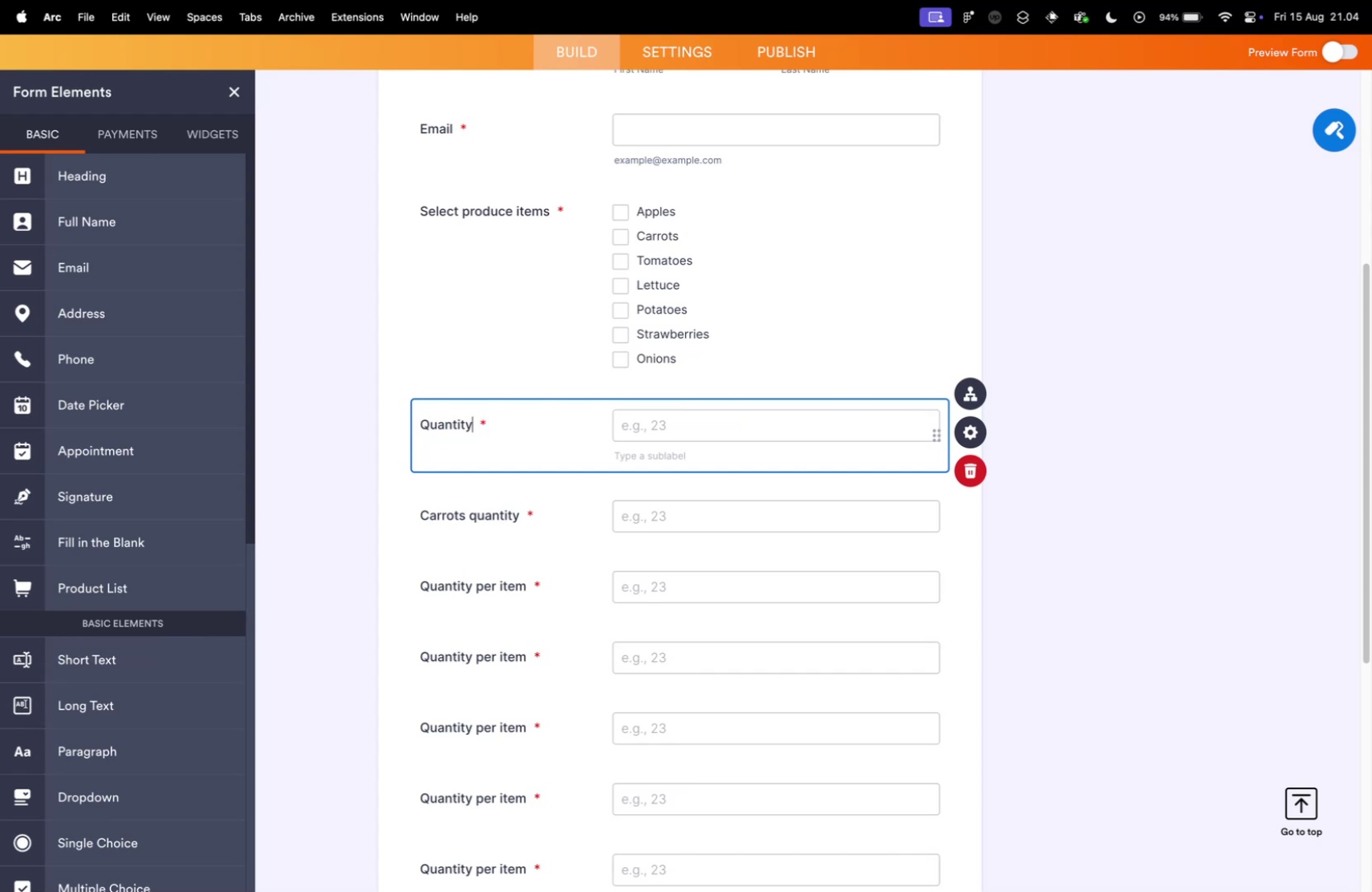 
type( of apples)
 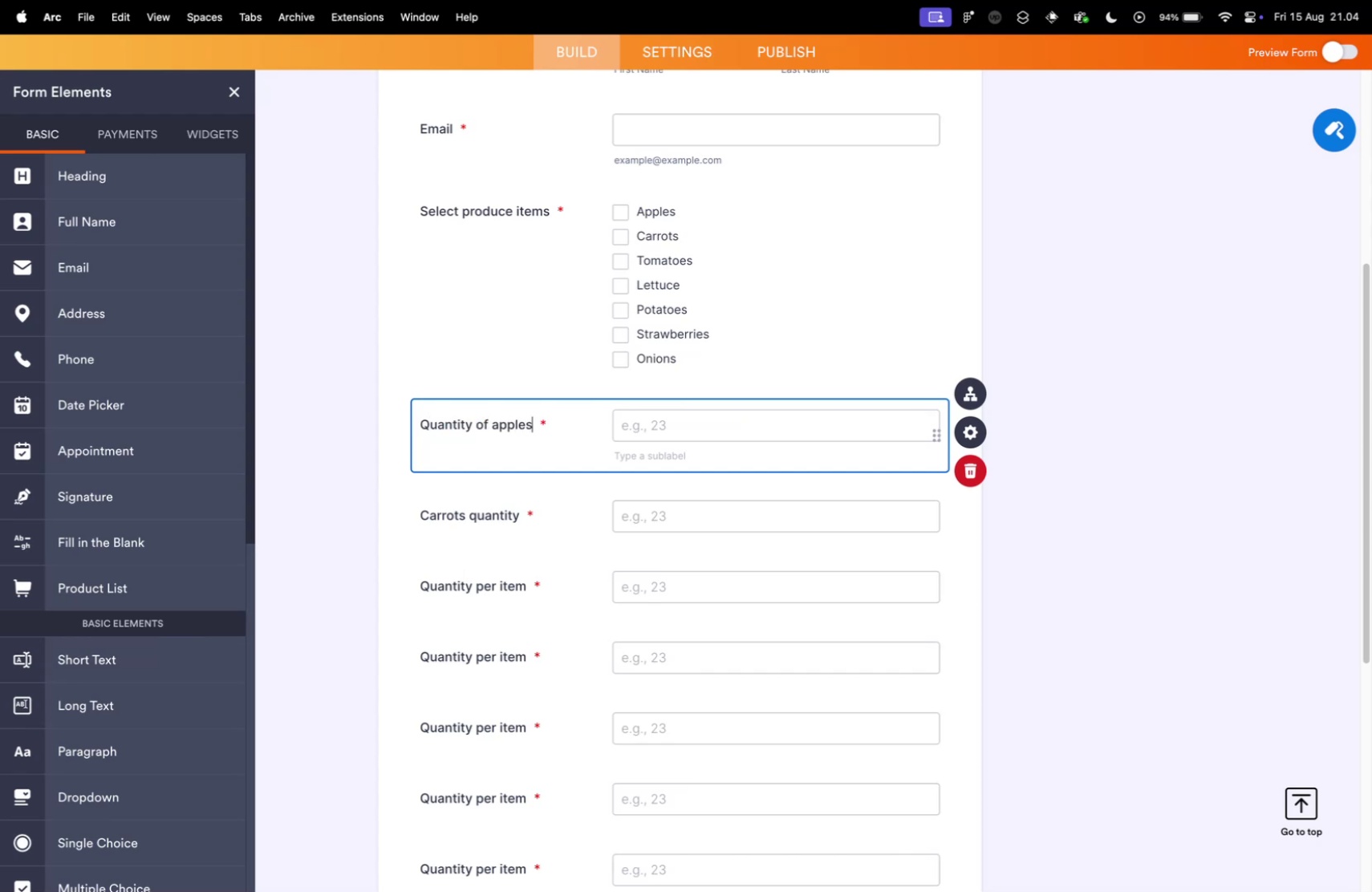 
key(Meta+A)
 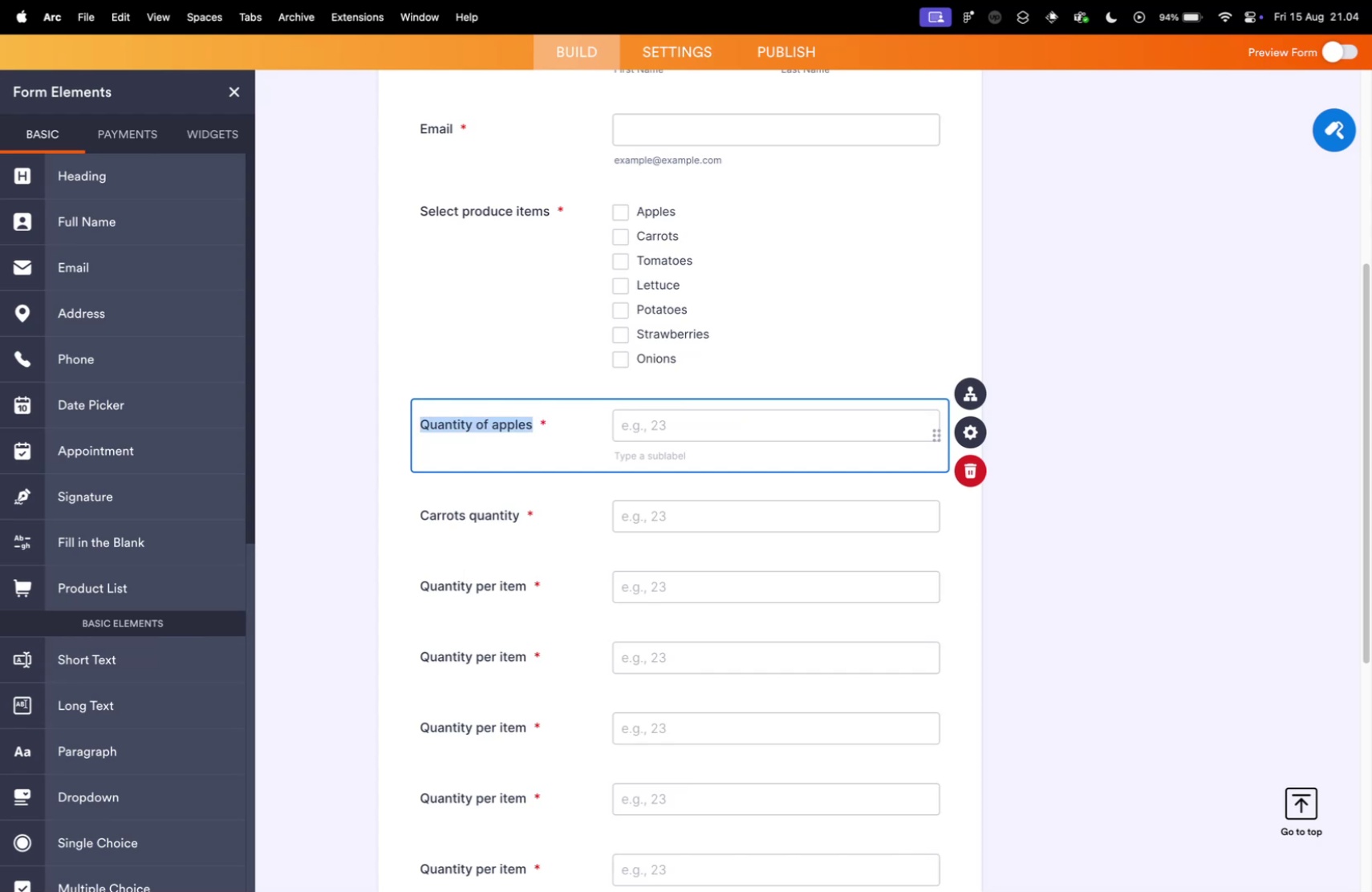 
key(Meta+C)
 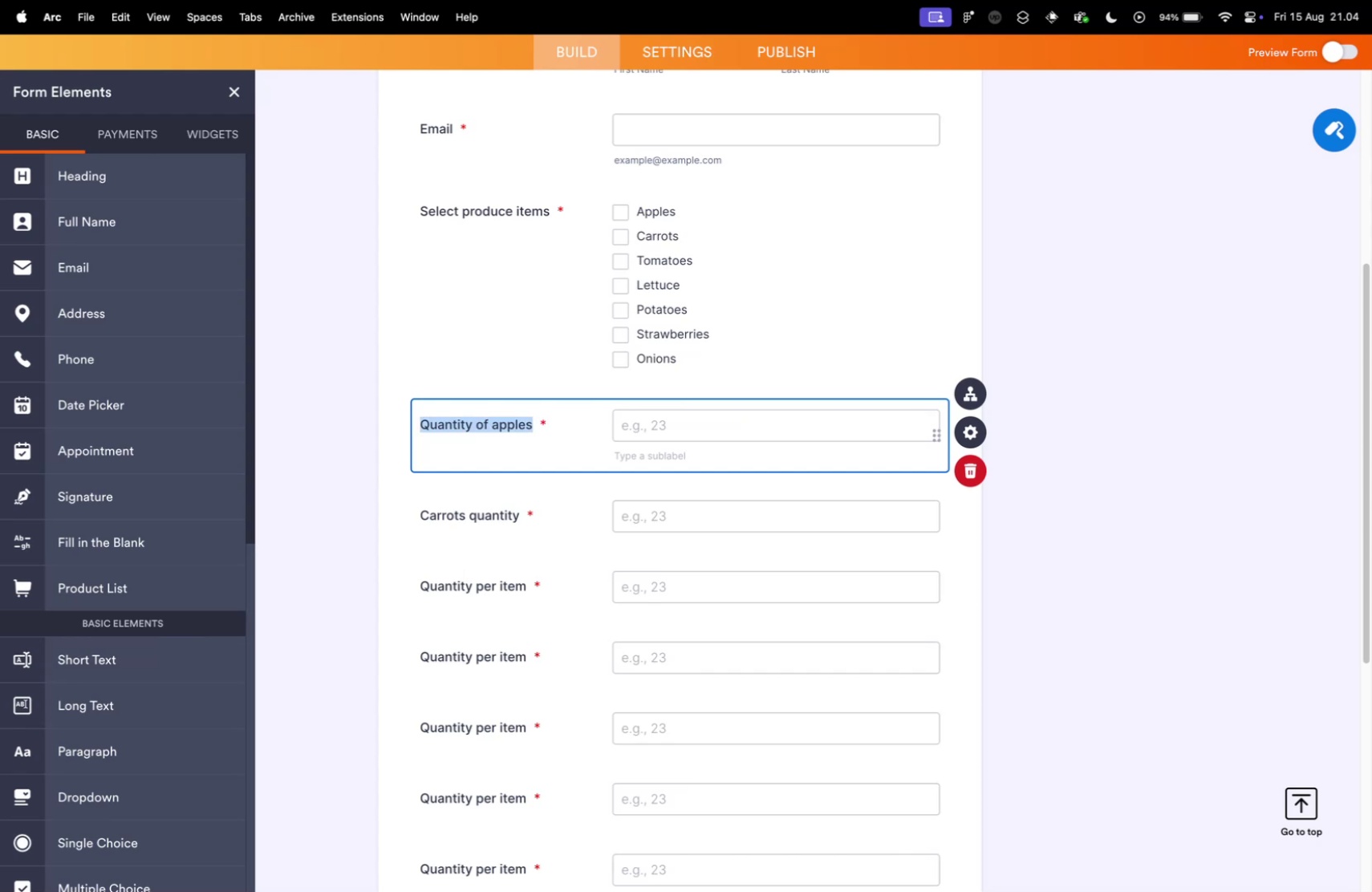 
key(Meta+X)
 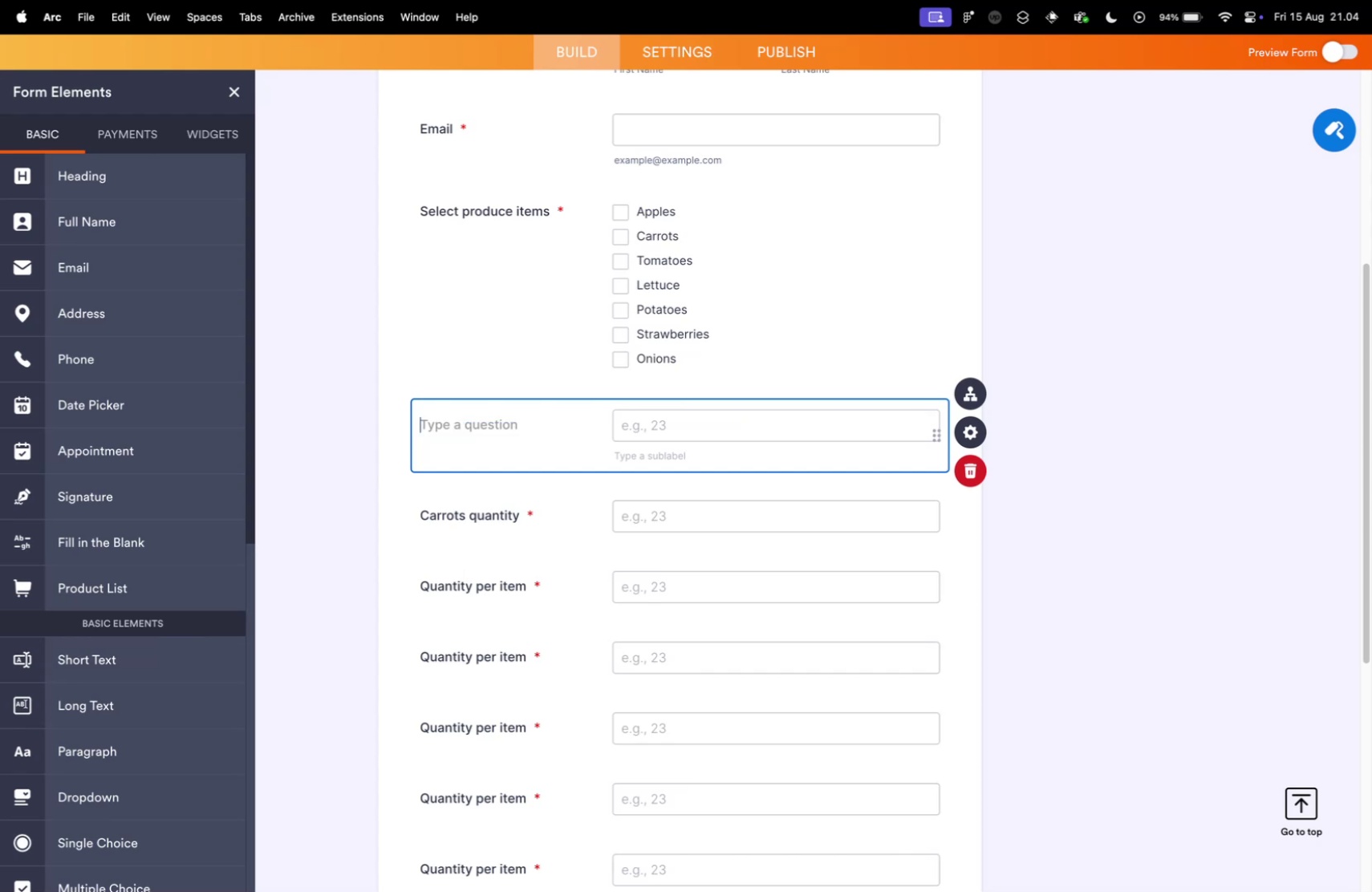 
key(Meta+Z)
 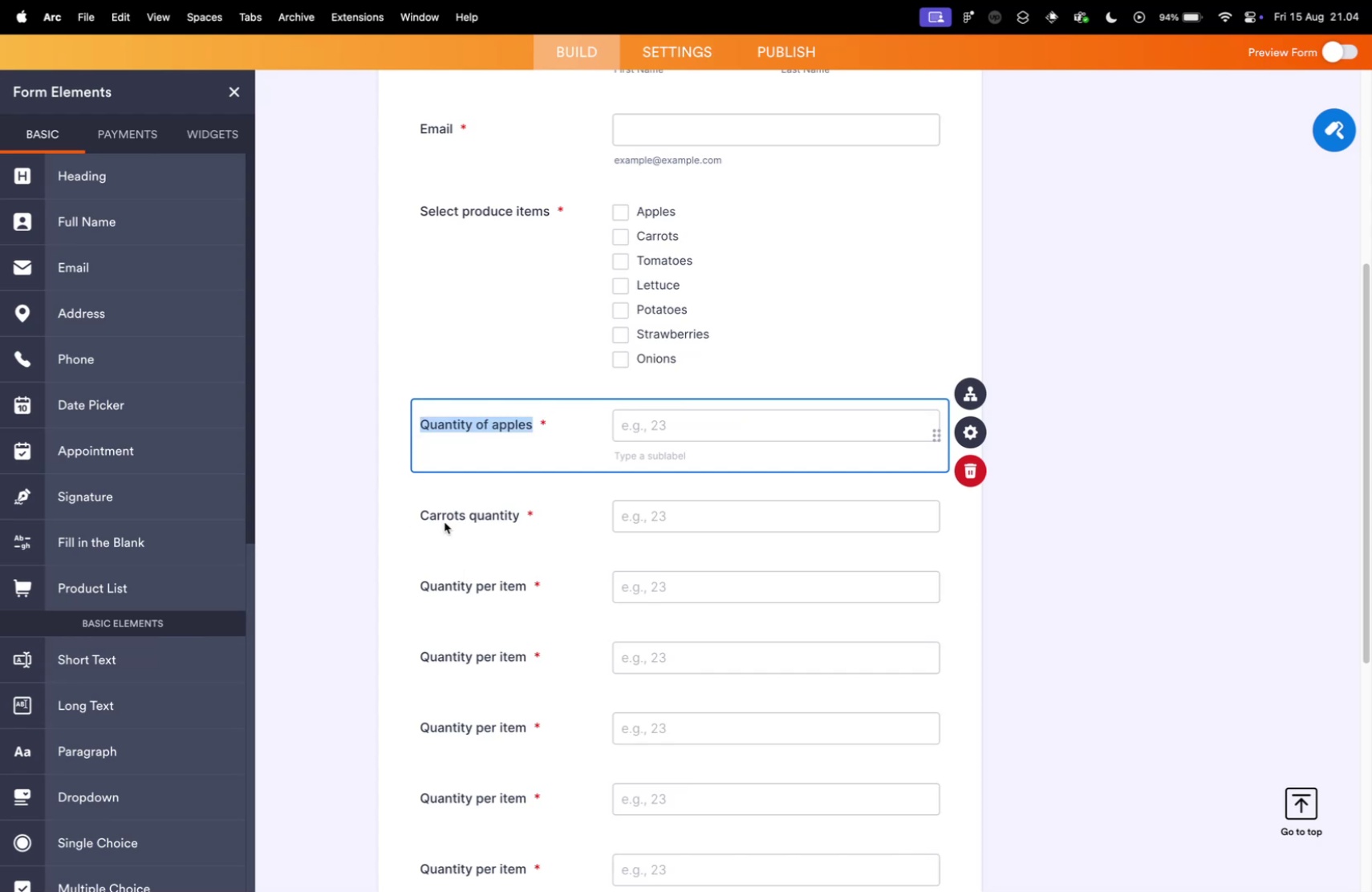 
left_click([447, 520])
 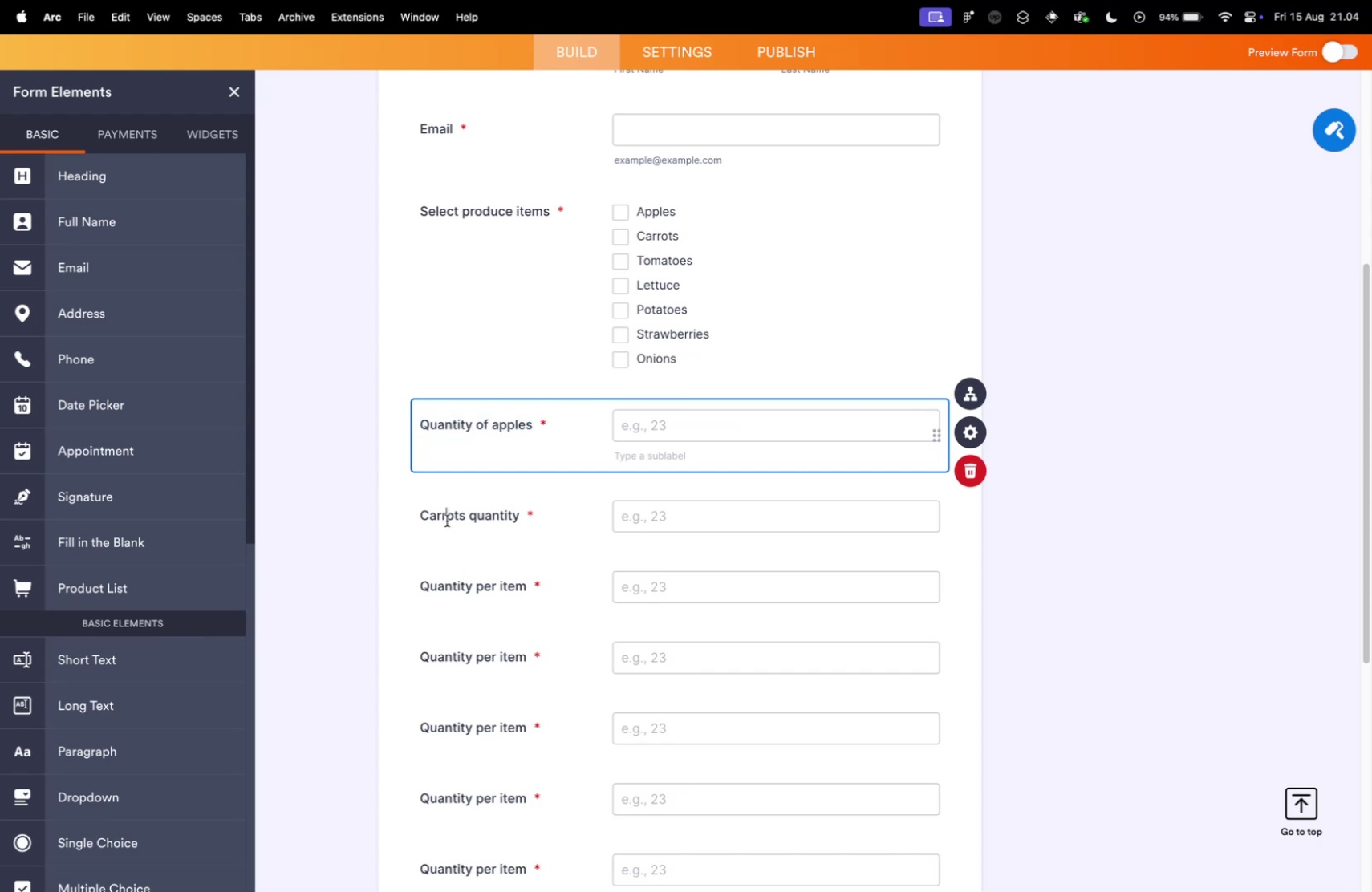 
key(Meta+A)
 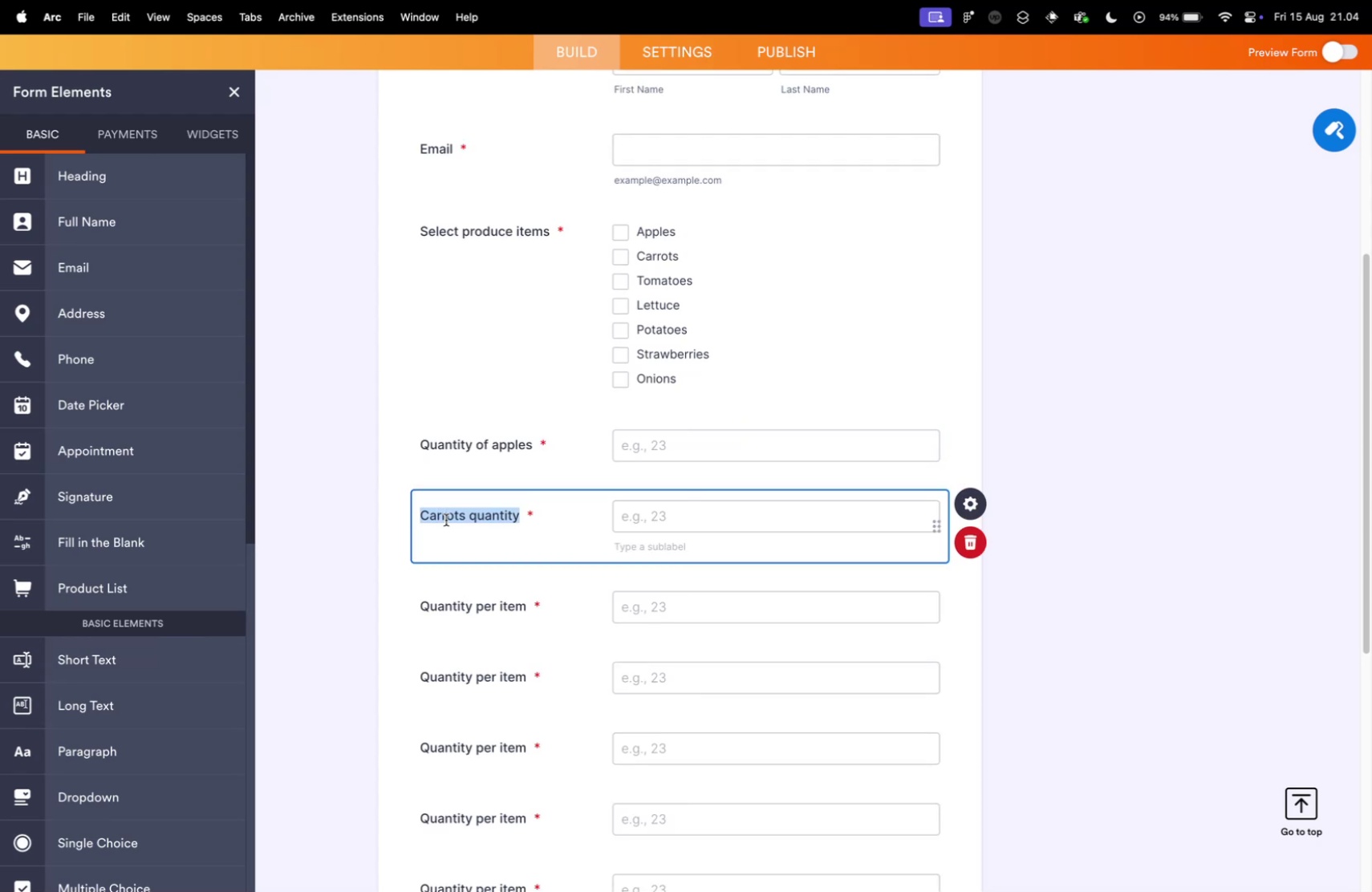 
key(Meta+V)
 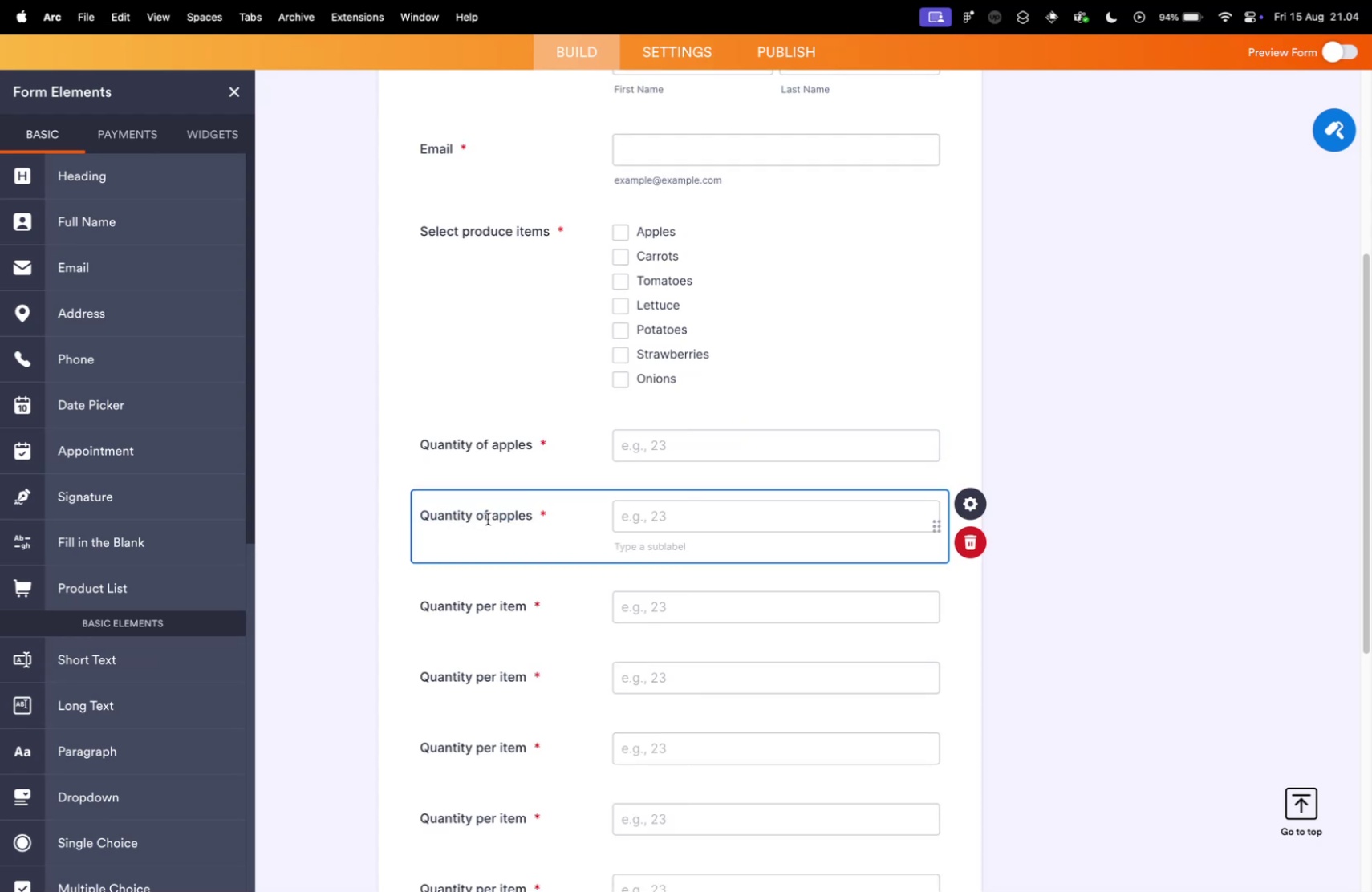 
hold_key(key=OptionLeft, duration=0.4)
 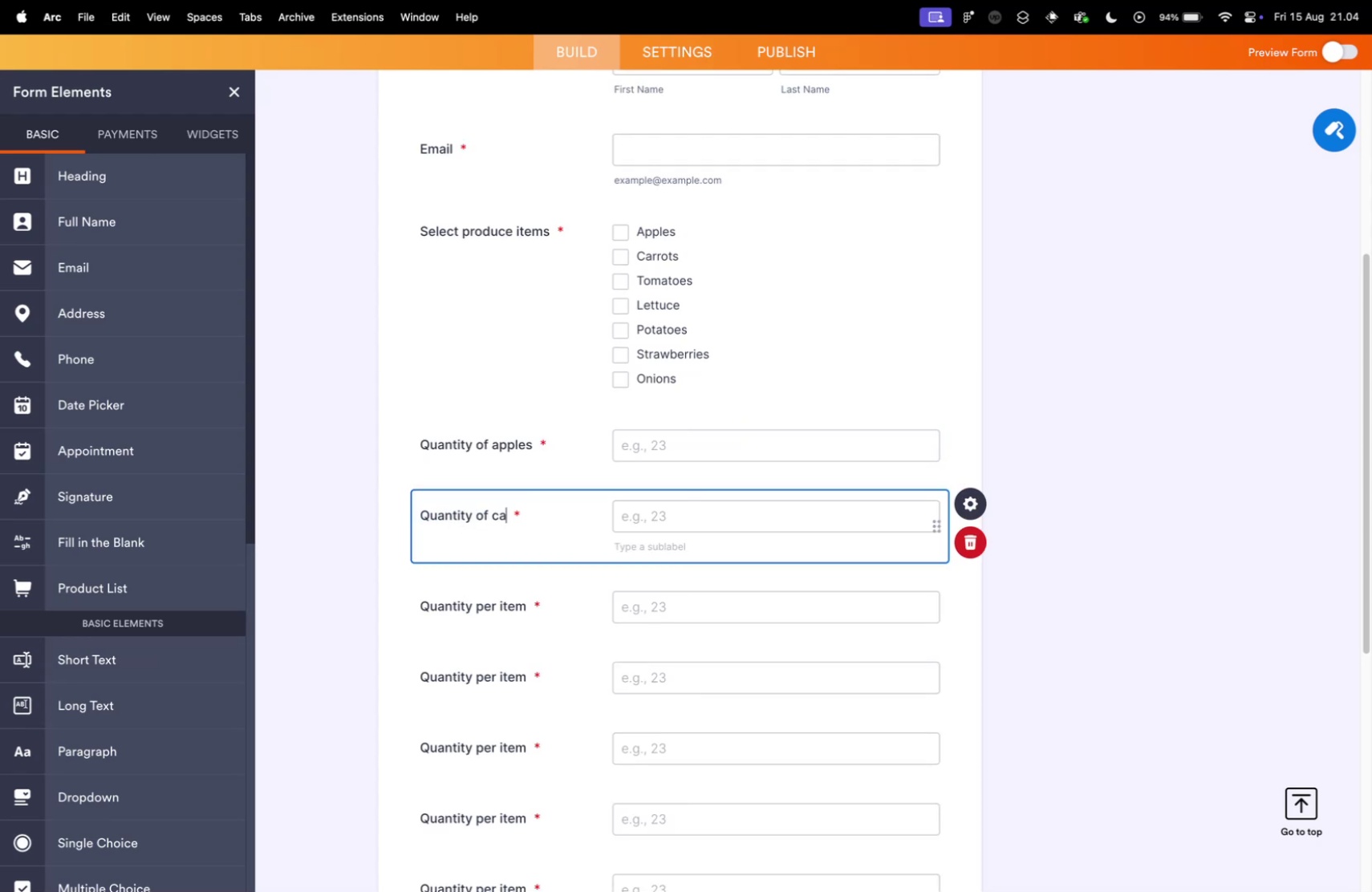 
key(Backspace)
type(carrots)
 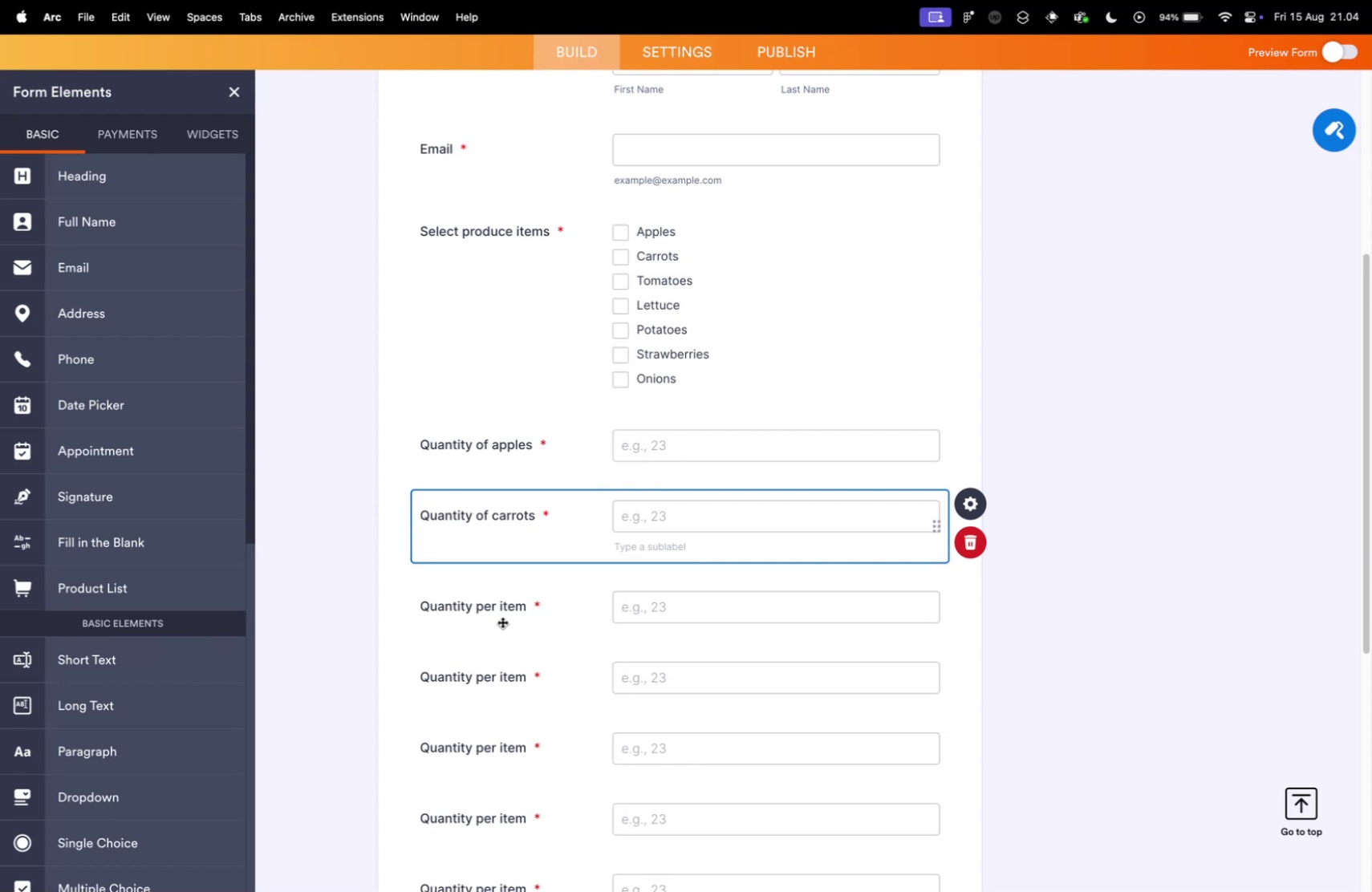 
left_click([500, 598])
 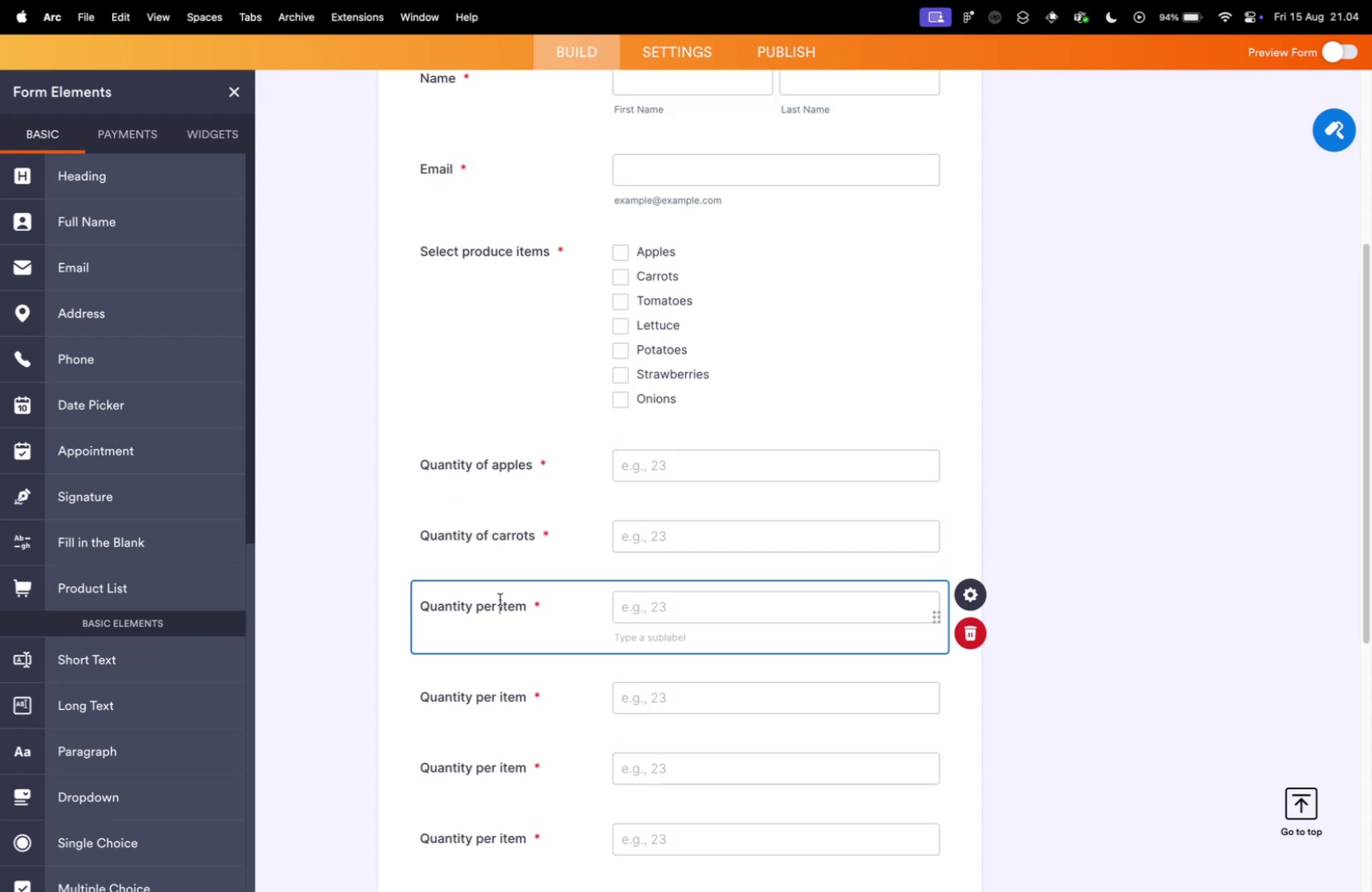 
key(Meta+A)
 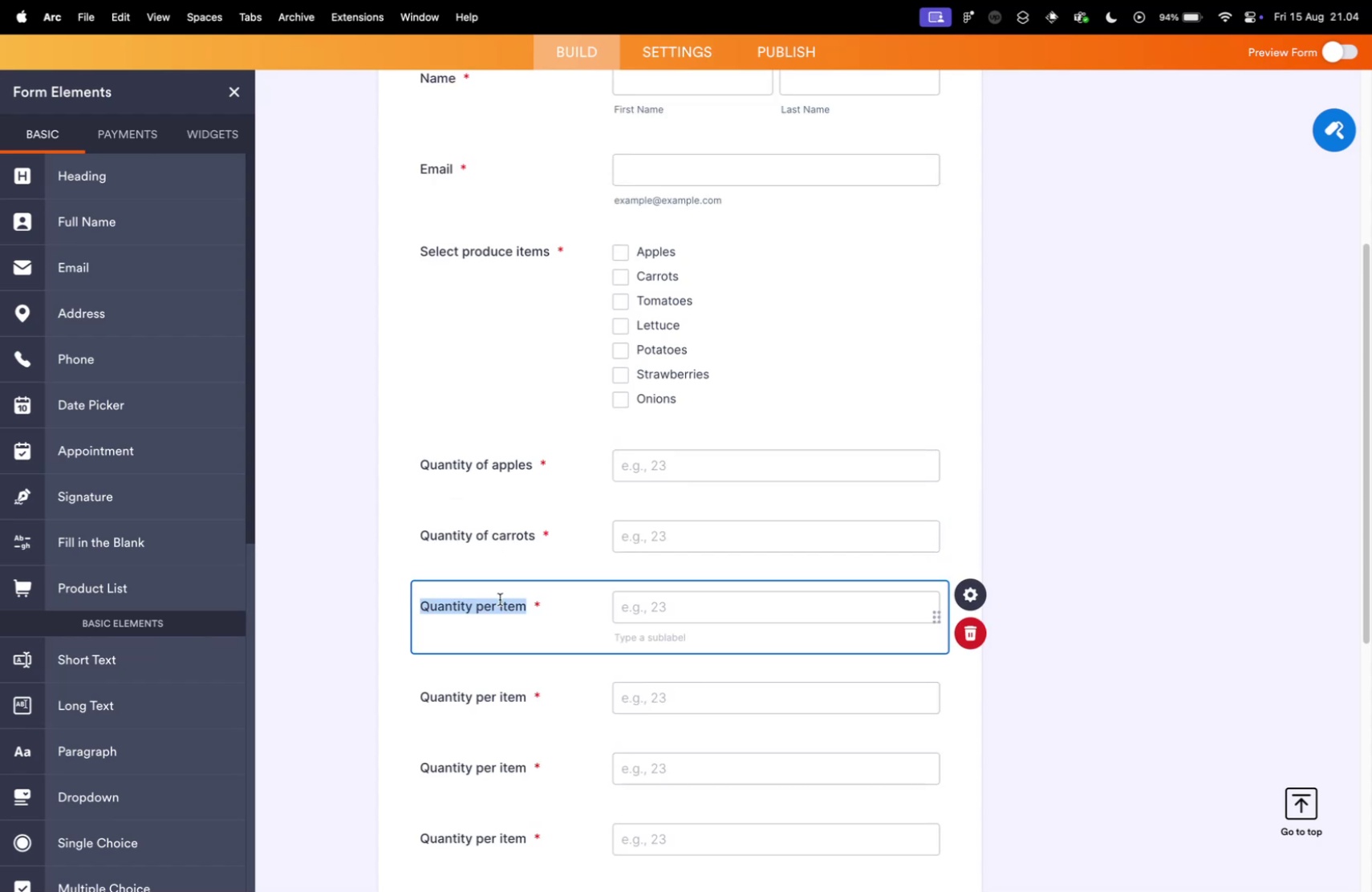 
key(Meta+V)
 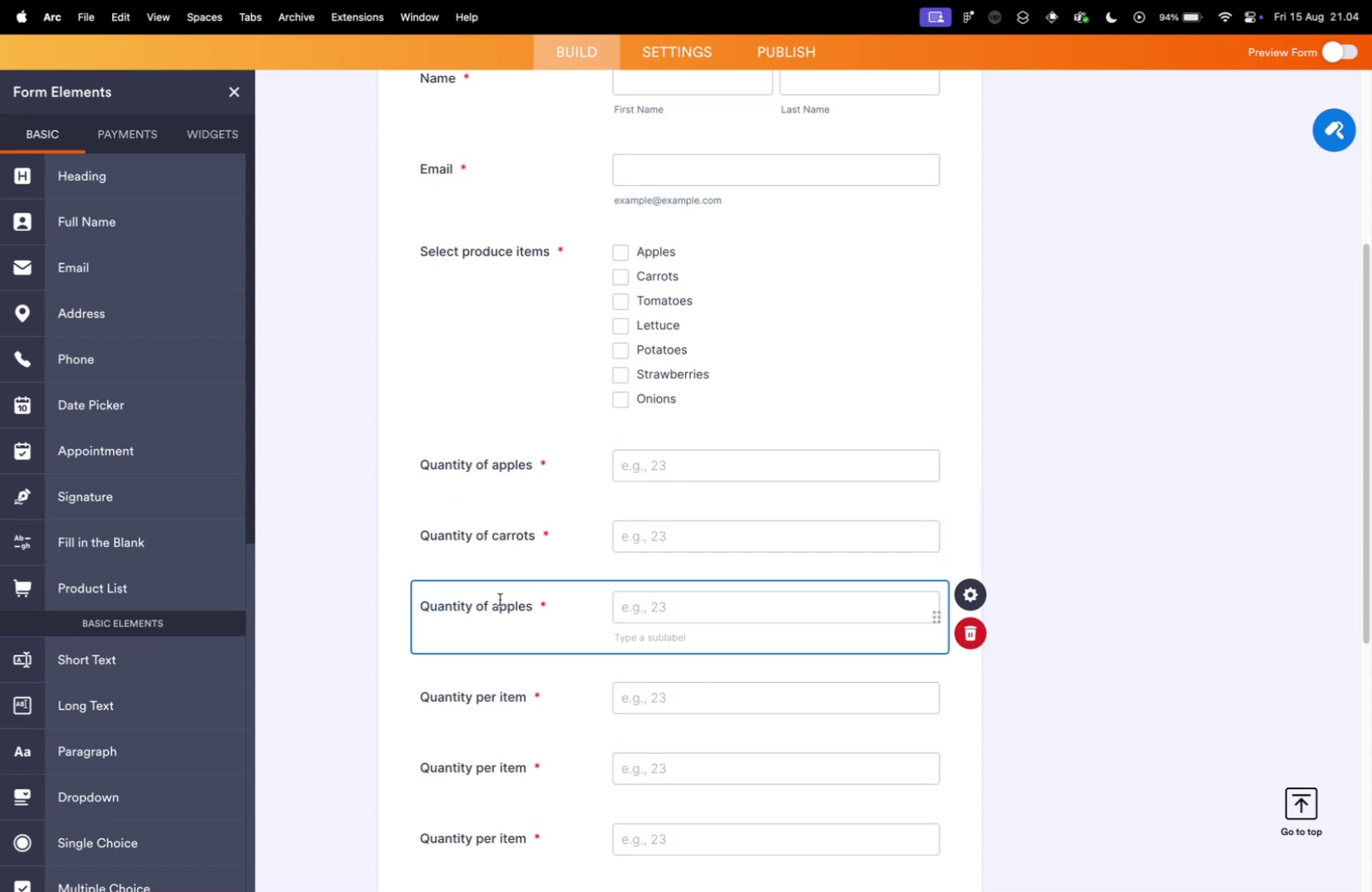 
hold_key(key=OptionLeft, duration=0.49)
 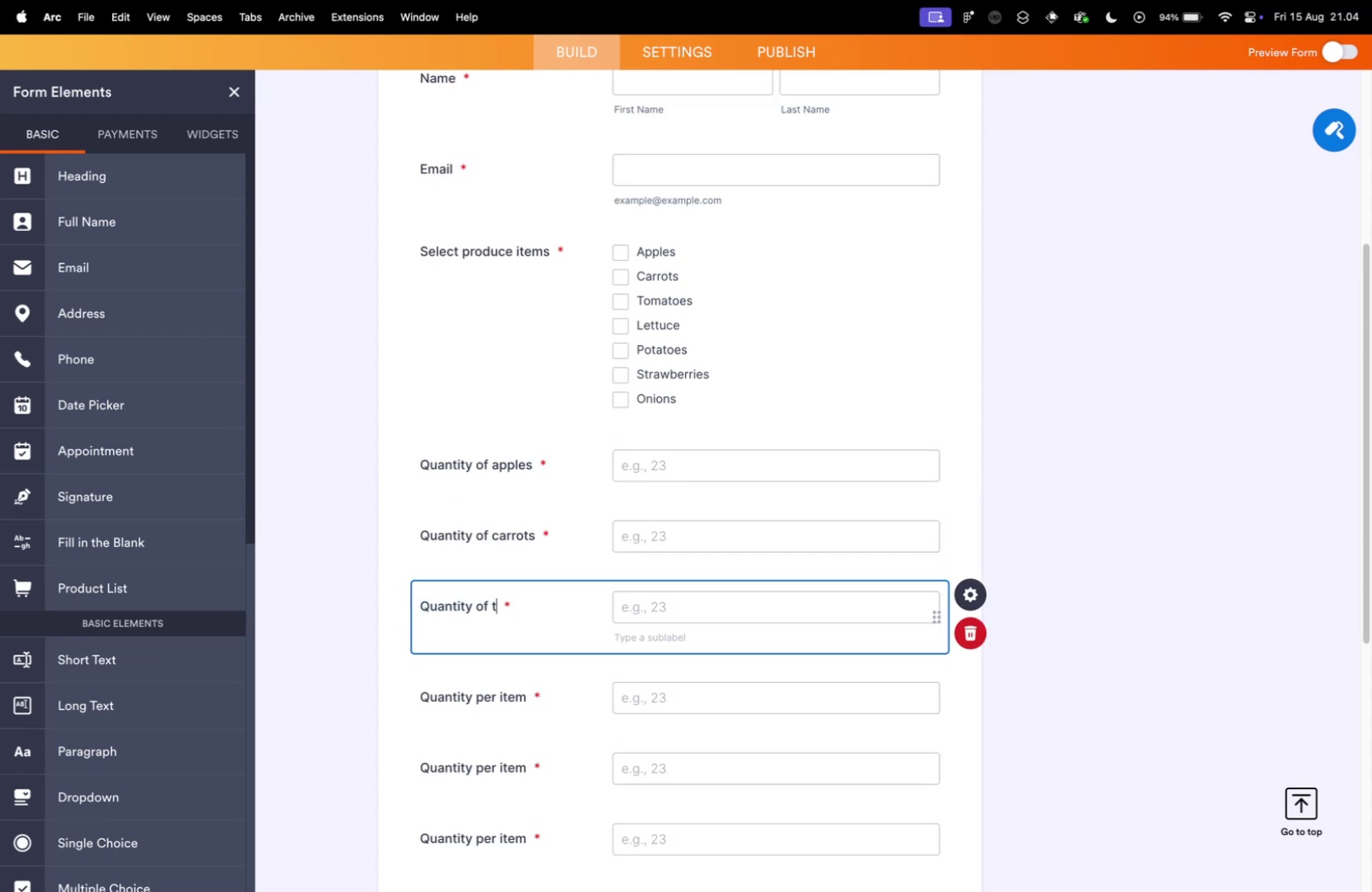 
key(Backspace)
type(tomatoes)
 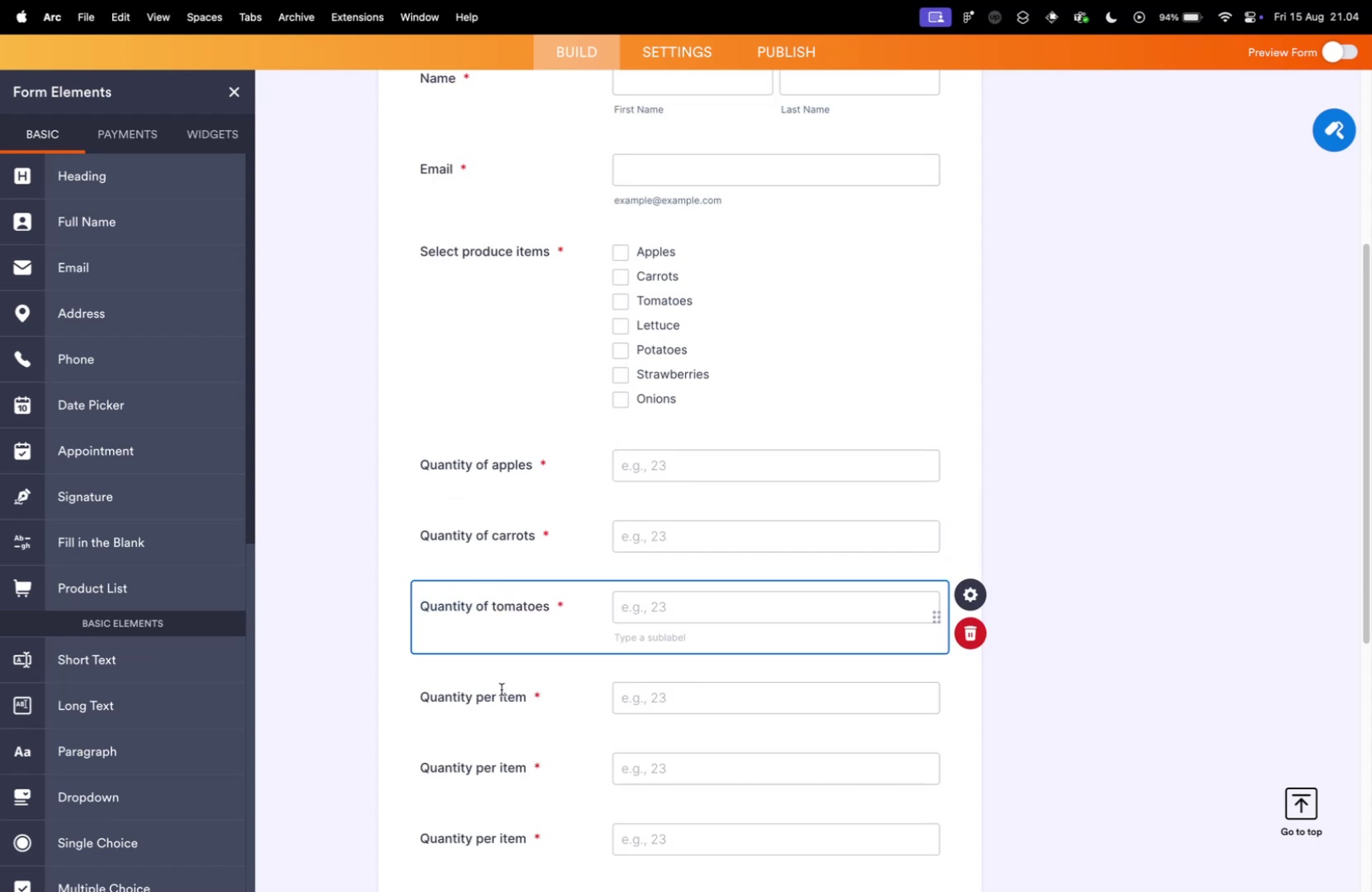 
left_click([502, 691])
 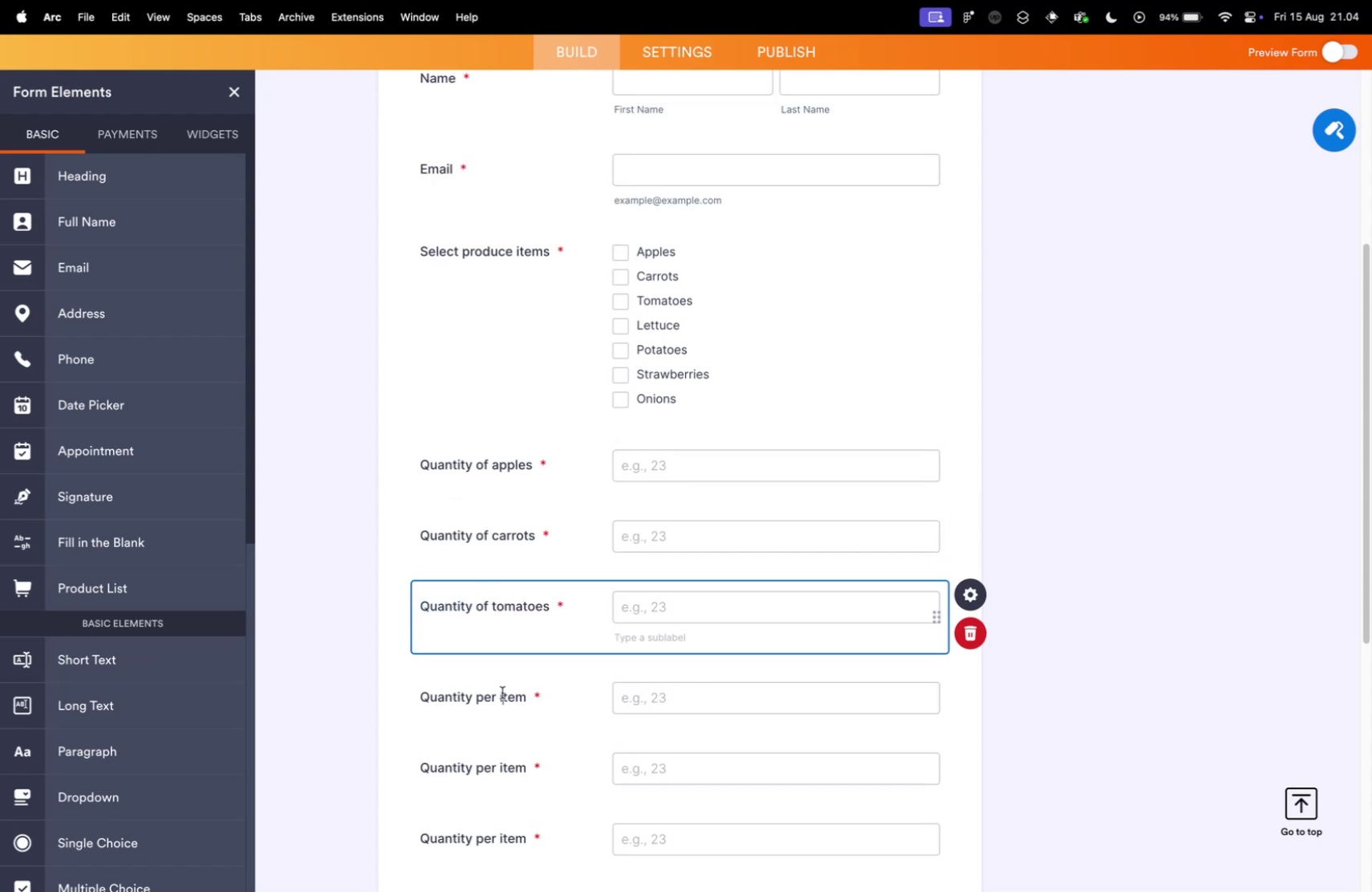 
key(Meta+A)
 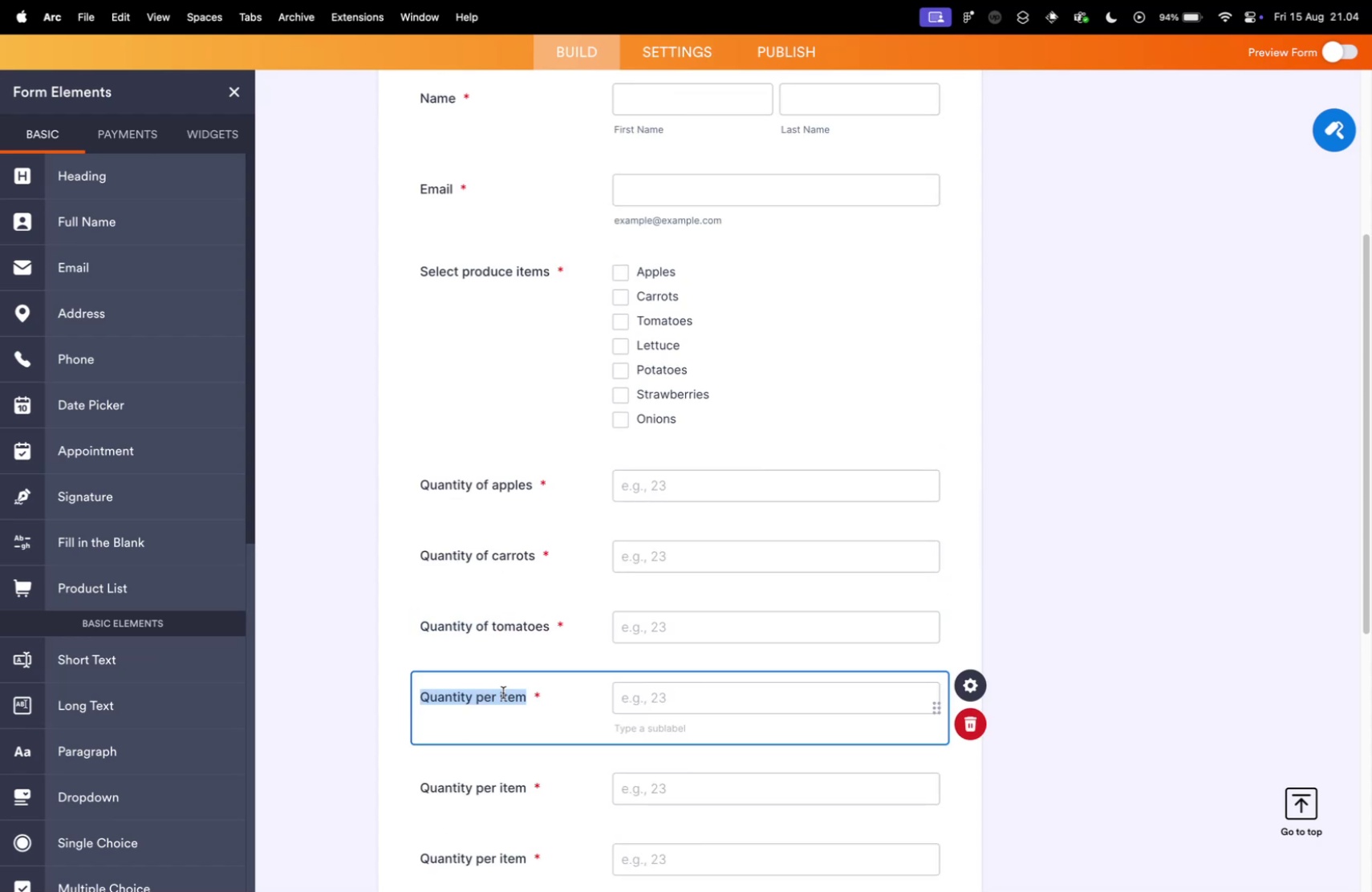 
key(Meta+V)
 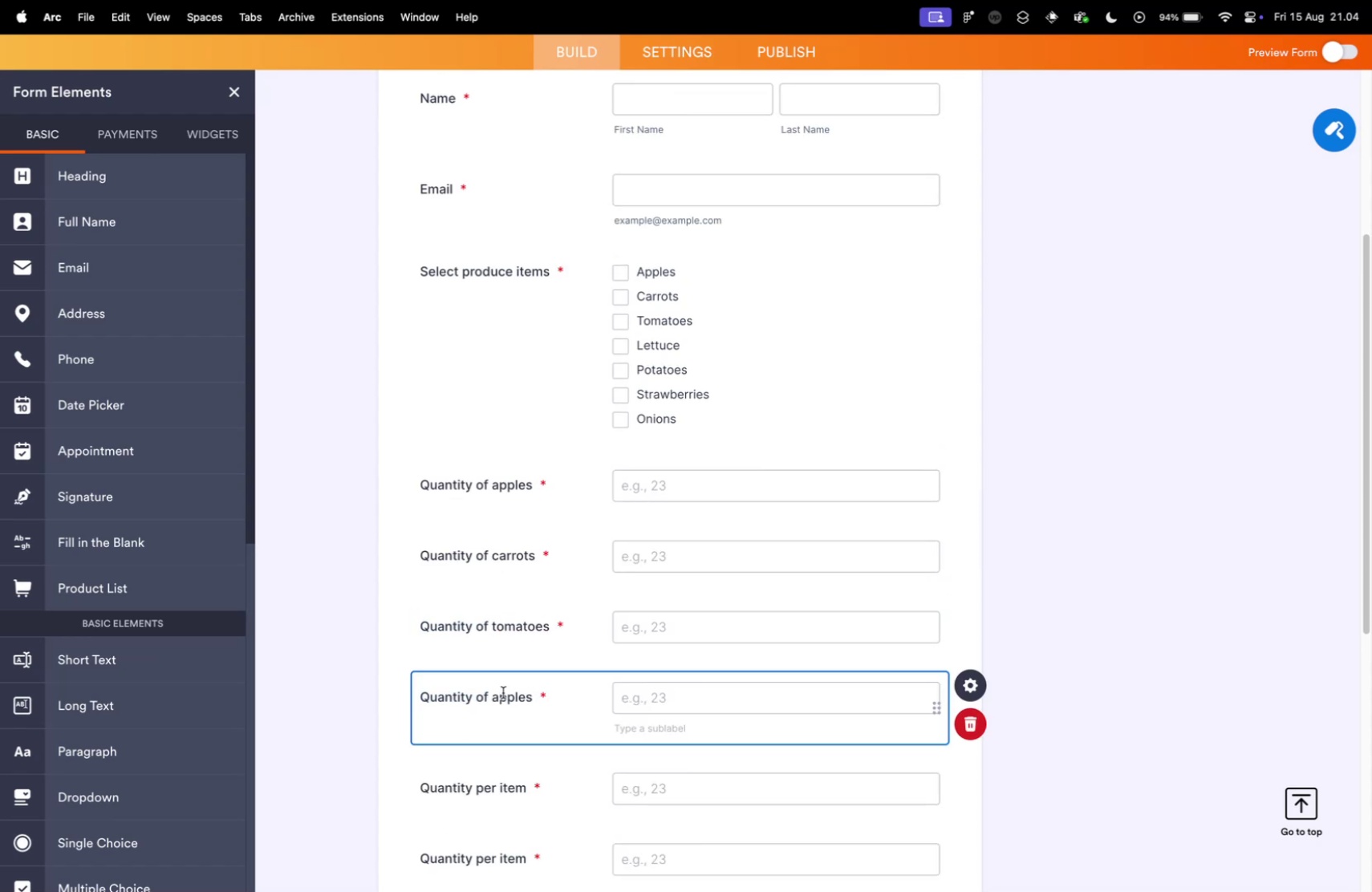 
hold_key(key=OptionLeft, duration=0.42)
 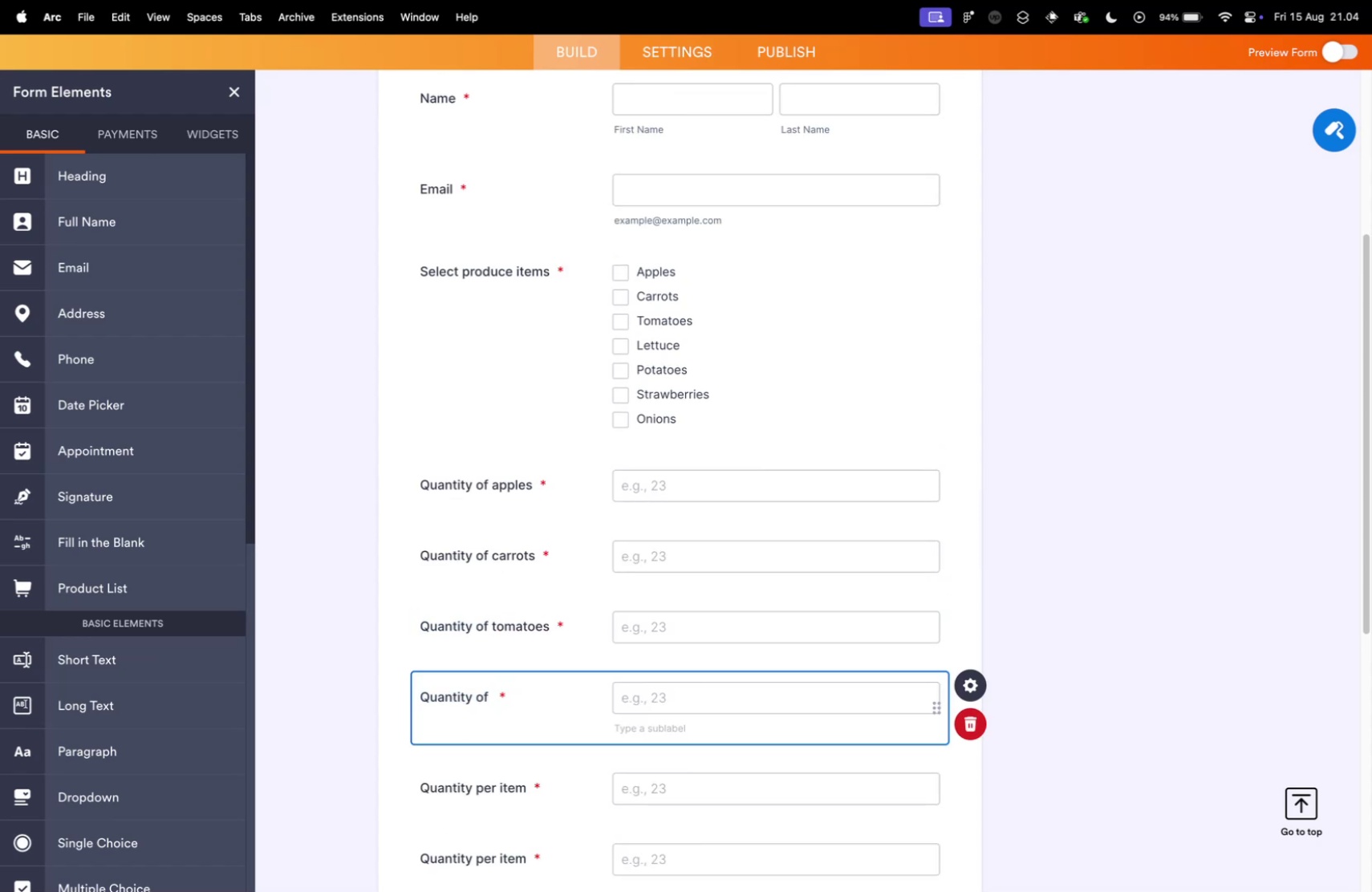 
key(Backspace)
type(lettui)
key(Backspace)
type(ce)
 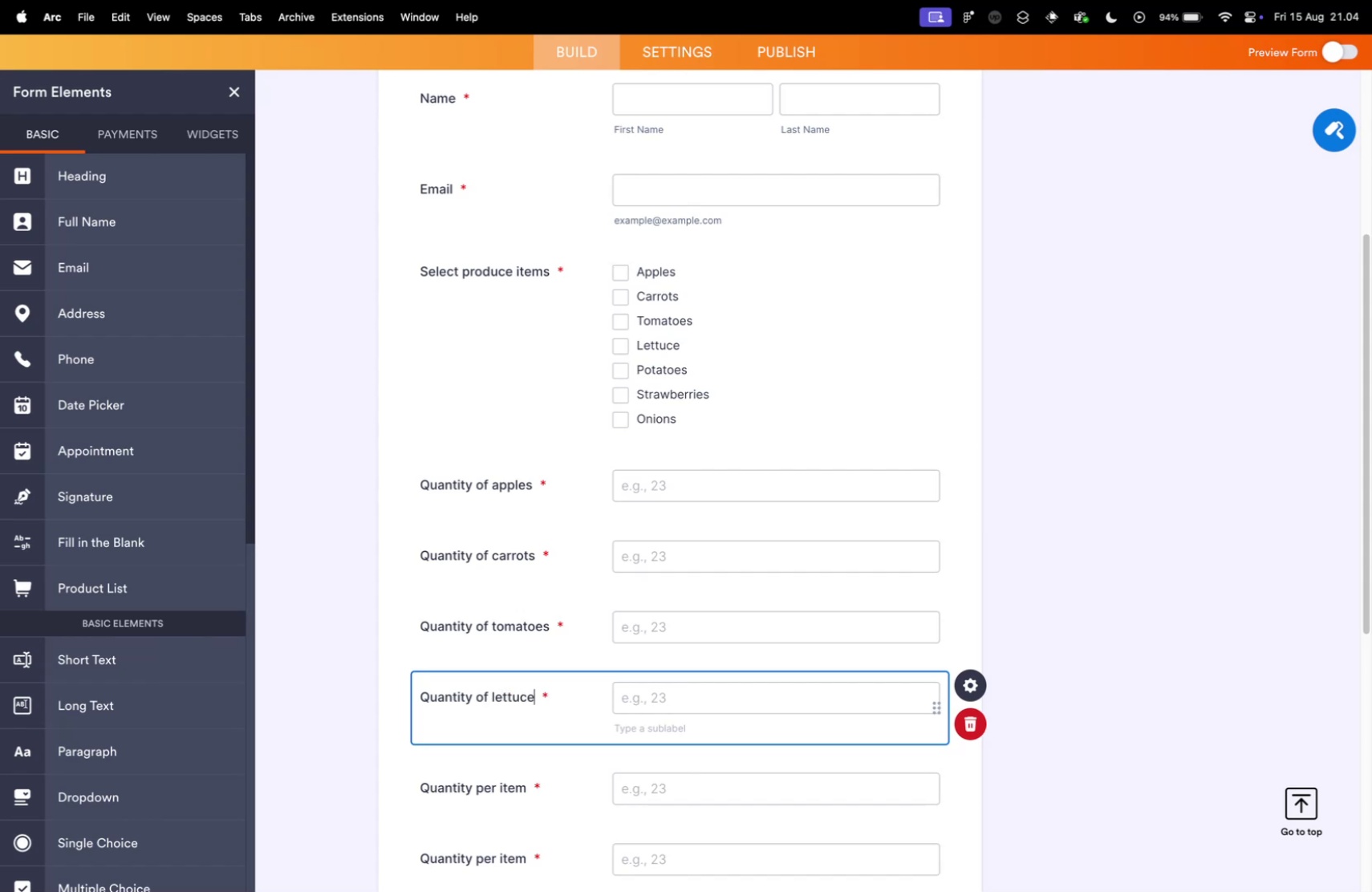 
scroll: coordinate [530, 727], scroll_direction: down, amount: 2.0
 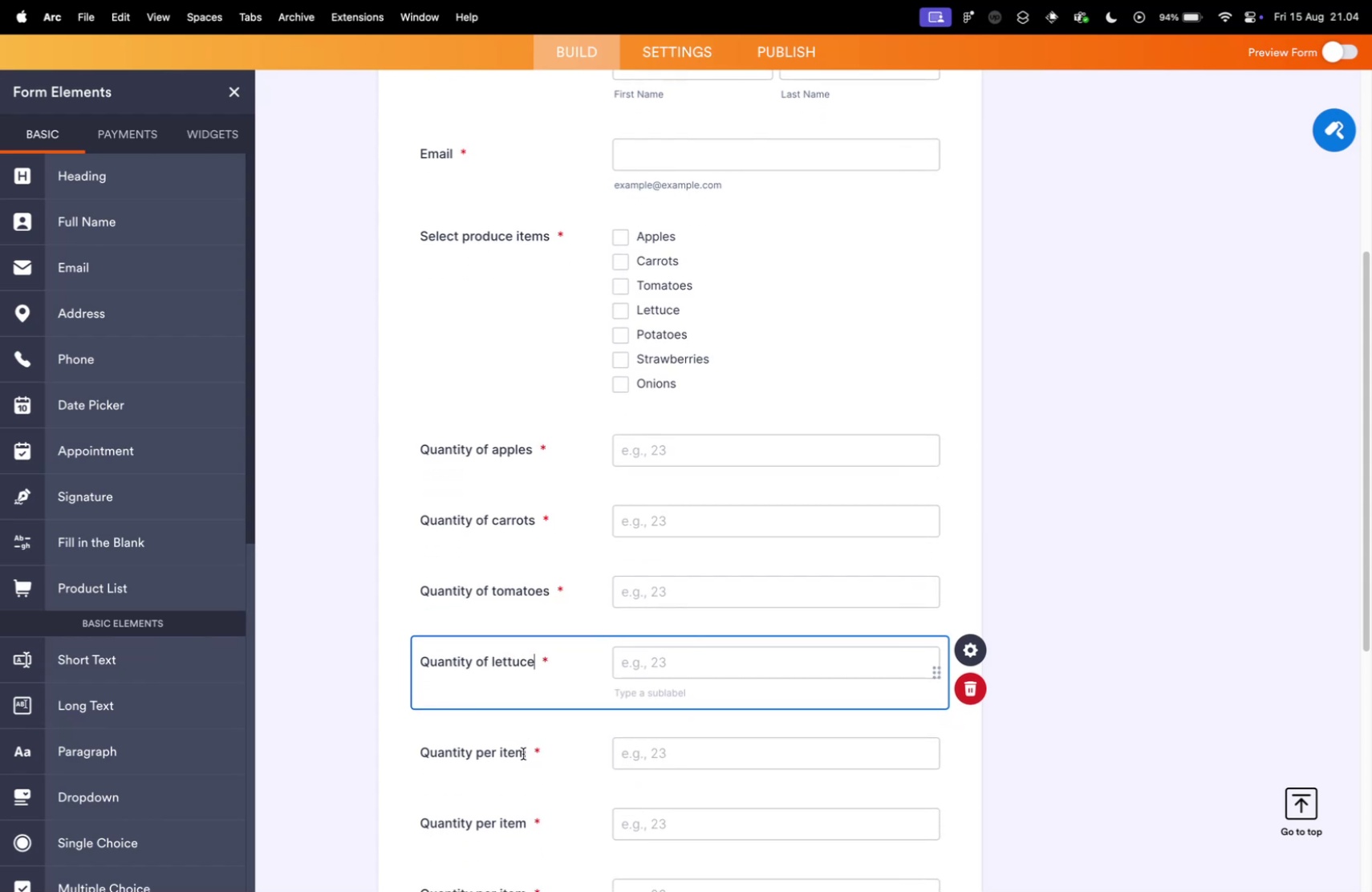 
left_click([523, 752])
 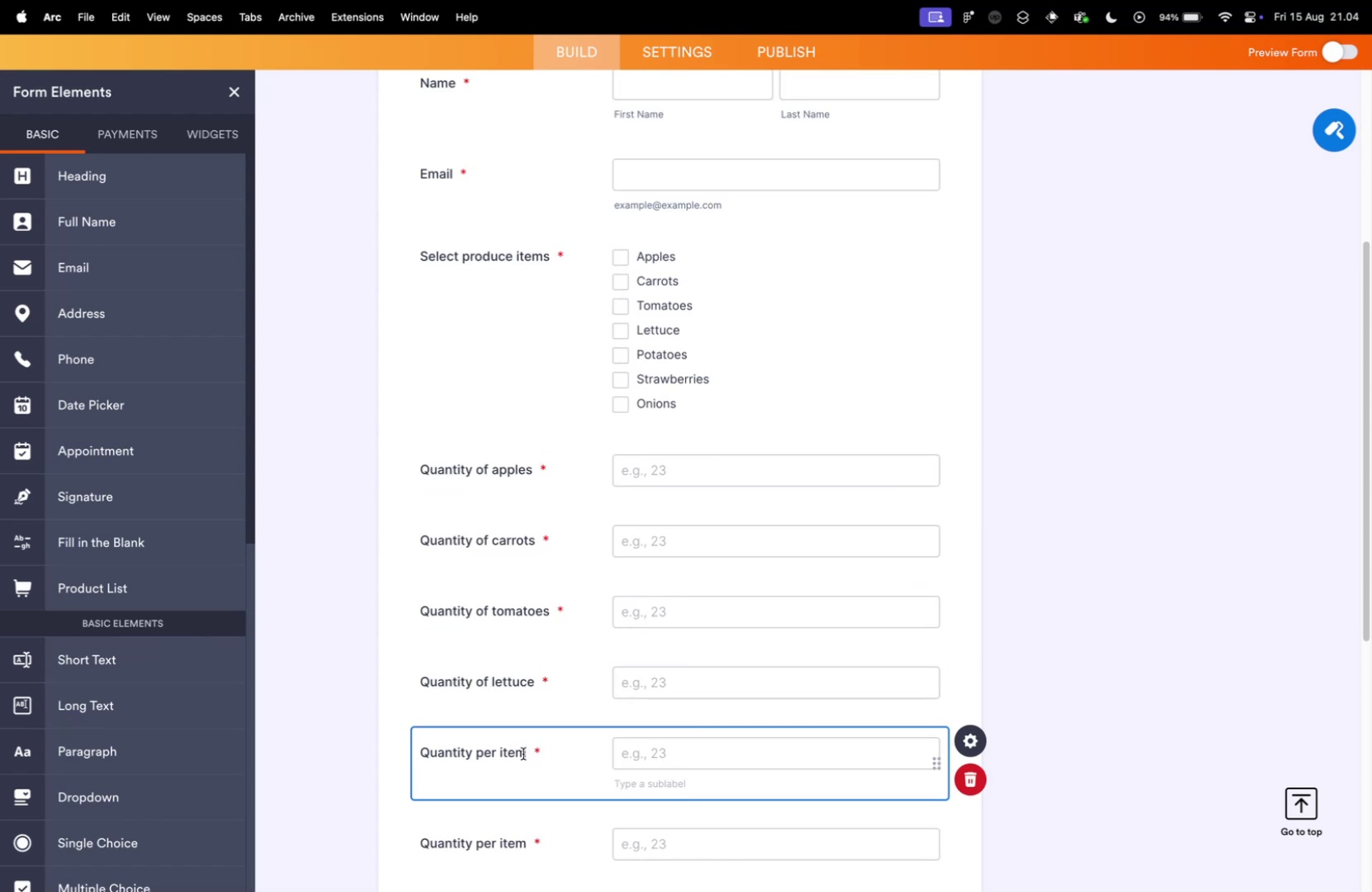 
hold_key(key=OptionLeft, duration=0.85)
 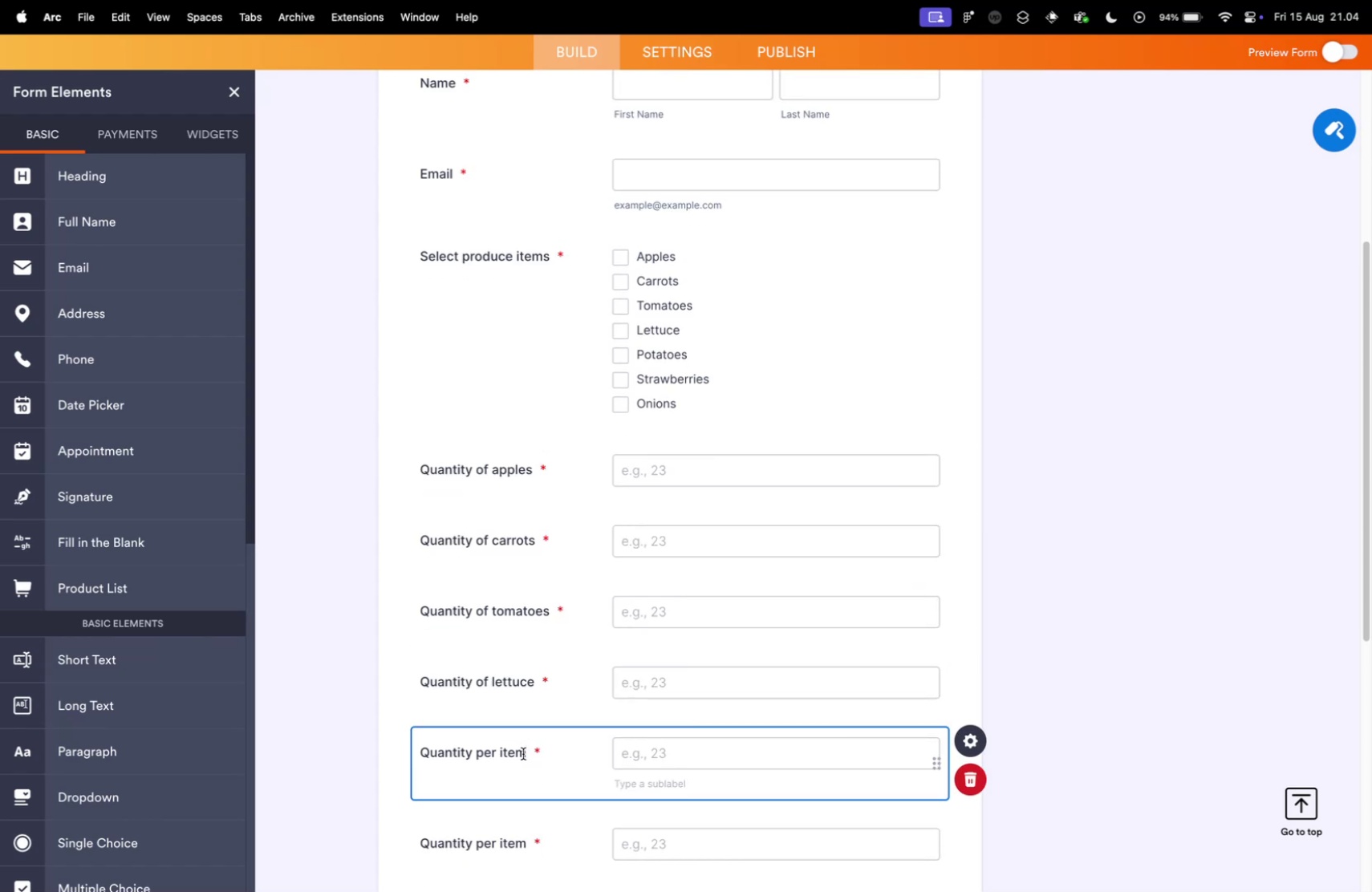 
key(Meta+A)
 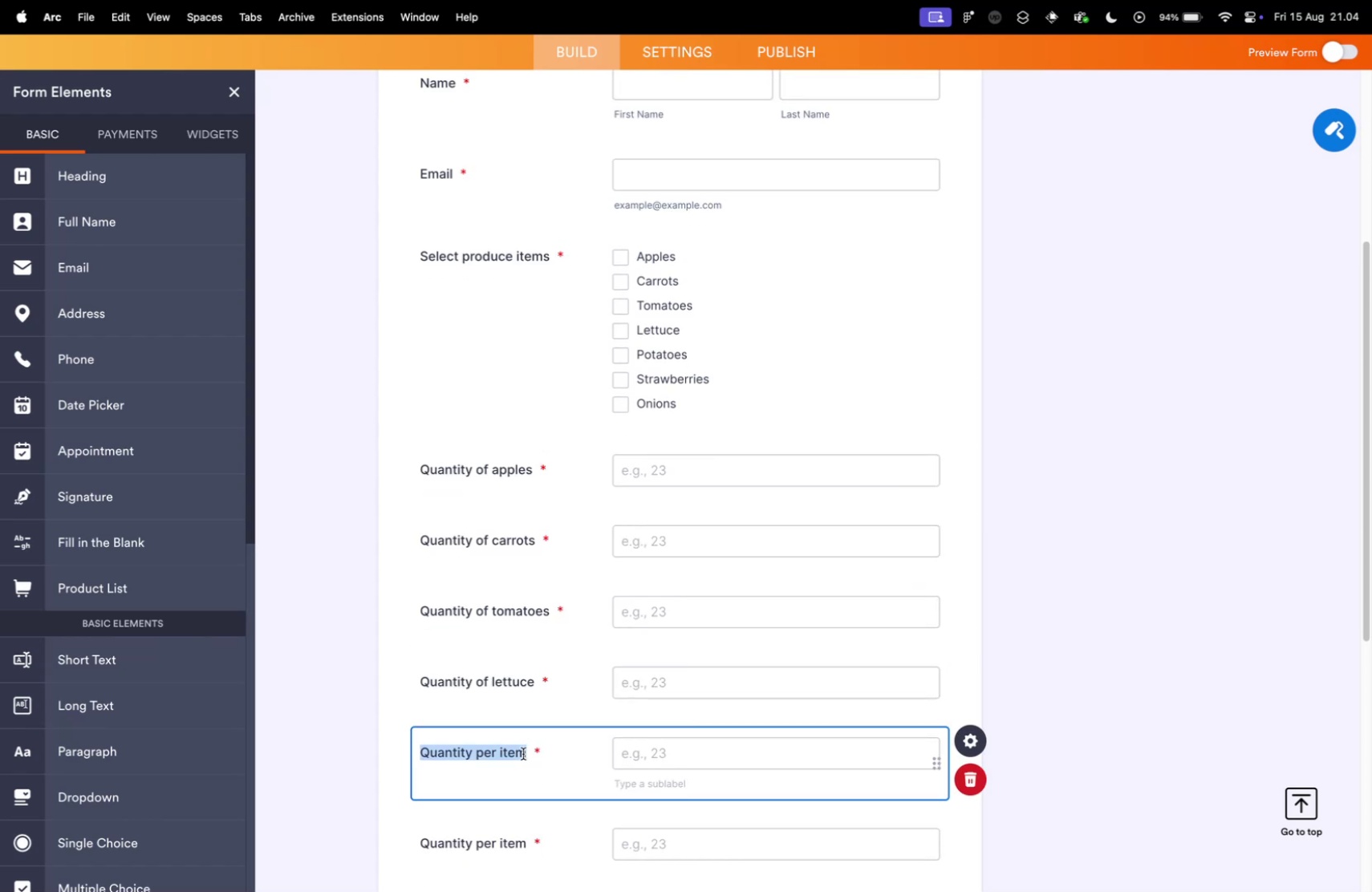 
key(Meta+V)
 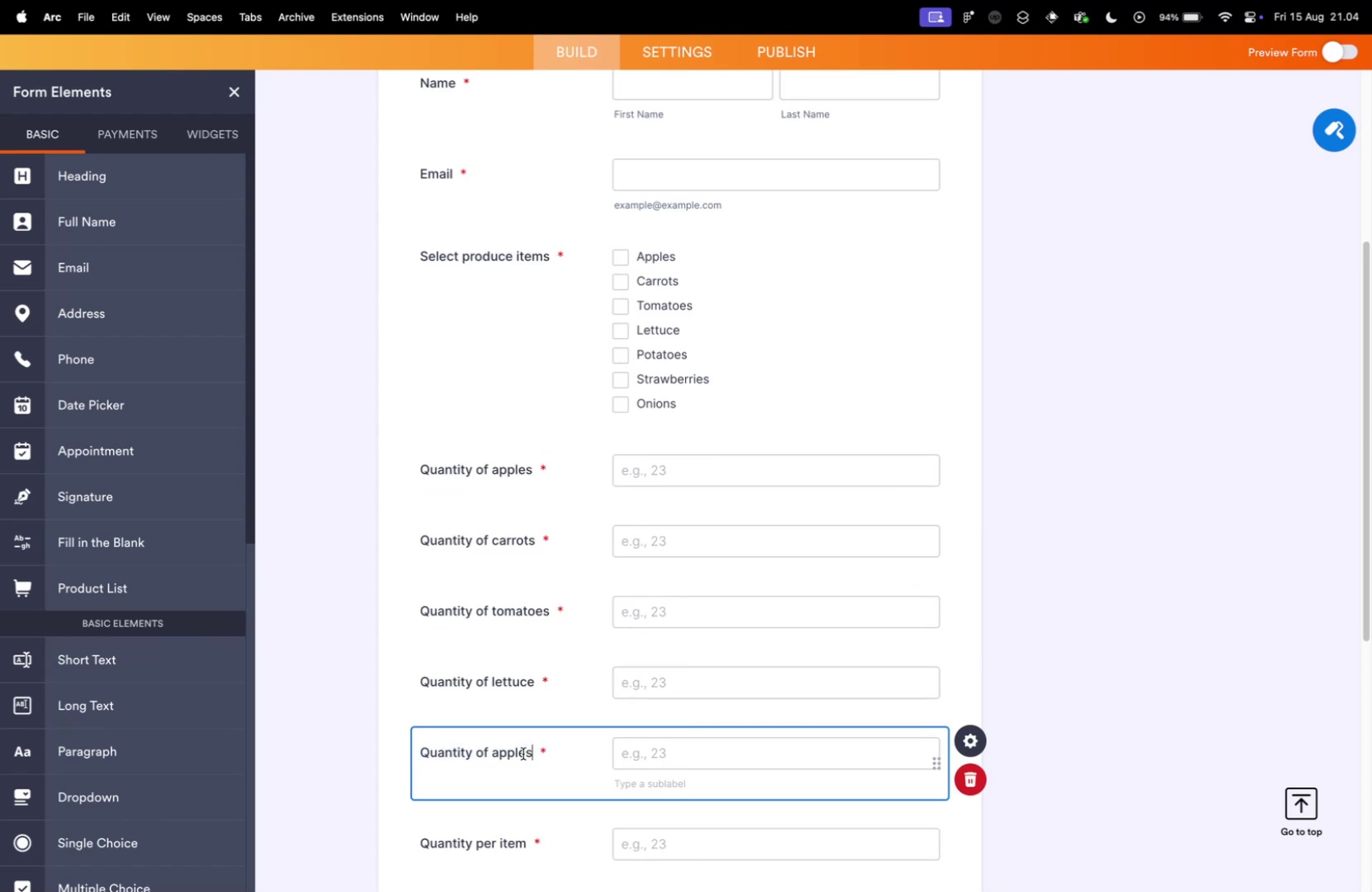 
hold_key(key=OptionLeft, duration=0.71)
 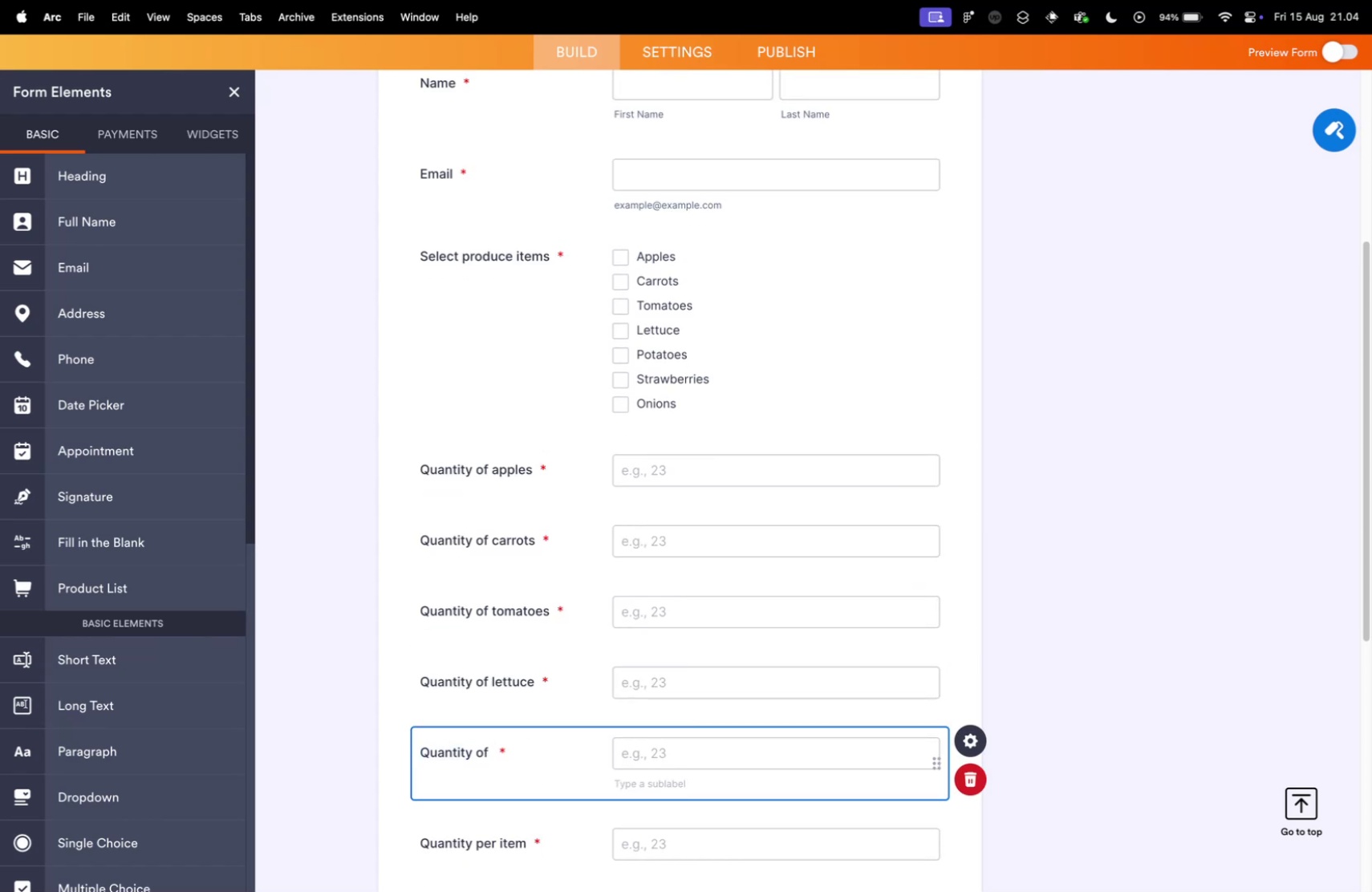 
key(Backspace)
type(potatoes)
 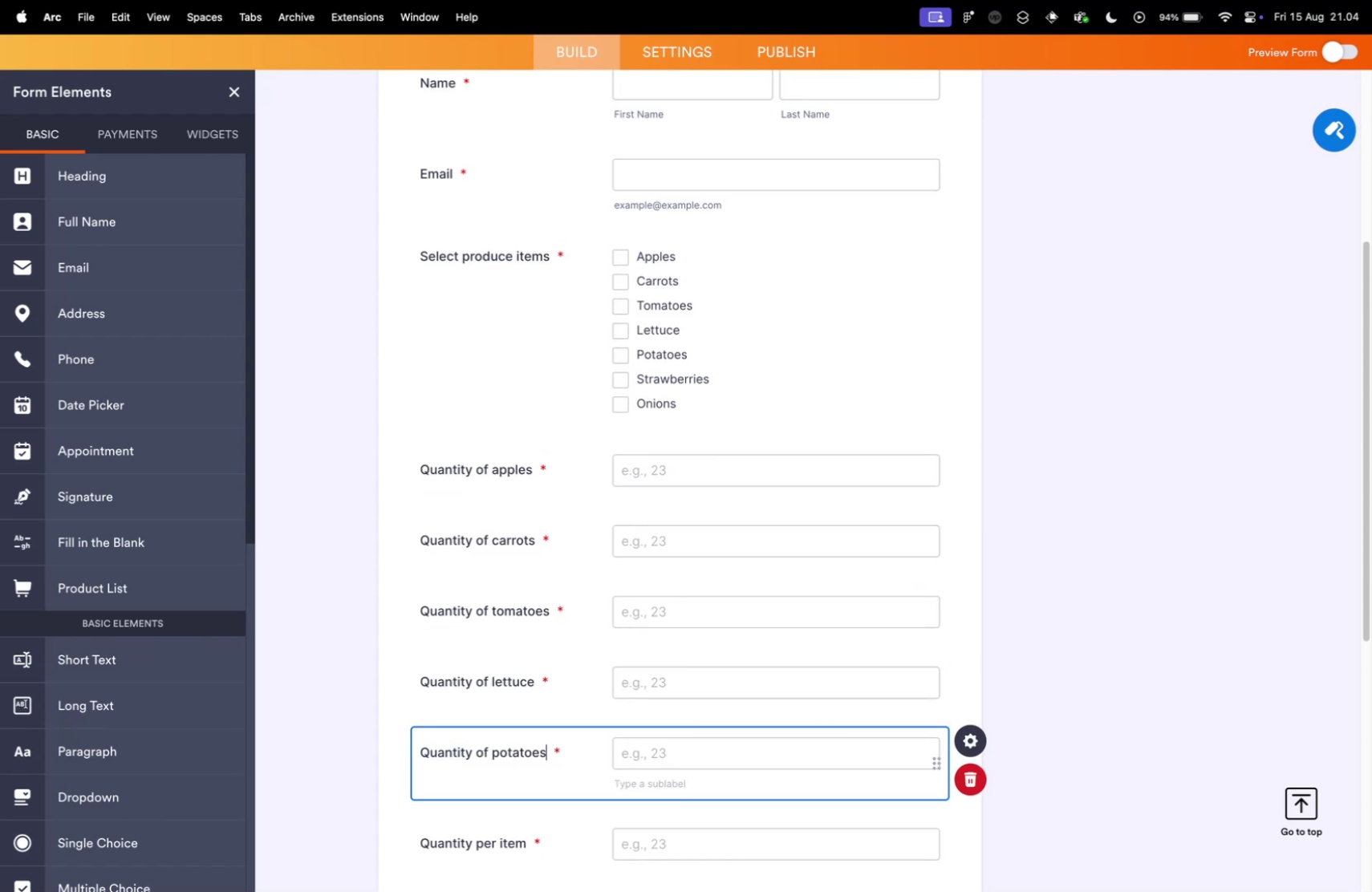 
scroll: coordinate [522, 746], scroll_direction: down, amount: 5.0
 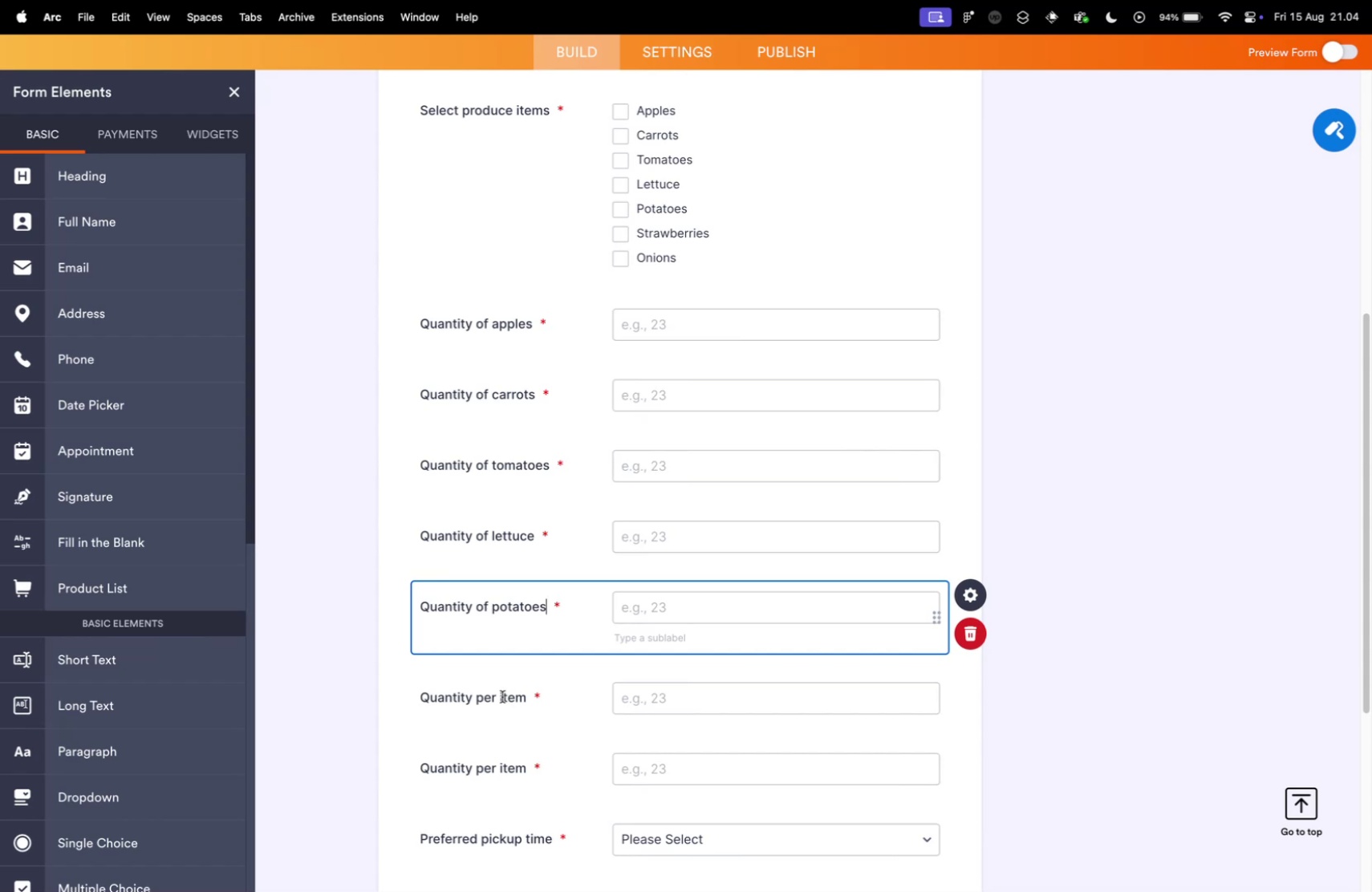 
left_click([501, 694])
 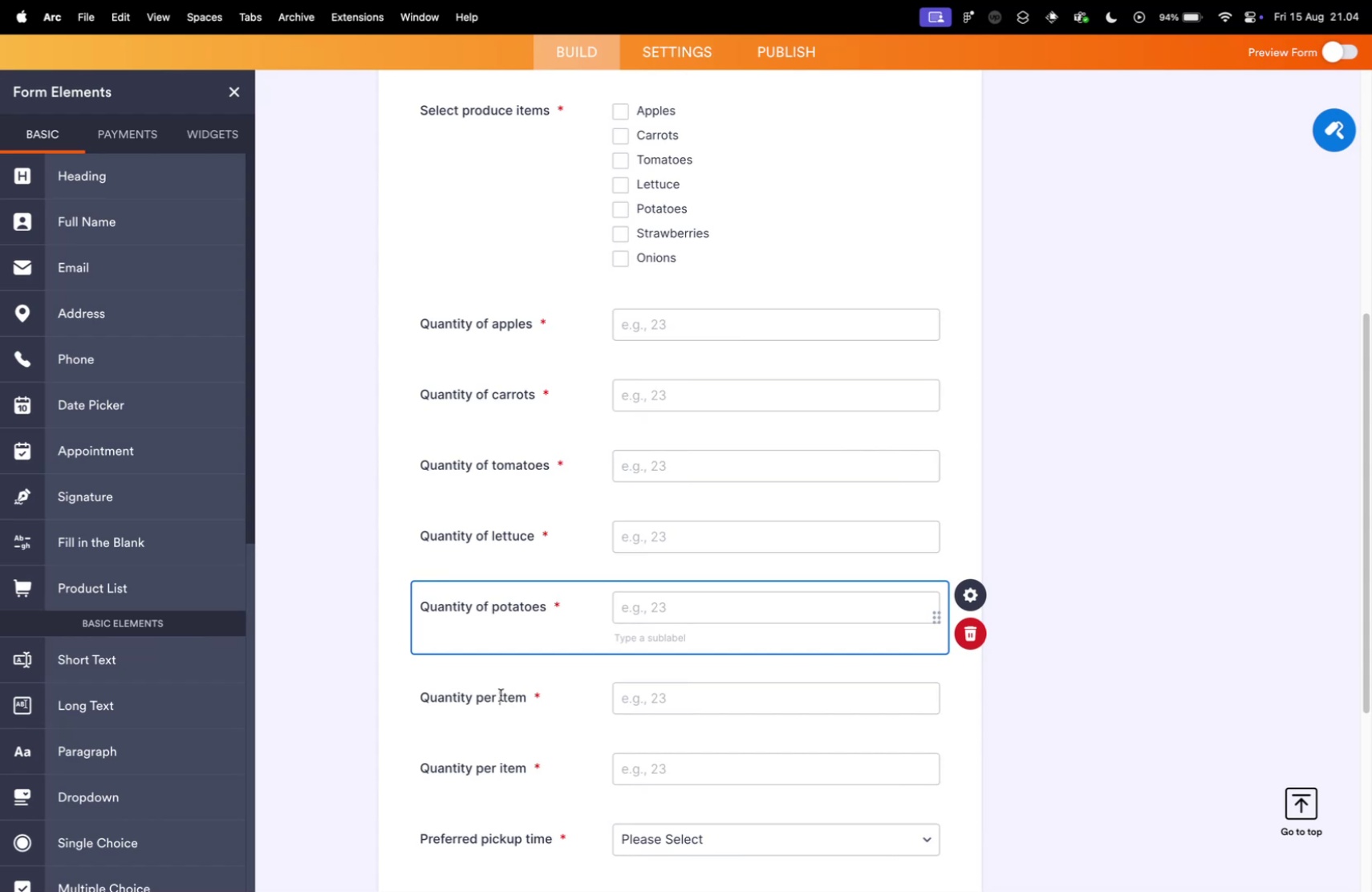 
key(Meta+A)
 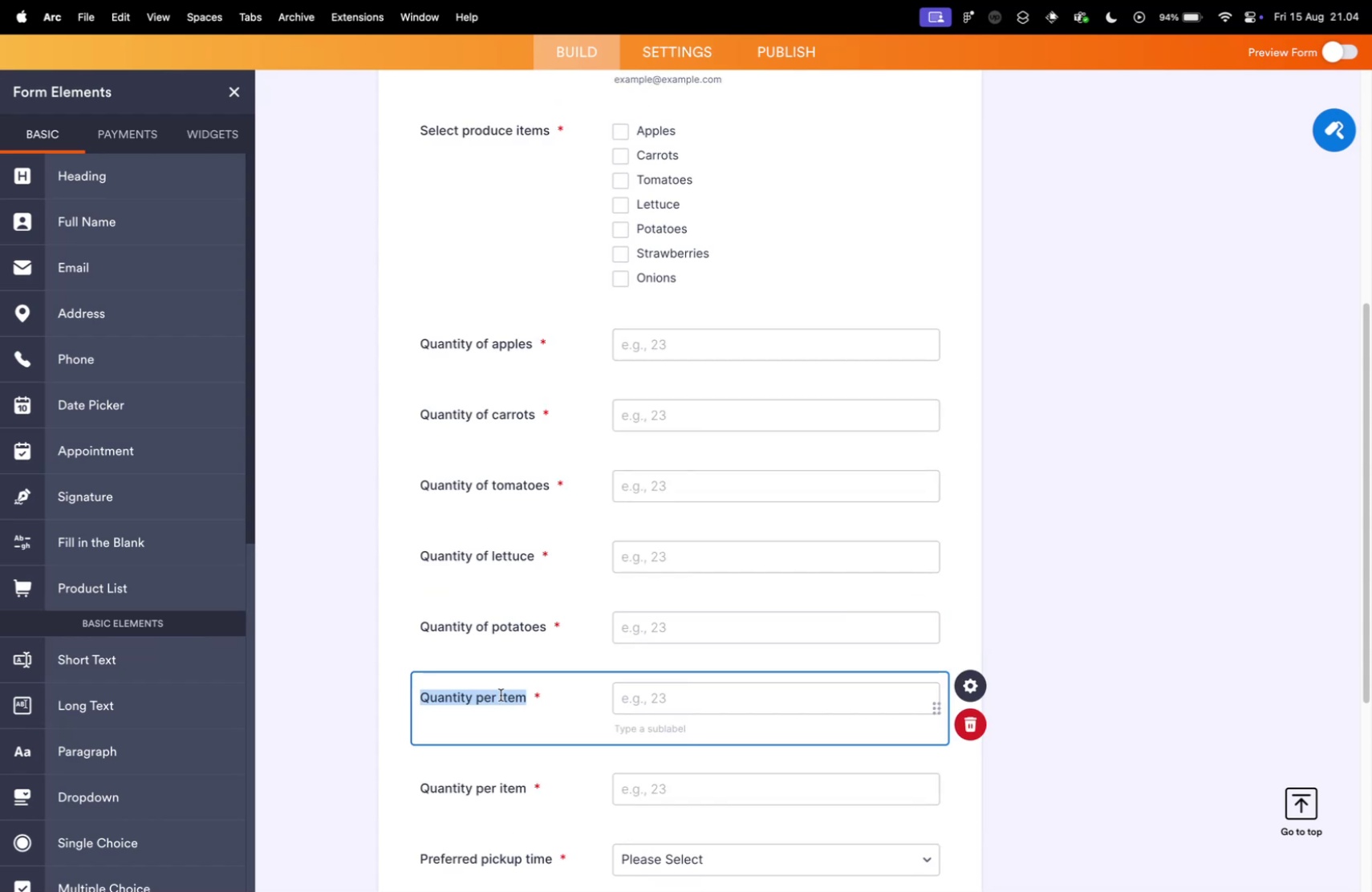 
key(Meta+V)
 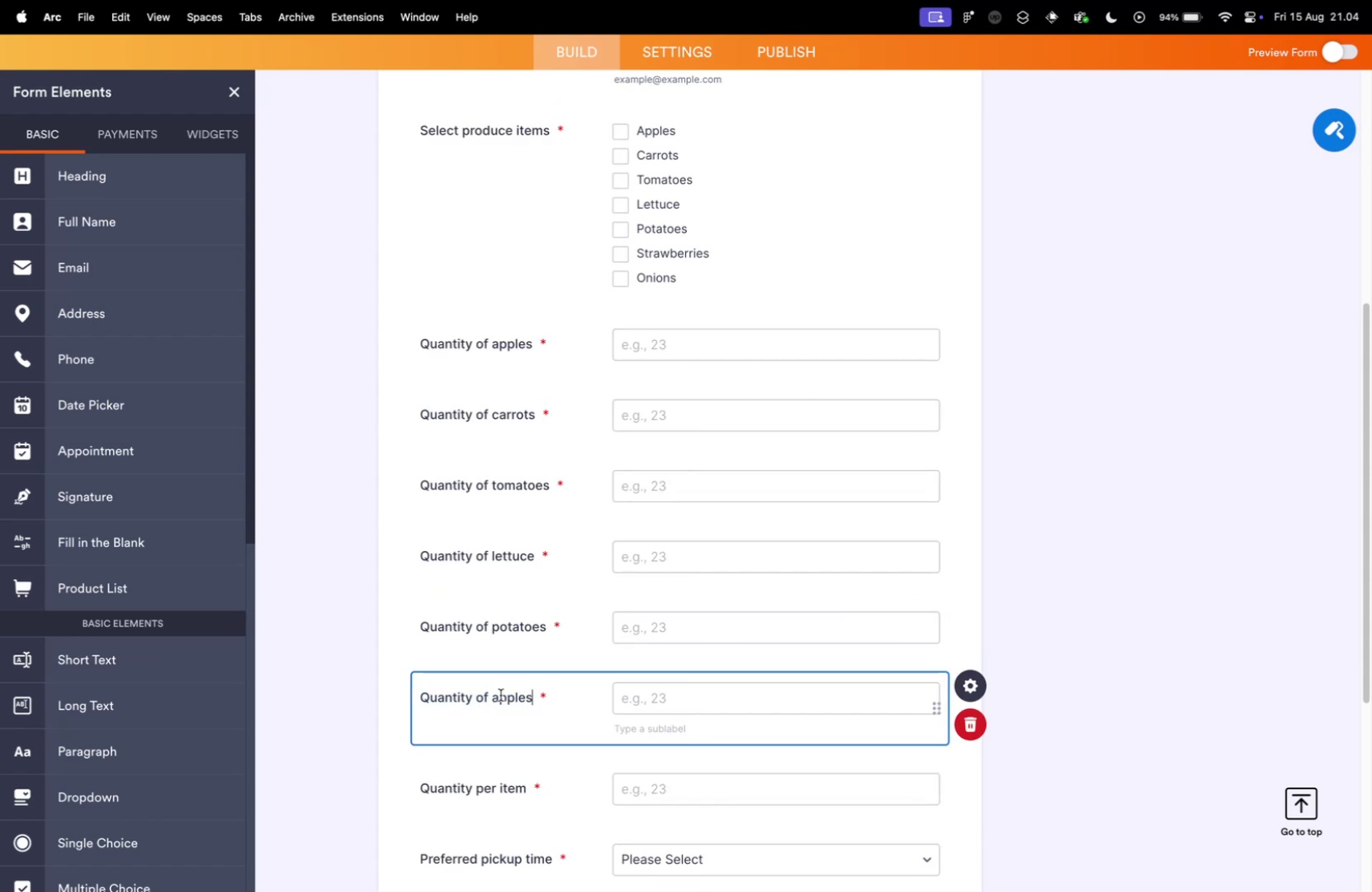 
key(Backspace)
key(Backspace)
type(strawberries)
 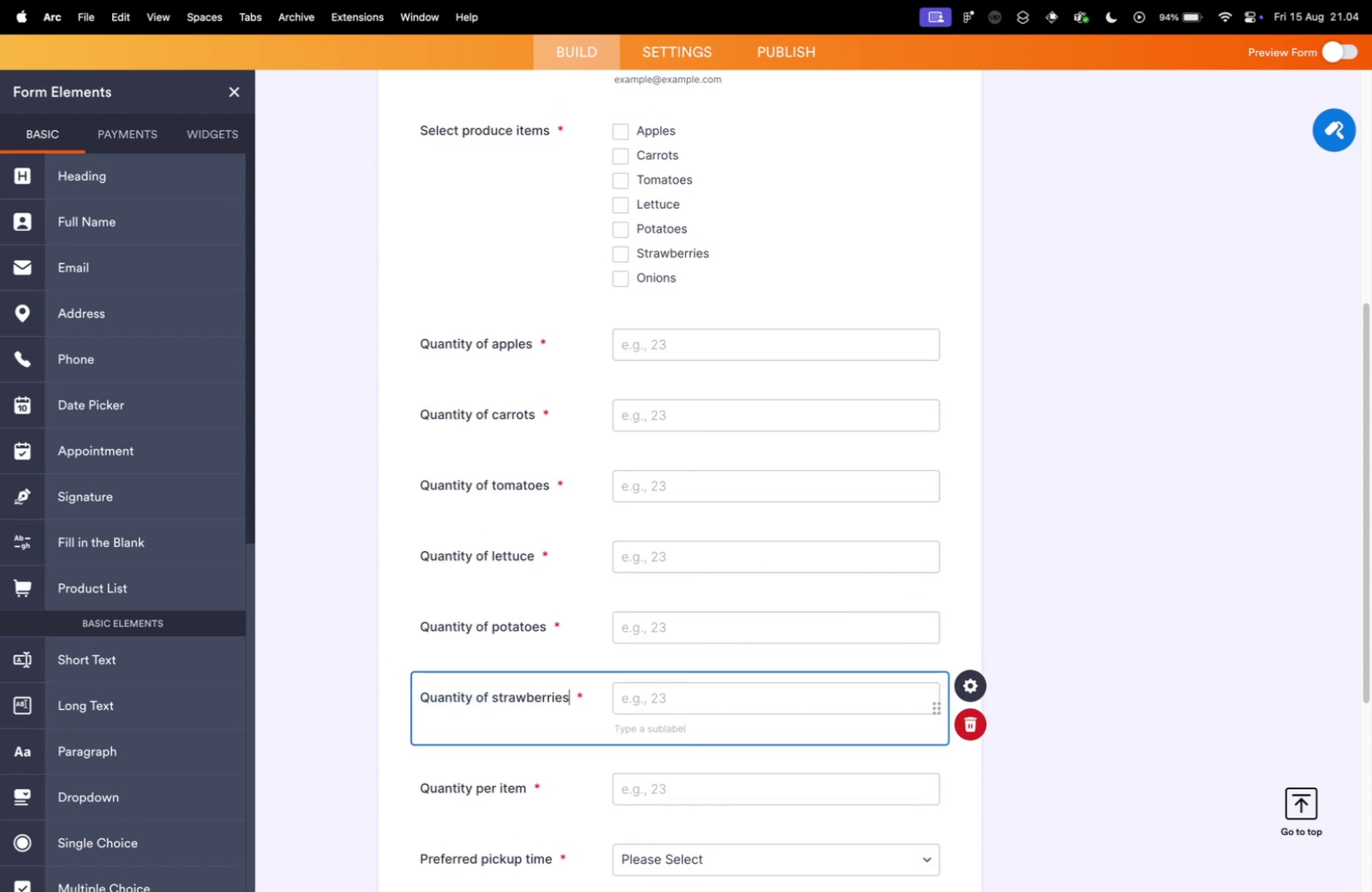 
hold_key(key=OptionLeft, duration=0.35)
 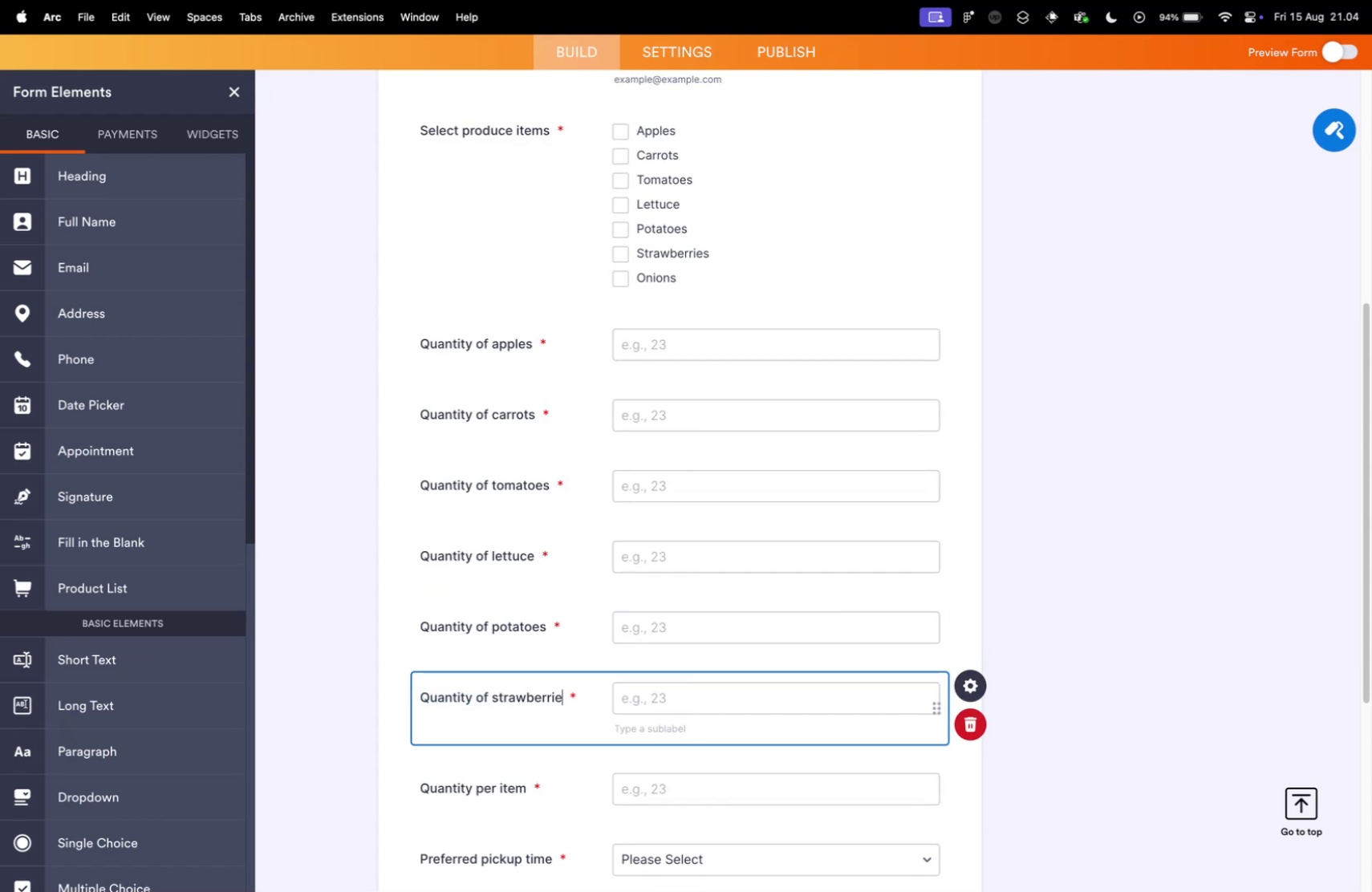 
left_click([505, 791])
 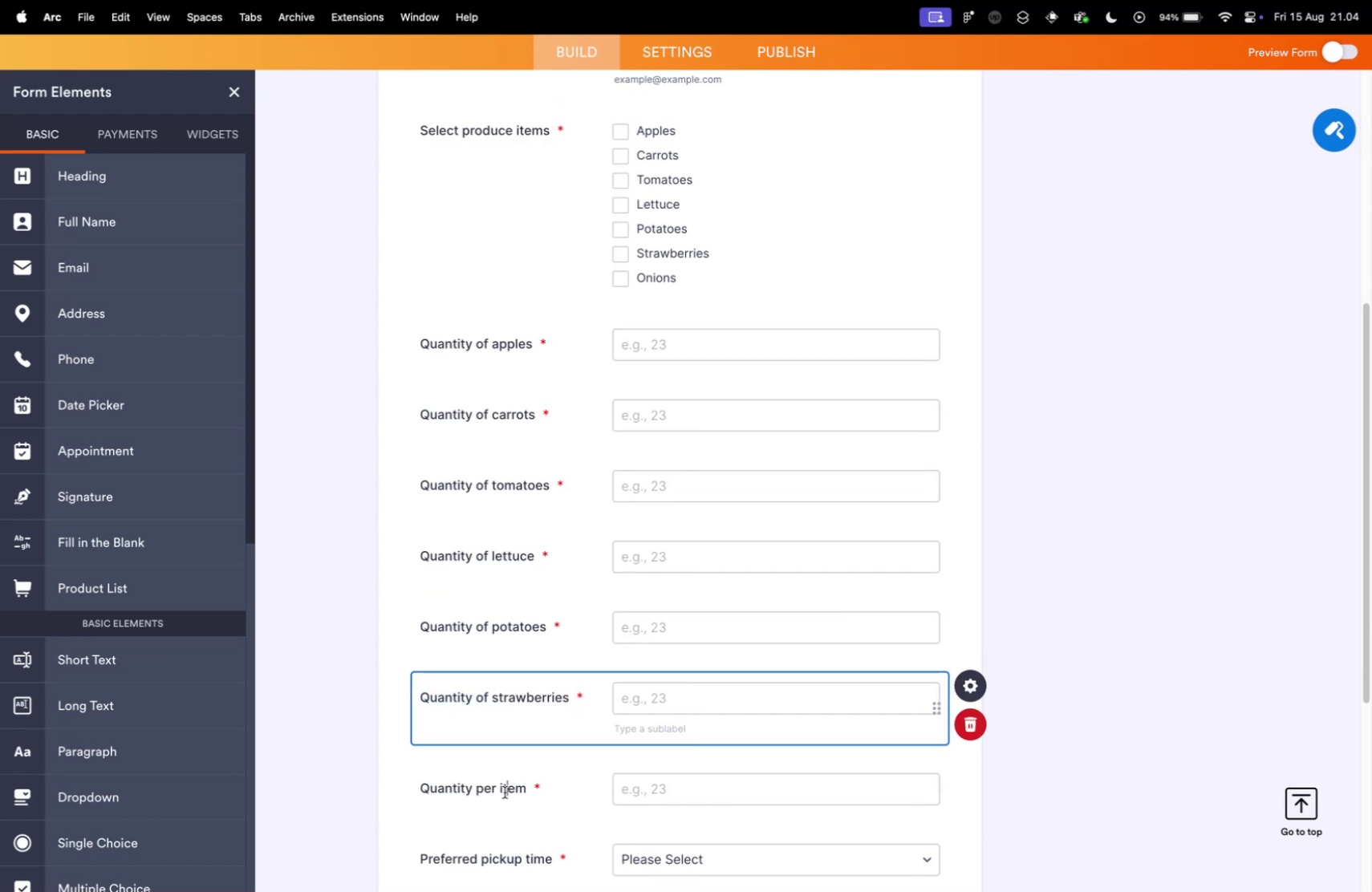 
key(Meta+A)
 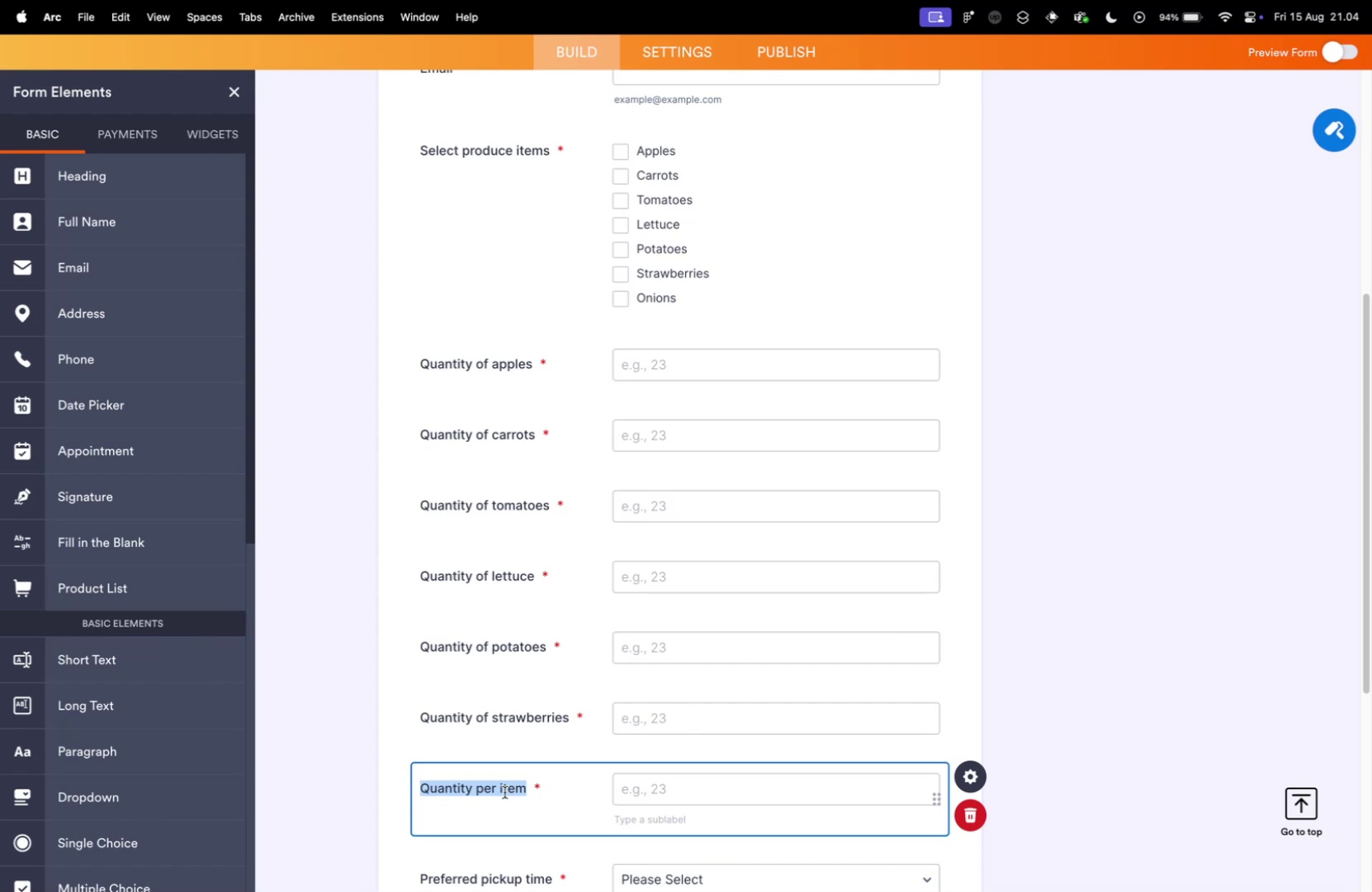 
key(Meta+V)
 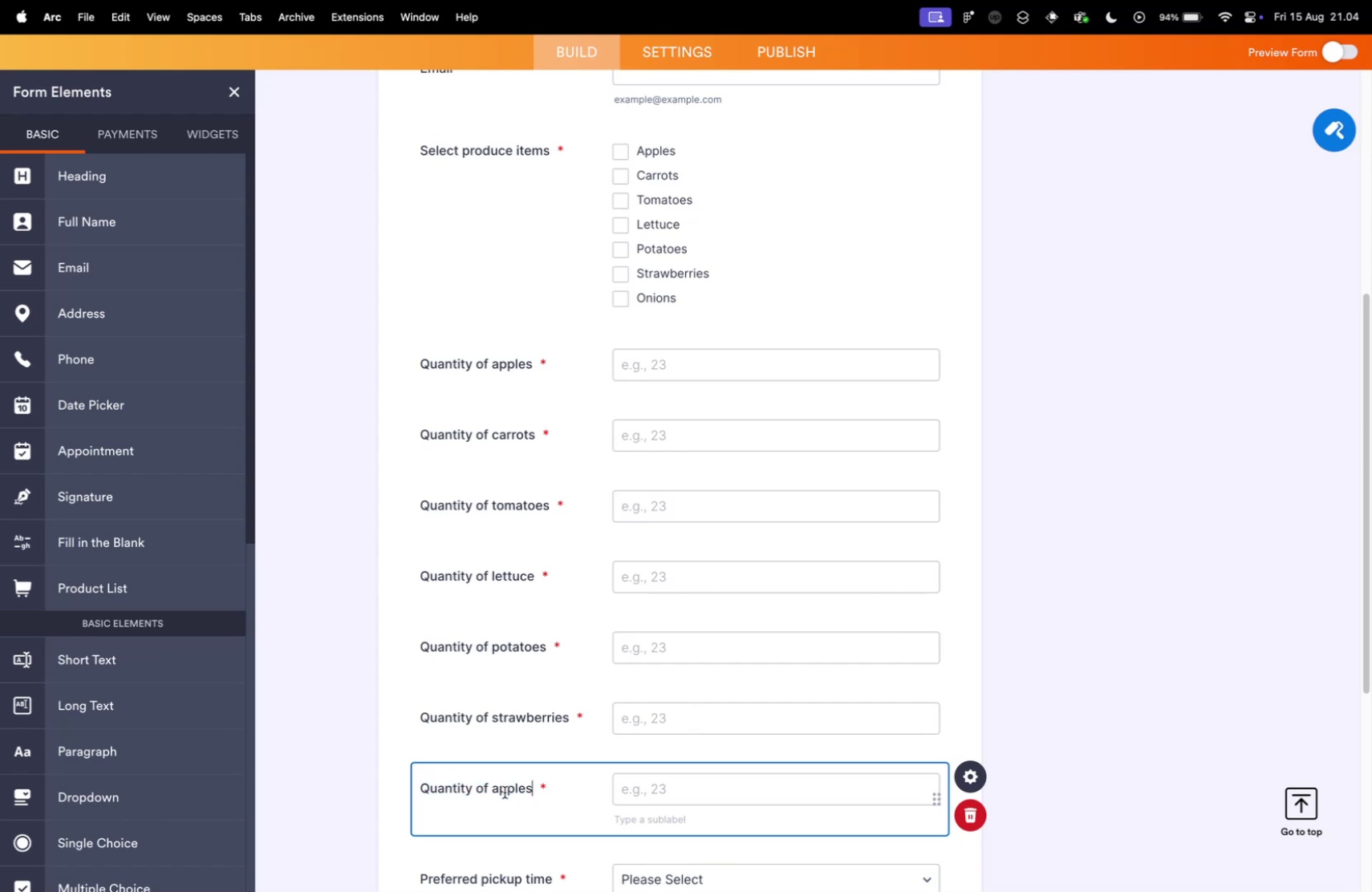 
hold_key(key=OptionLeft, duration=0.34)
 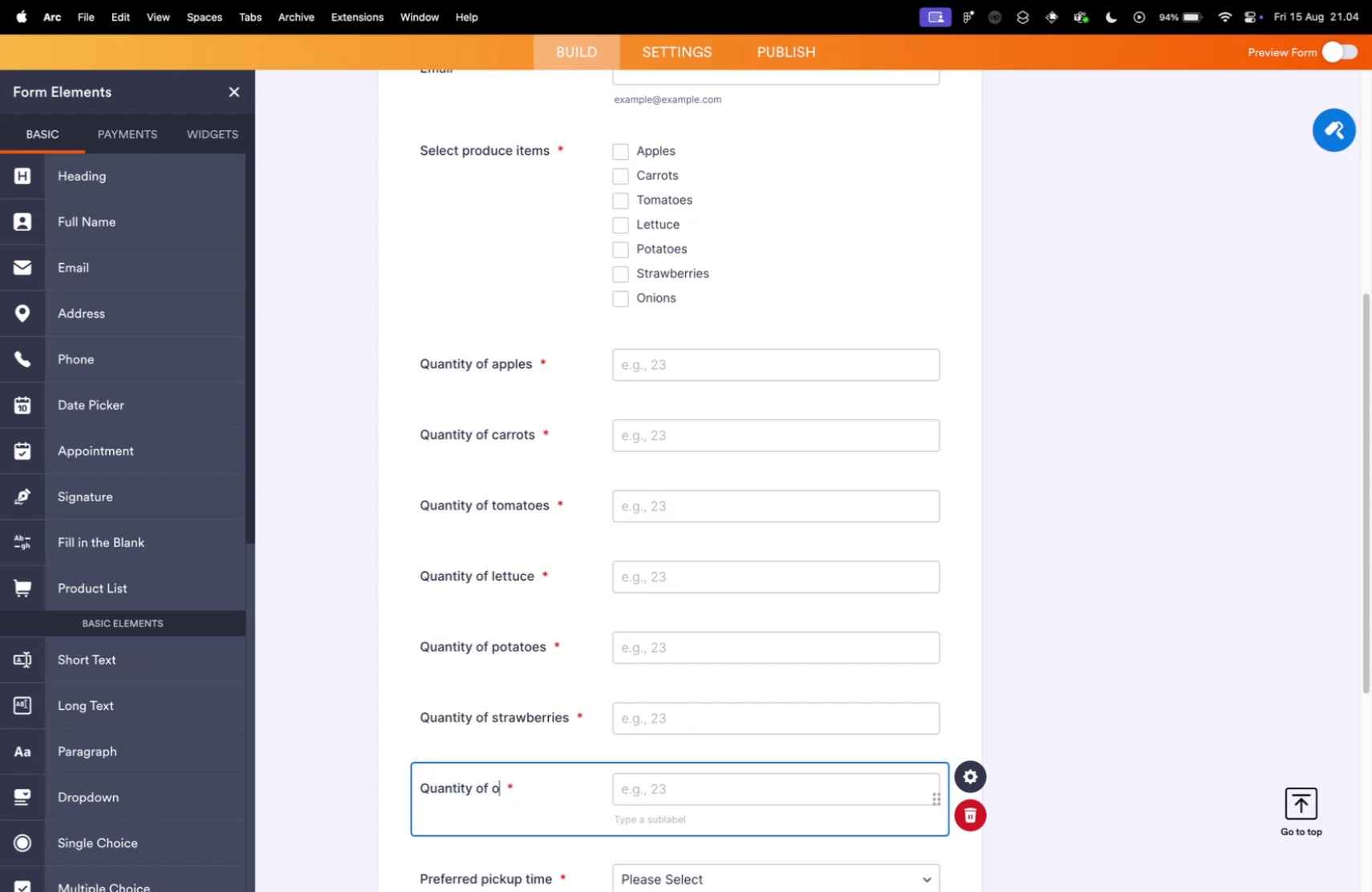 
key(Backspace)
type(onions)
 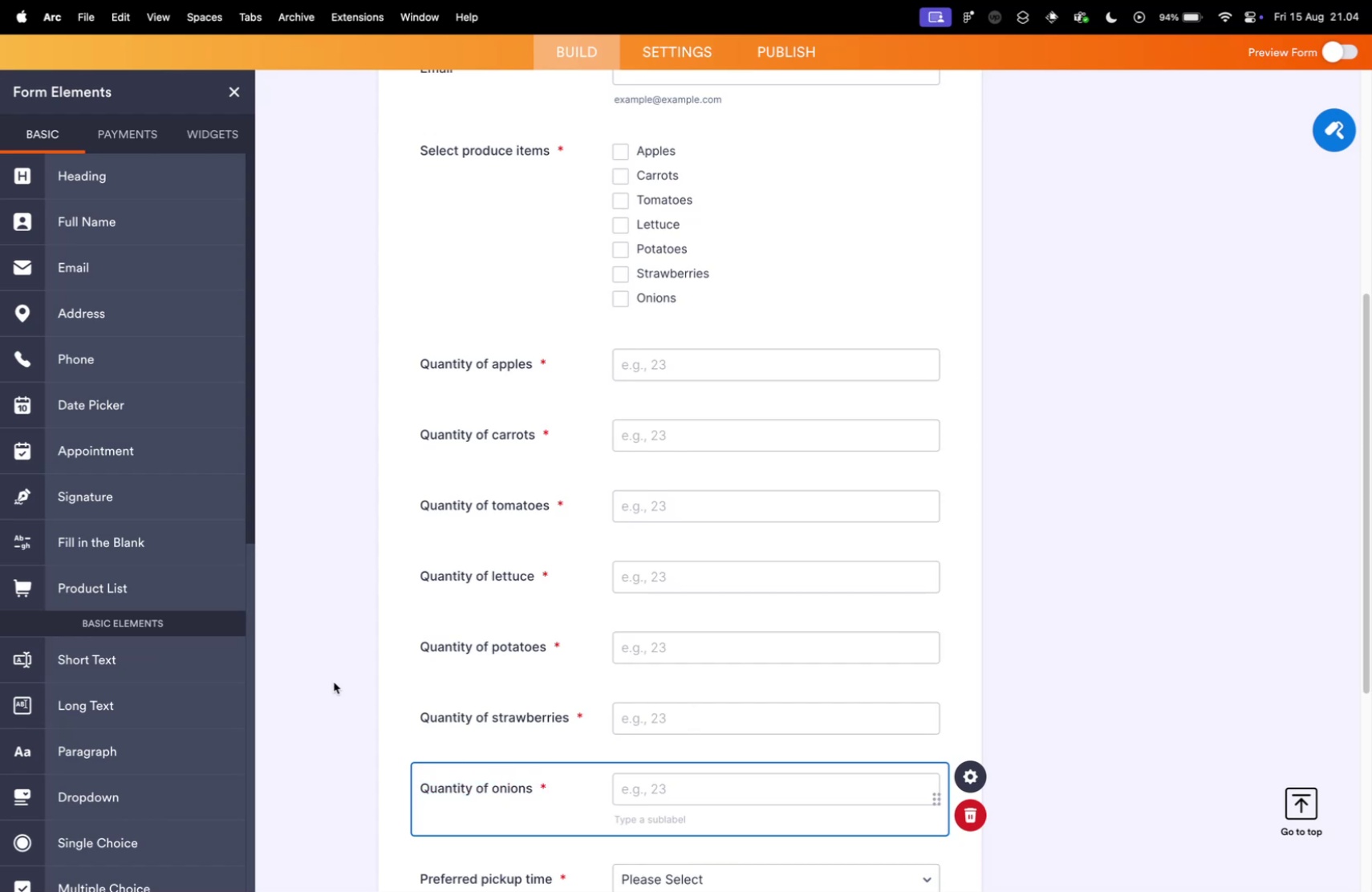 
left_click([334, 681])
 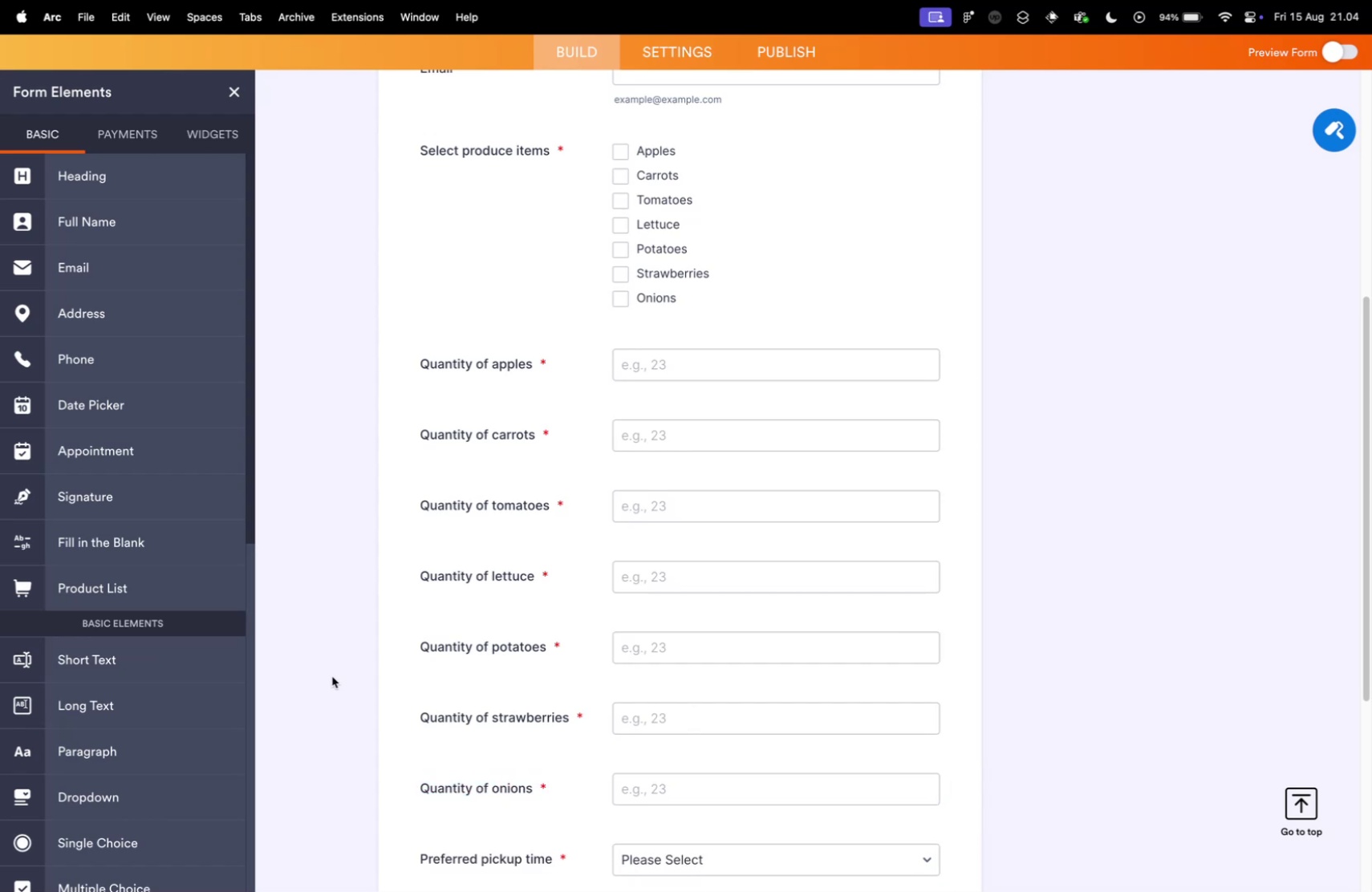 
scroll: coordinate [503, 606], scroll_direction: down, amount: 15.0
 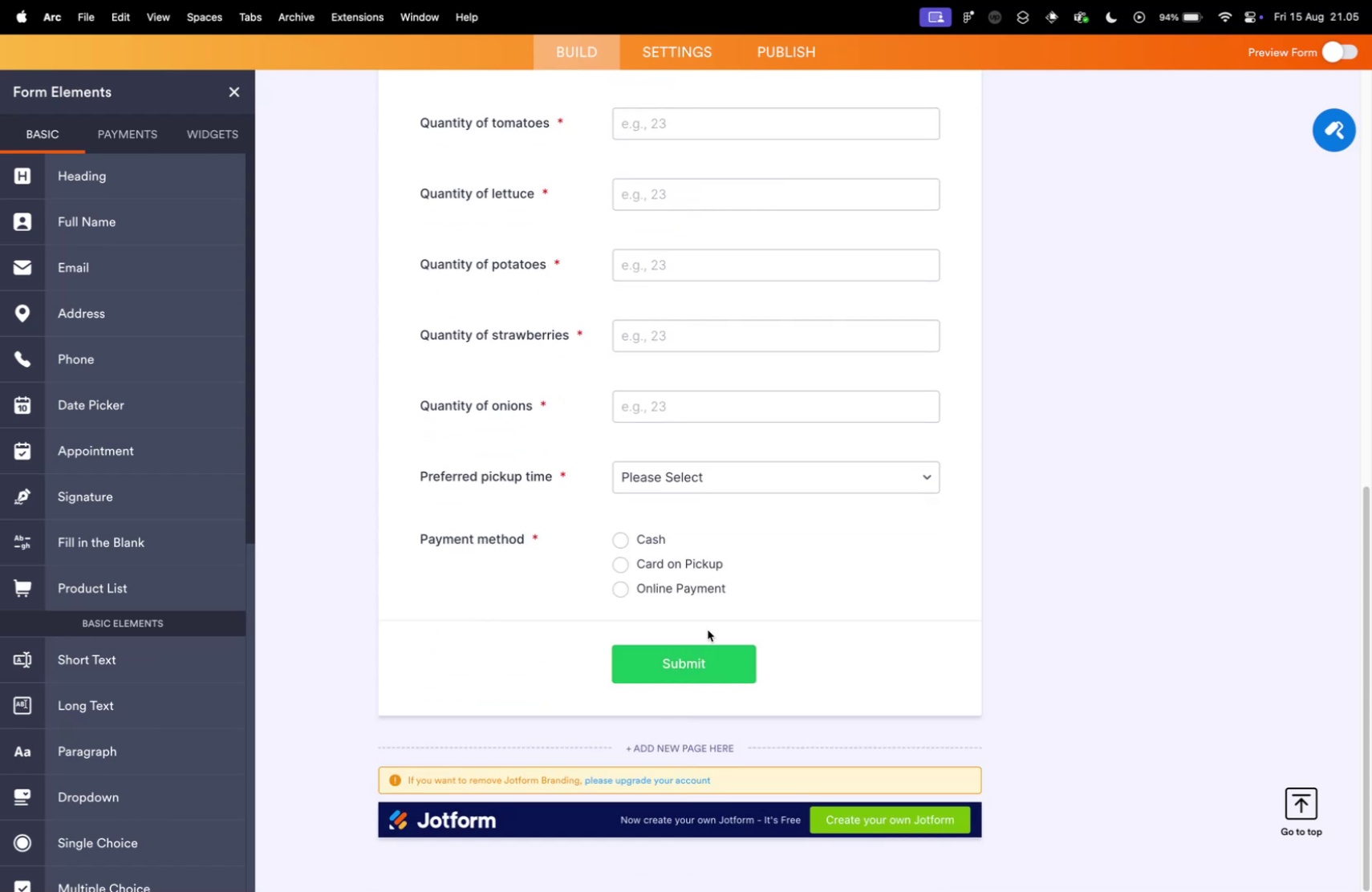 
scroll: coordinate [701, 632], scroll_direction: up, amount: 10.0
 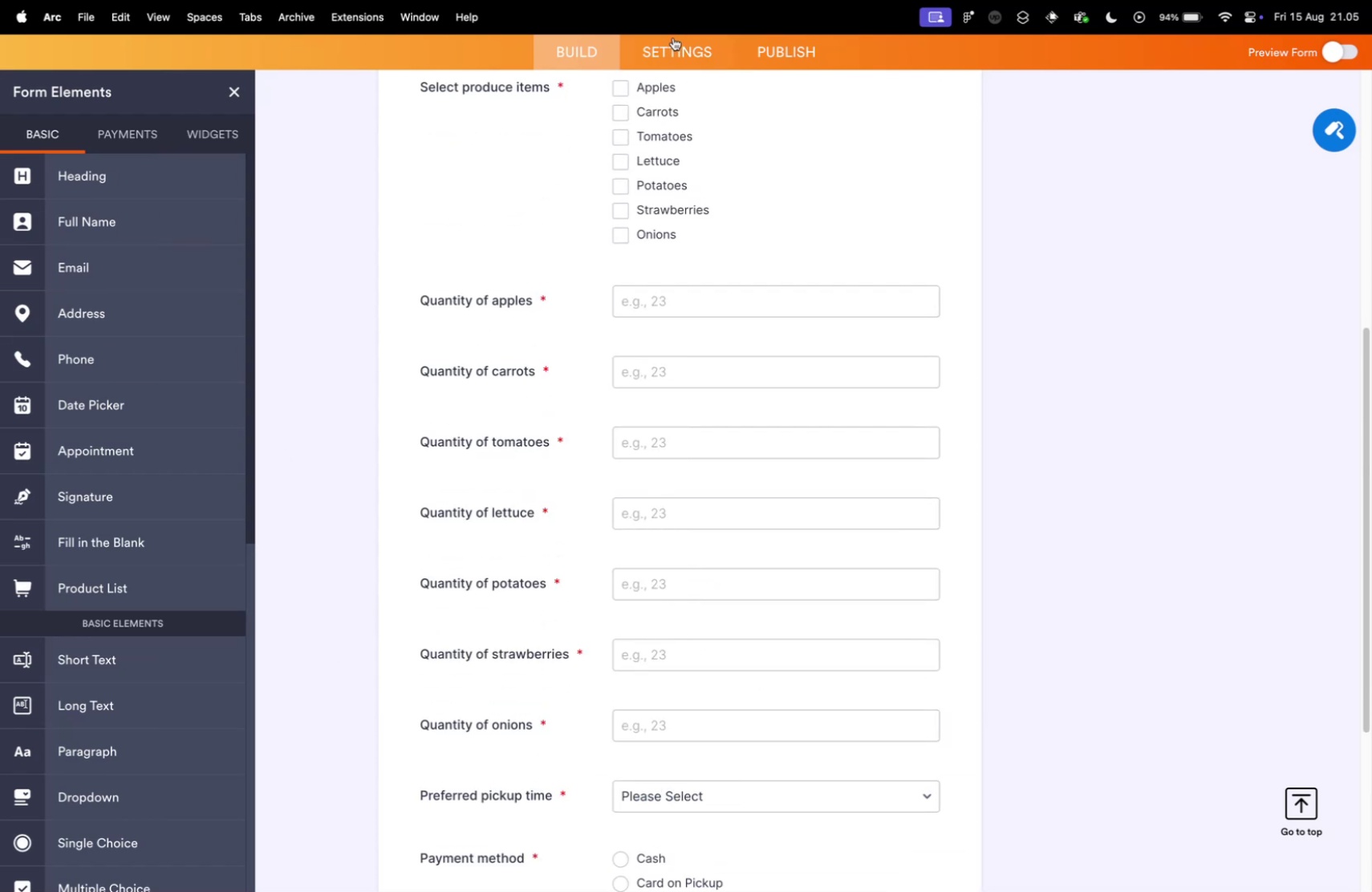 
left_click([698, 47])
 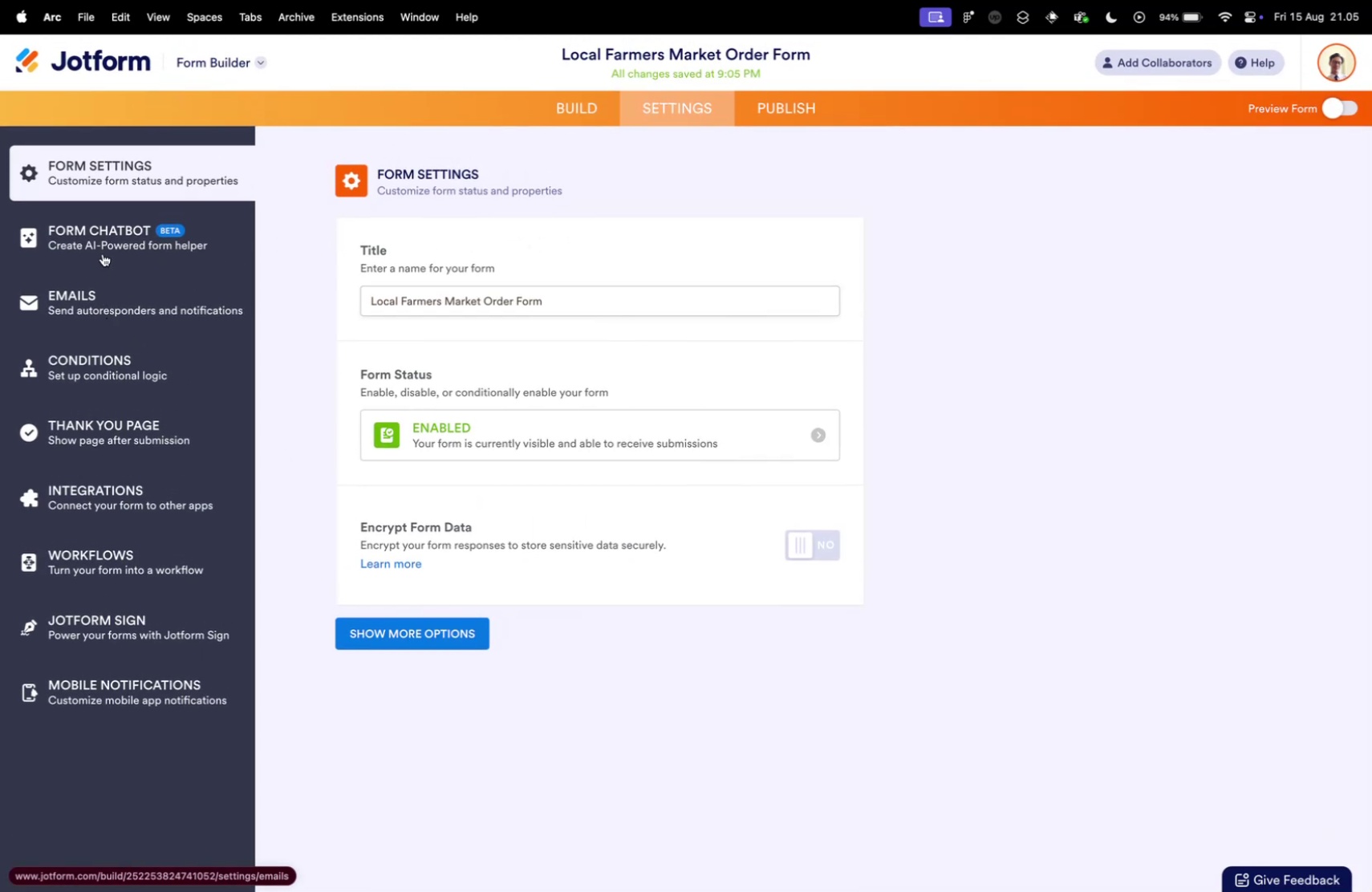 
left_click([129, 359])
 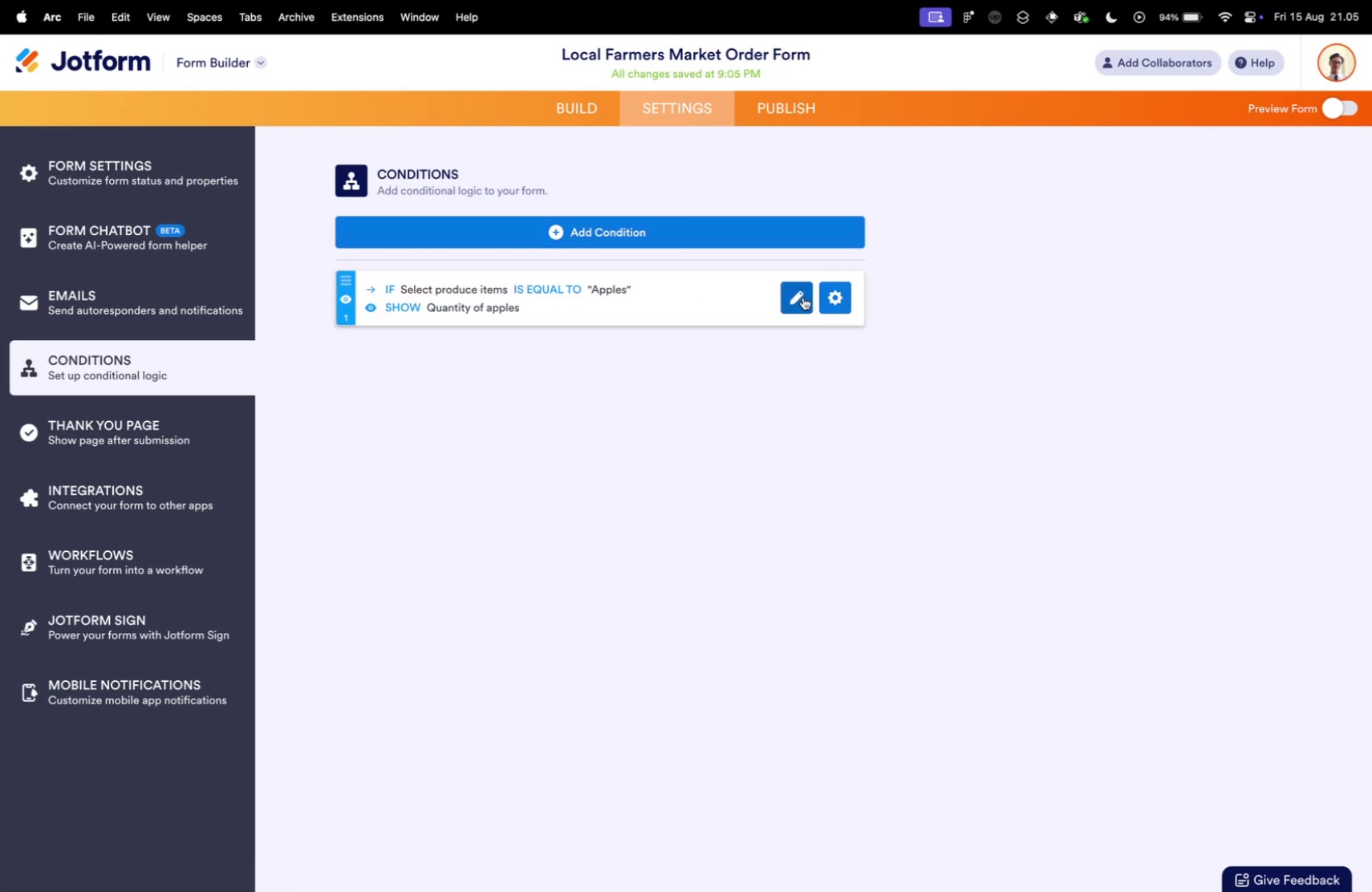 
wait(8.55)
 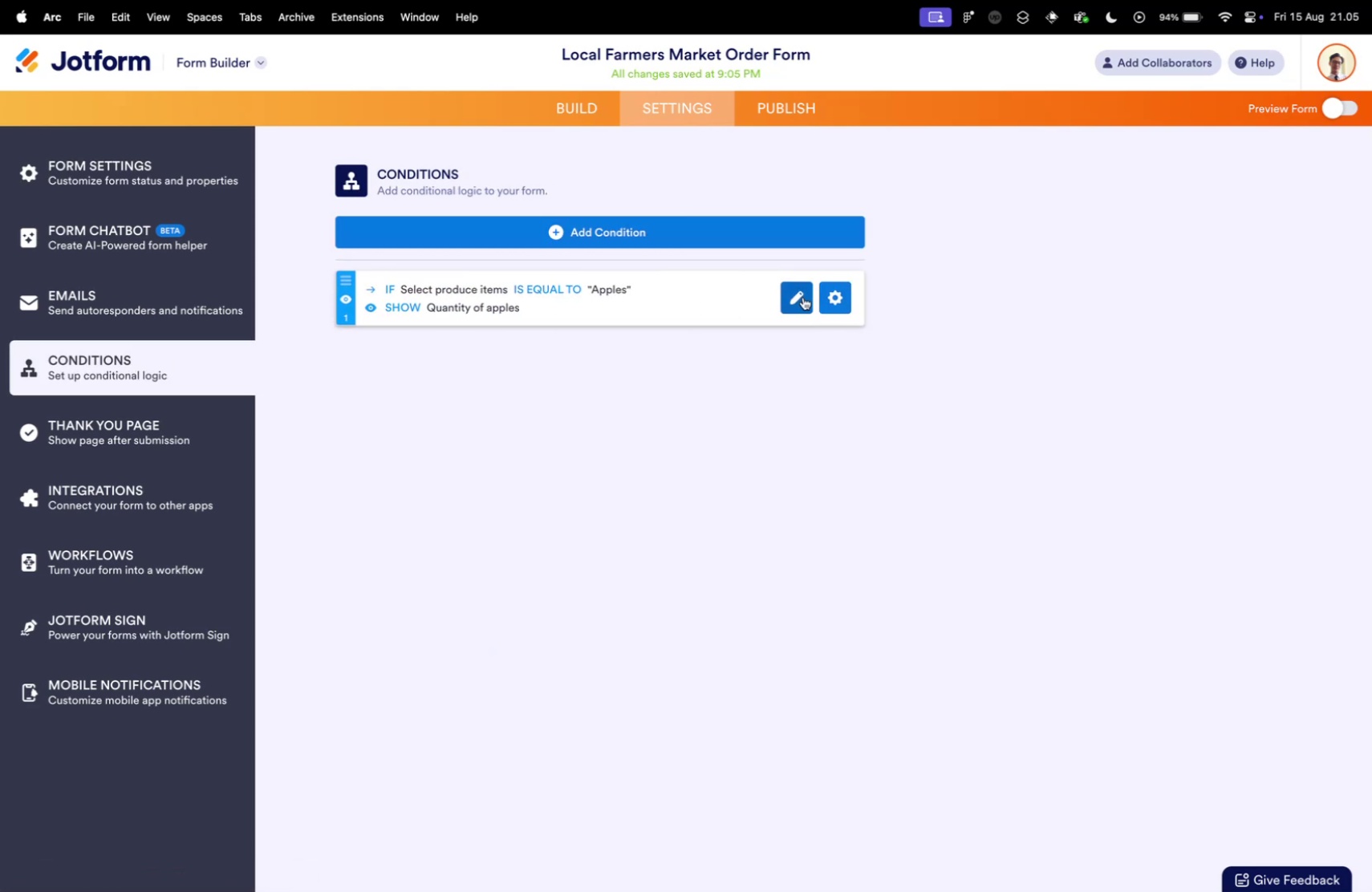 
left_click([830, 295])
 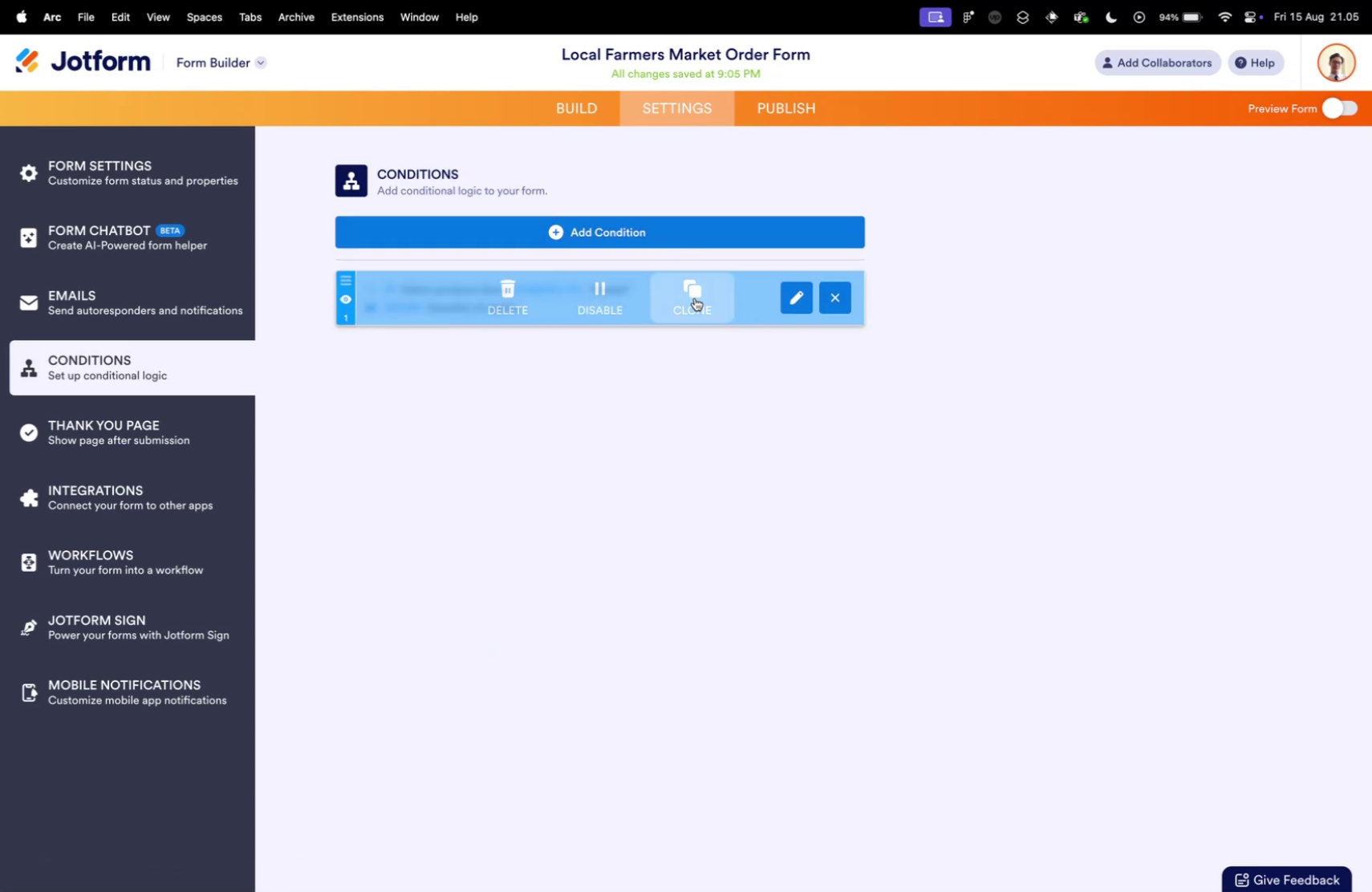 
left_click([695, 298])
 